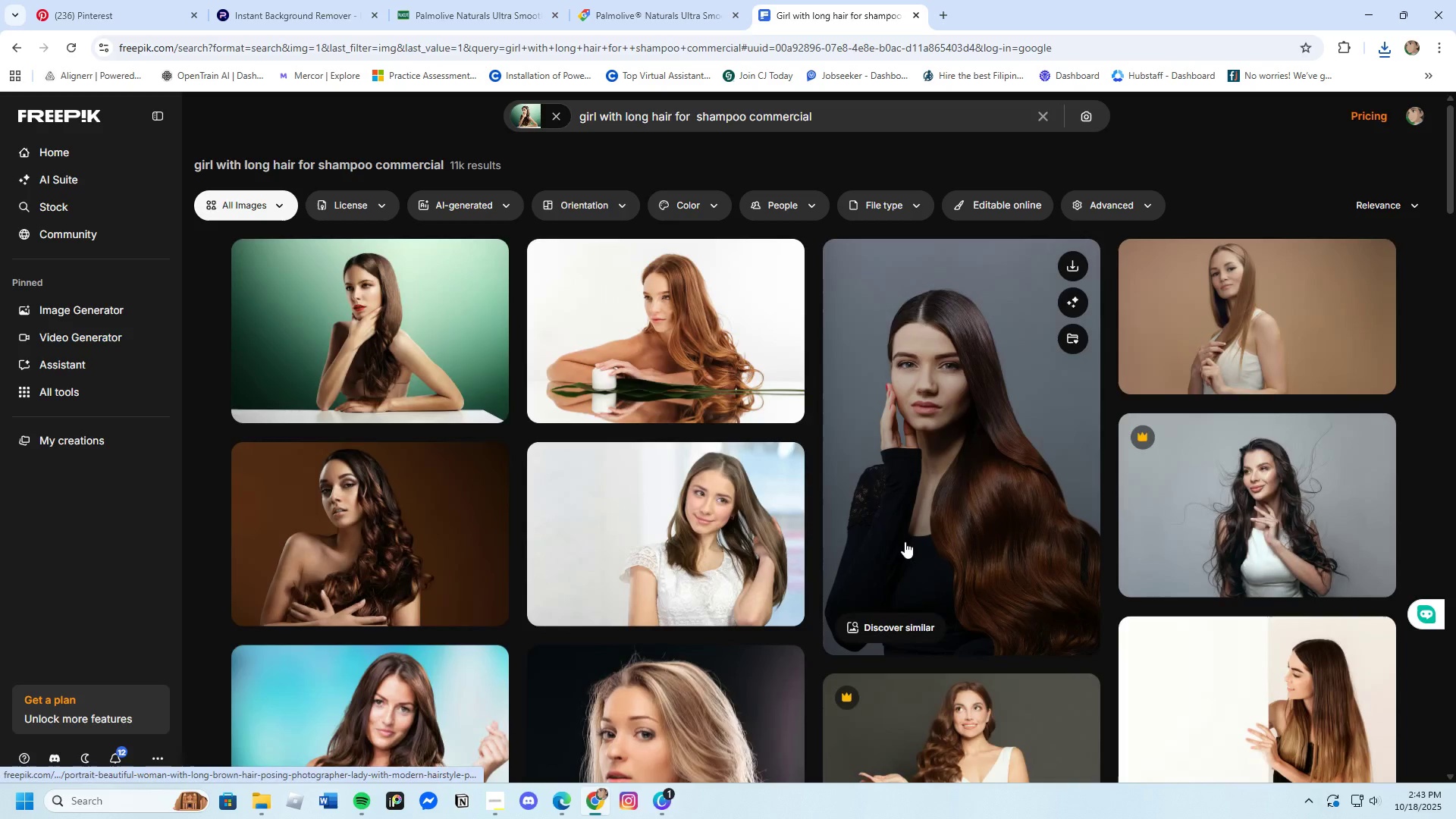 
scroll: coordinate [745, 529], scroll_direction: down, amount: 17.0
 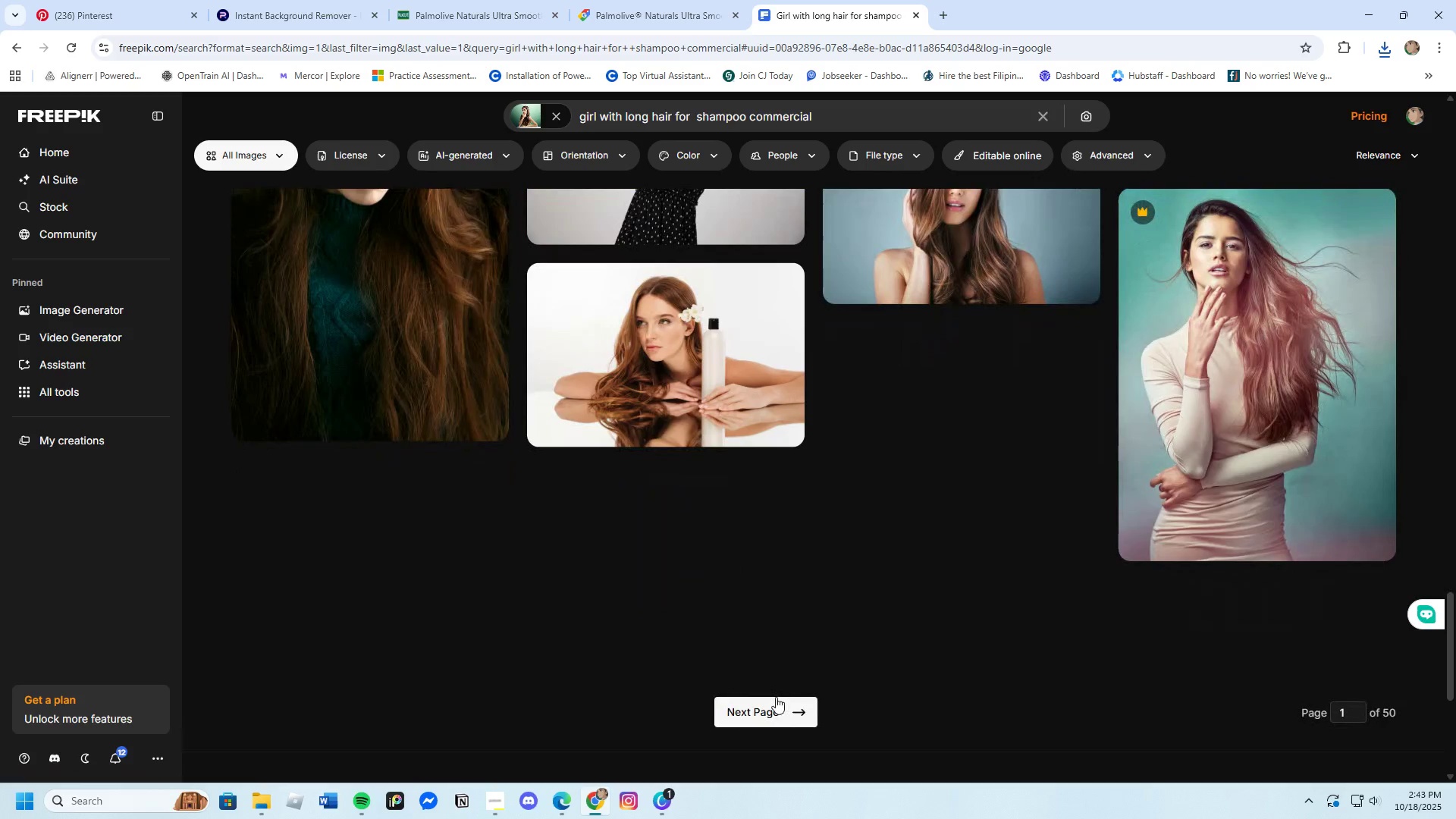 
scroll: coordinate [775, 673], scroll_direction: up, amount: 2.0
 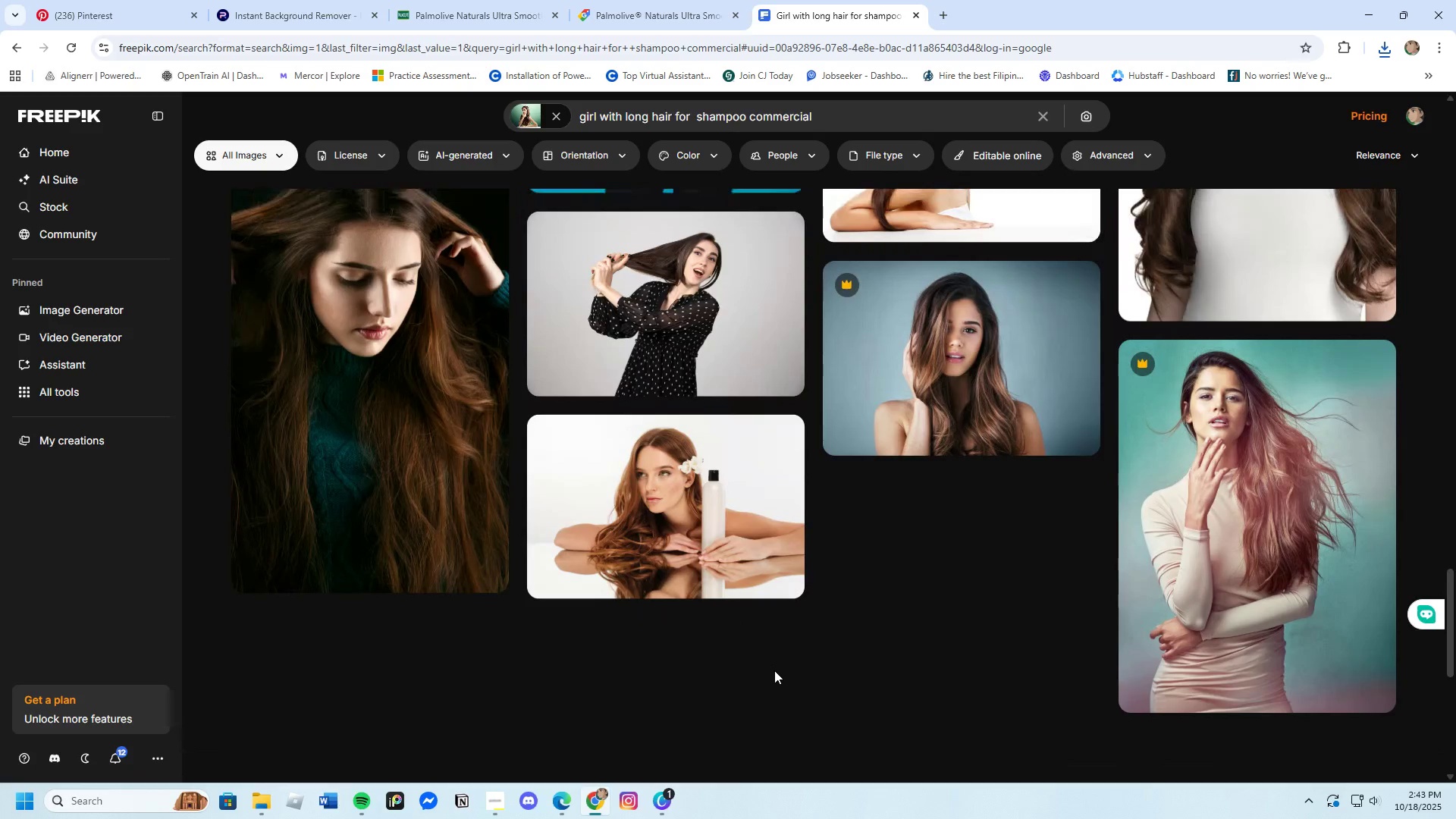 
scroll: coordinate [774, 669], scroll_direction: down, amount: 5.0
 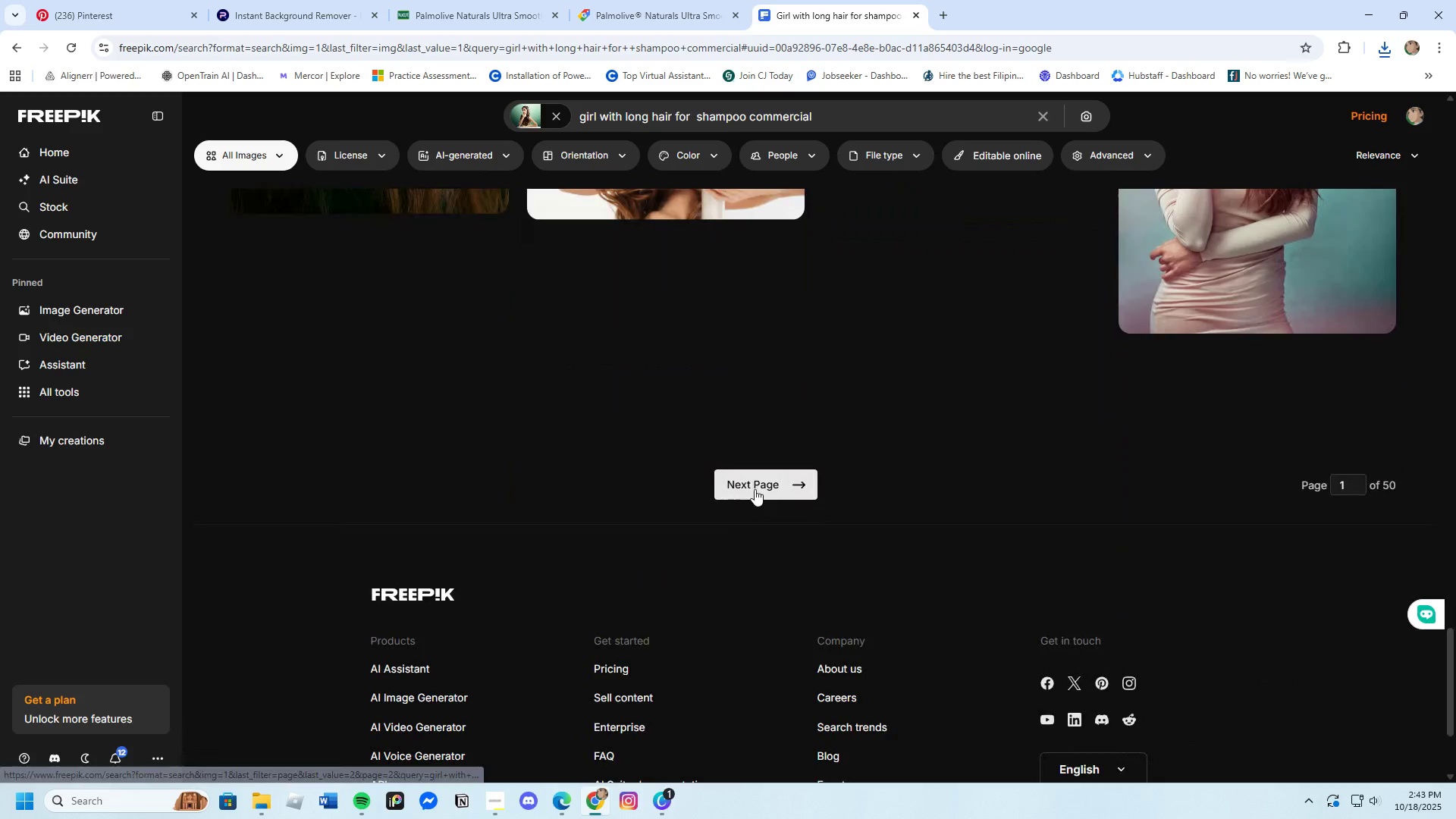 
left_click([755, 484])
 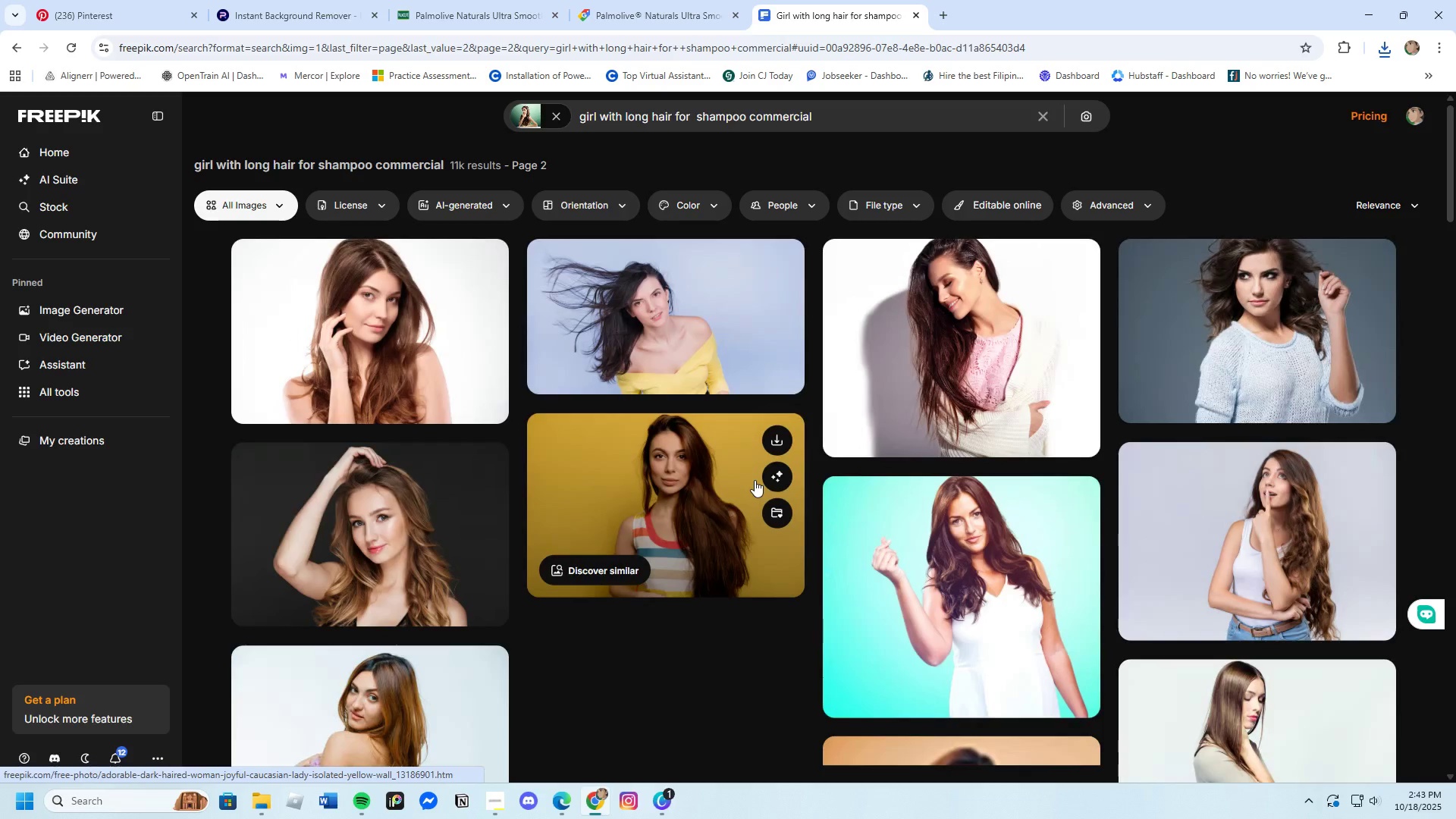 
scroll: coordinate [755, 480], scroll_direction: down, amount: 13.0
 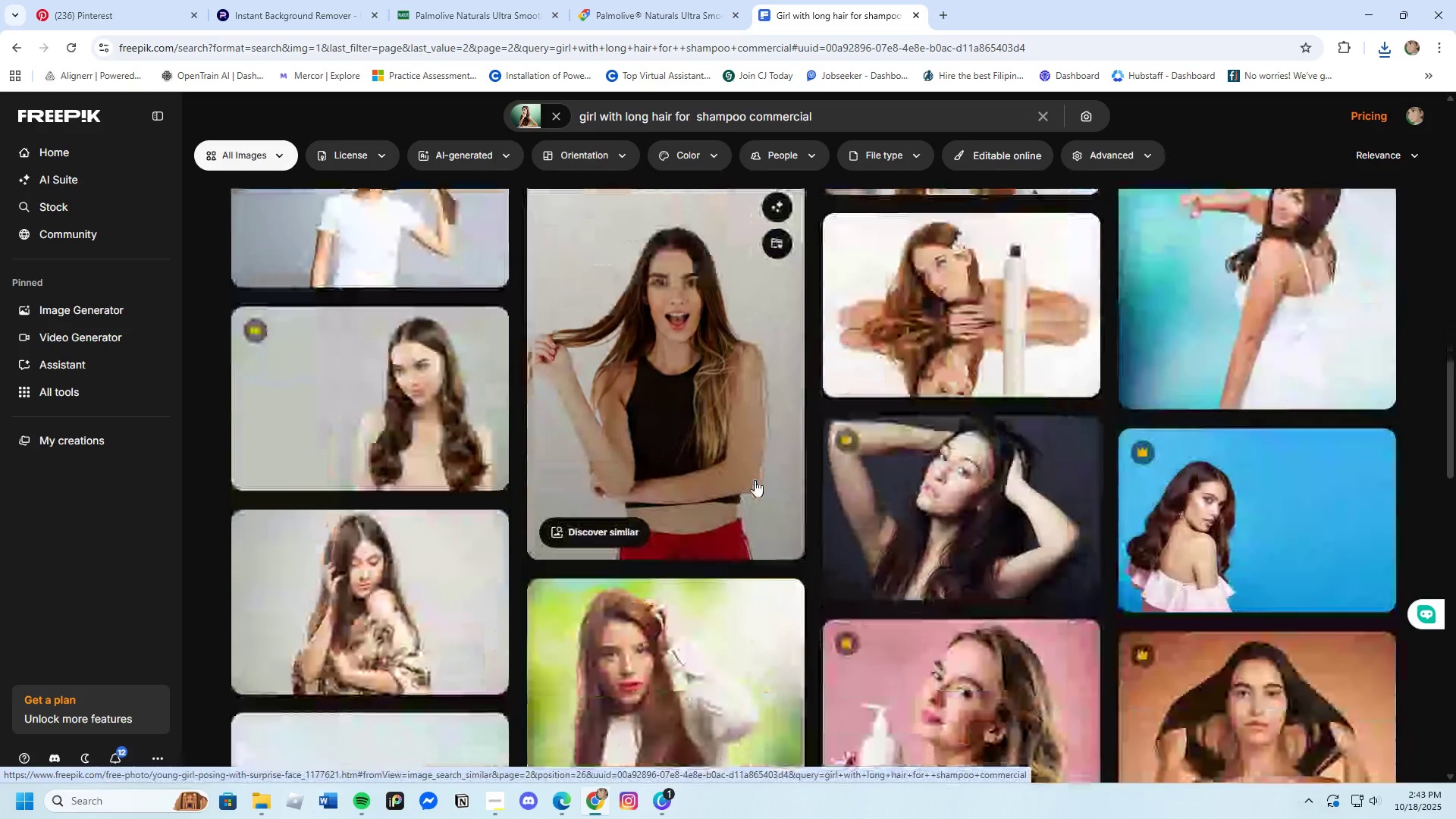 
scroll: coordinate [755, 480], scroll_direction: up, amount: 5.0
 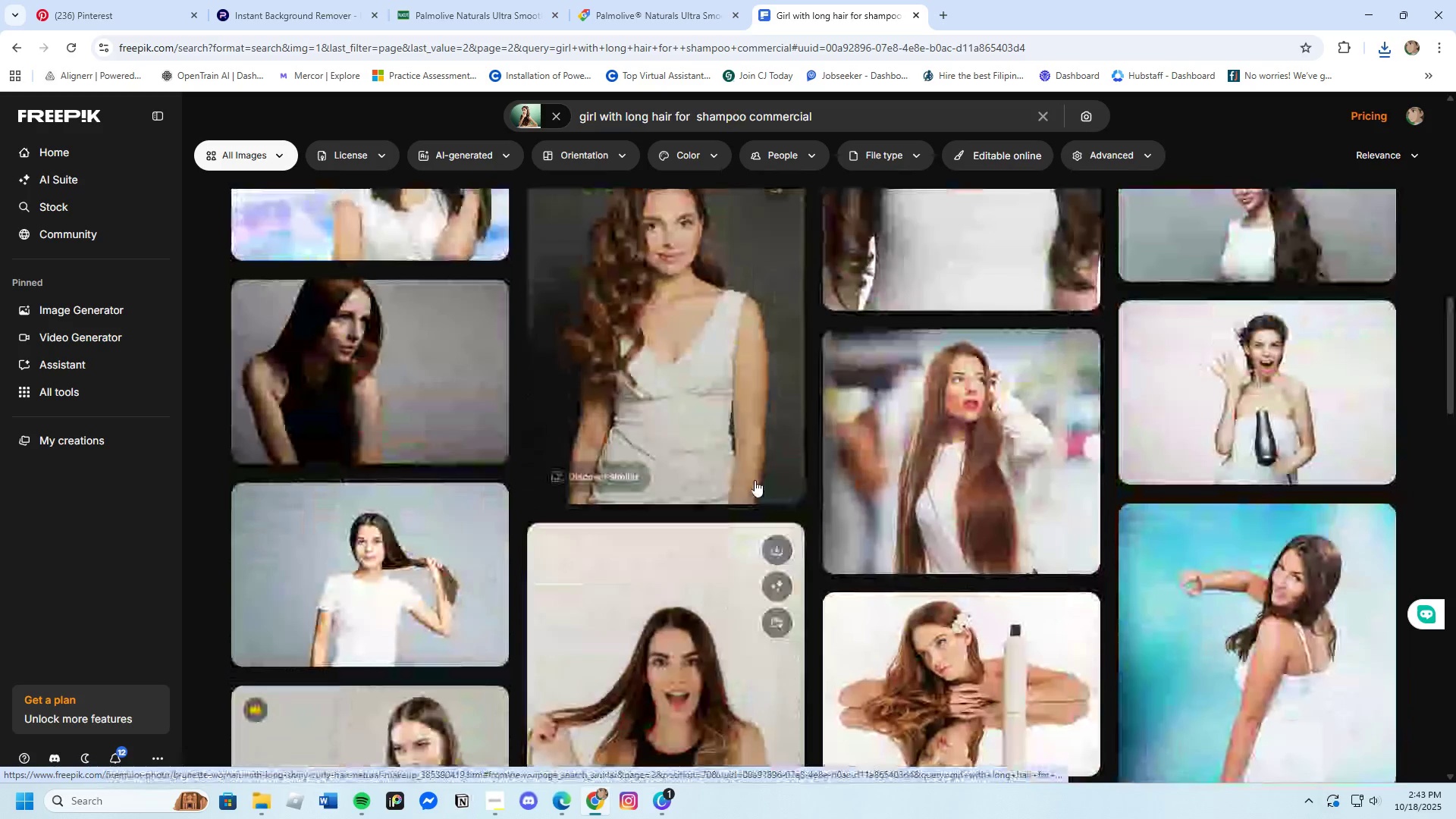 
scroll: coordinate [477, 516], scroll_direction: down, amount: 23.0
 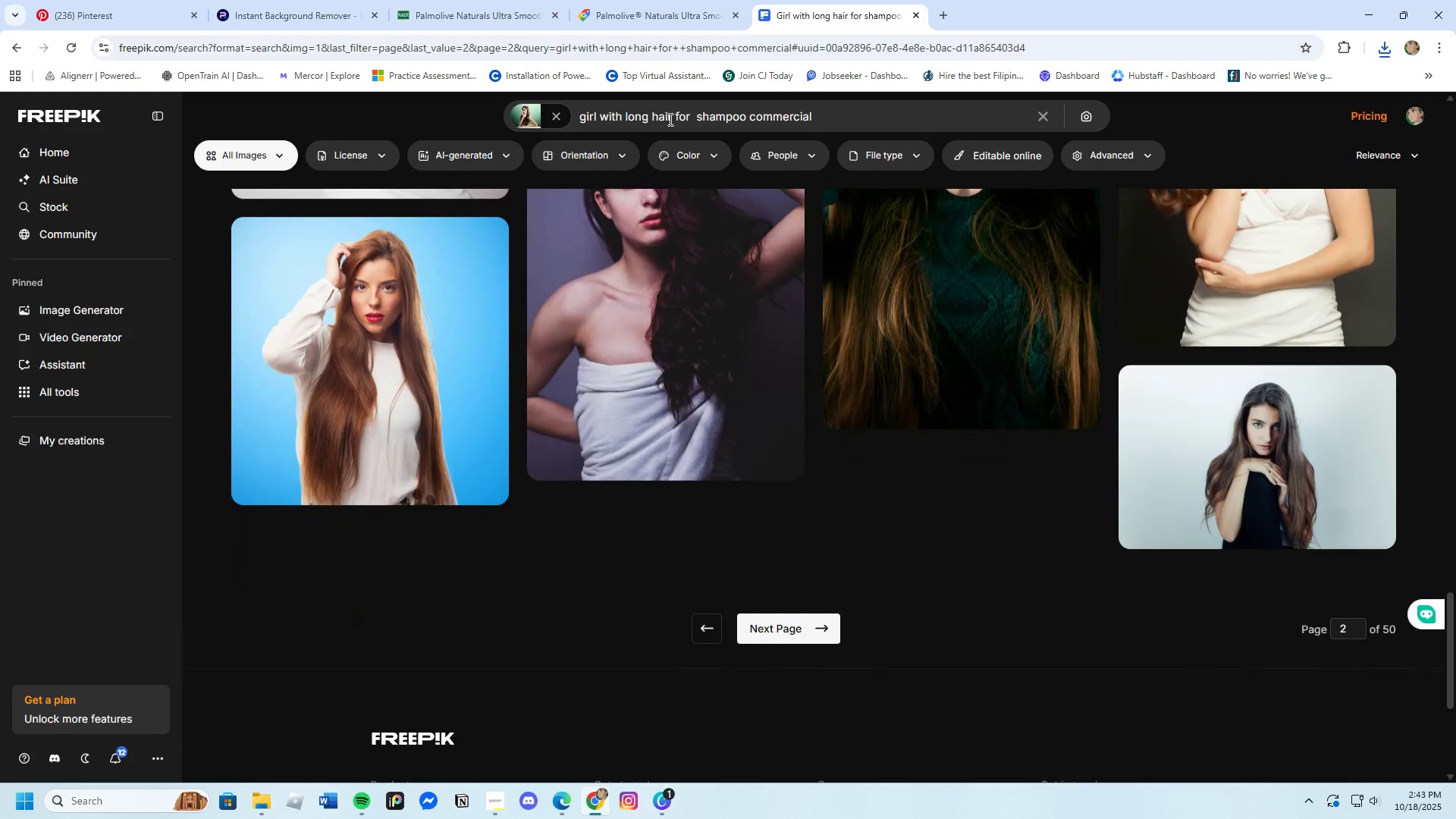 
left_click([651, 120])
 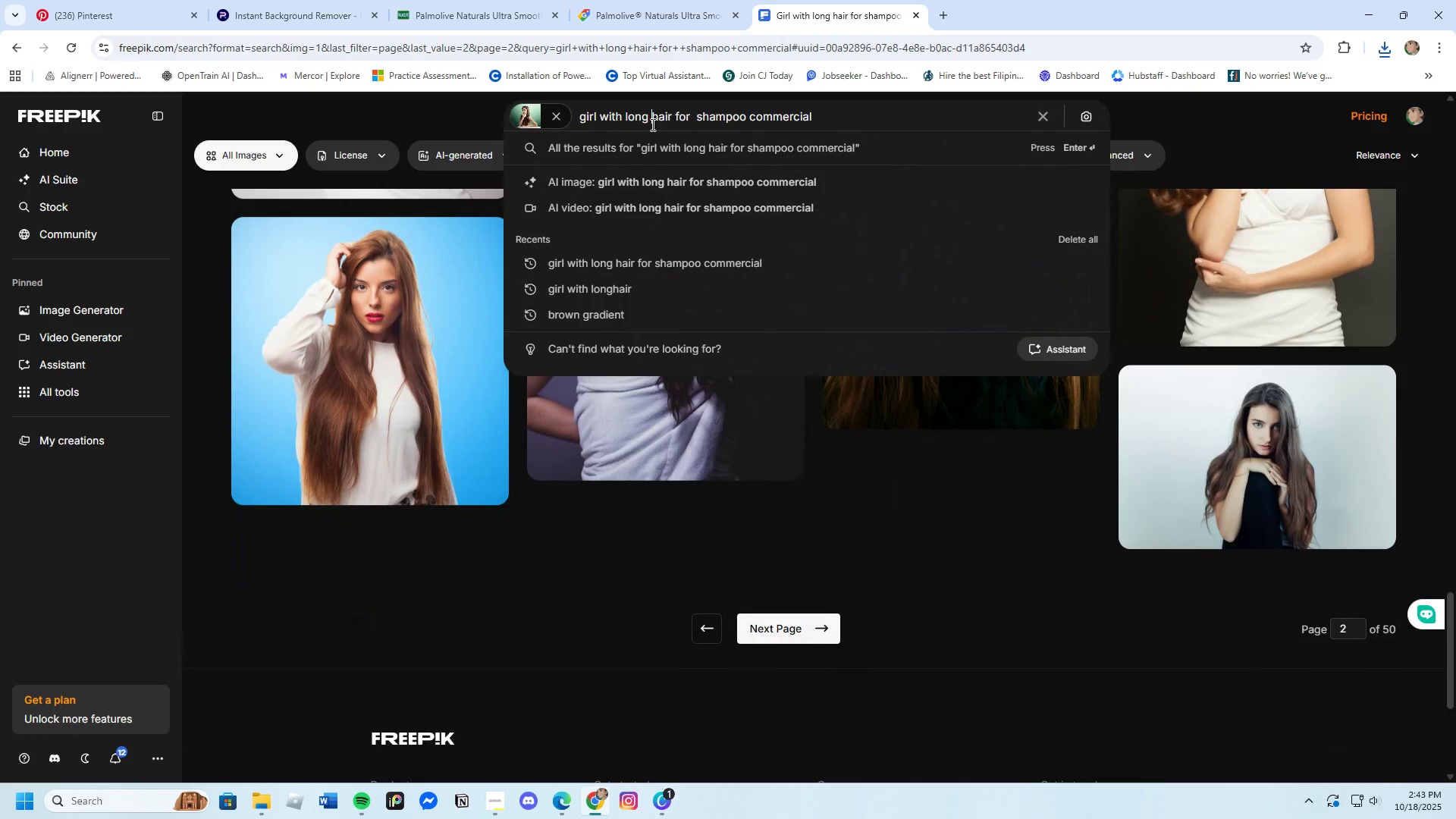 
type(black )
 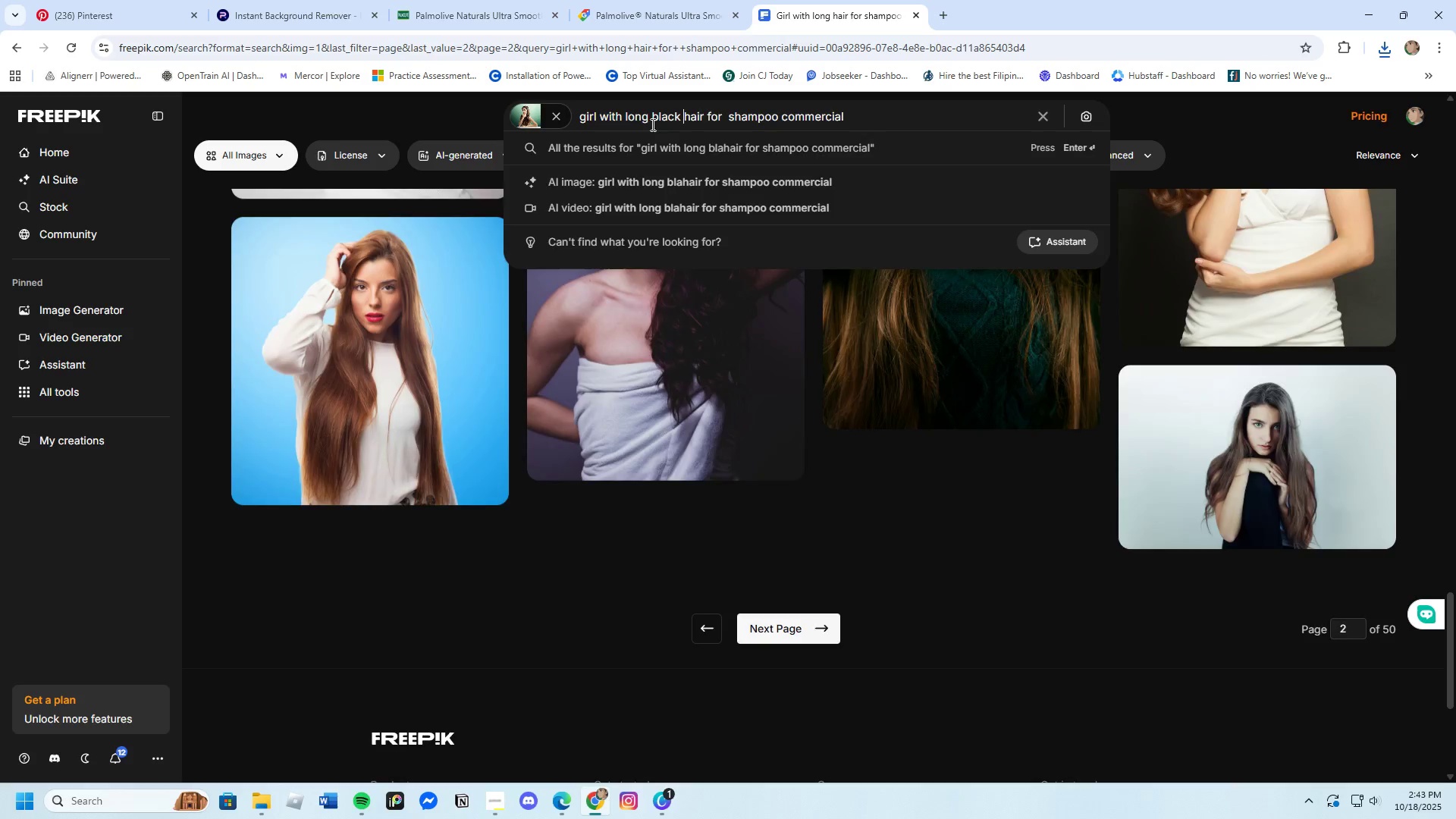 
key(Enter)
 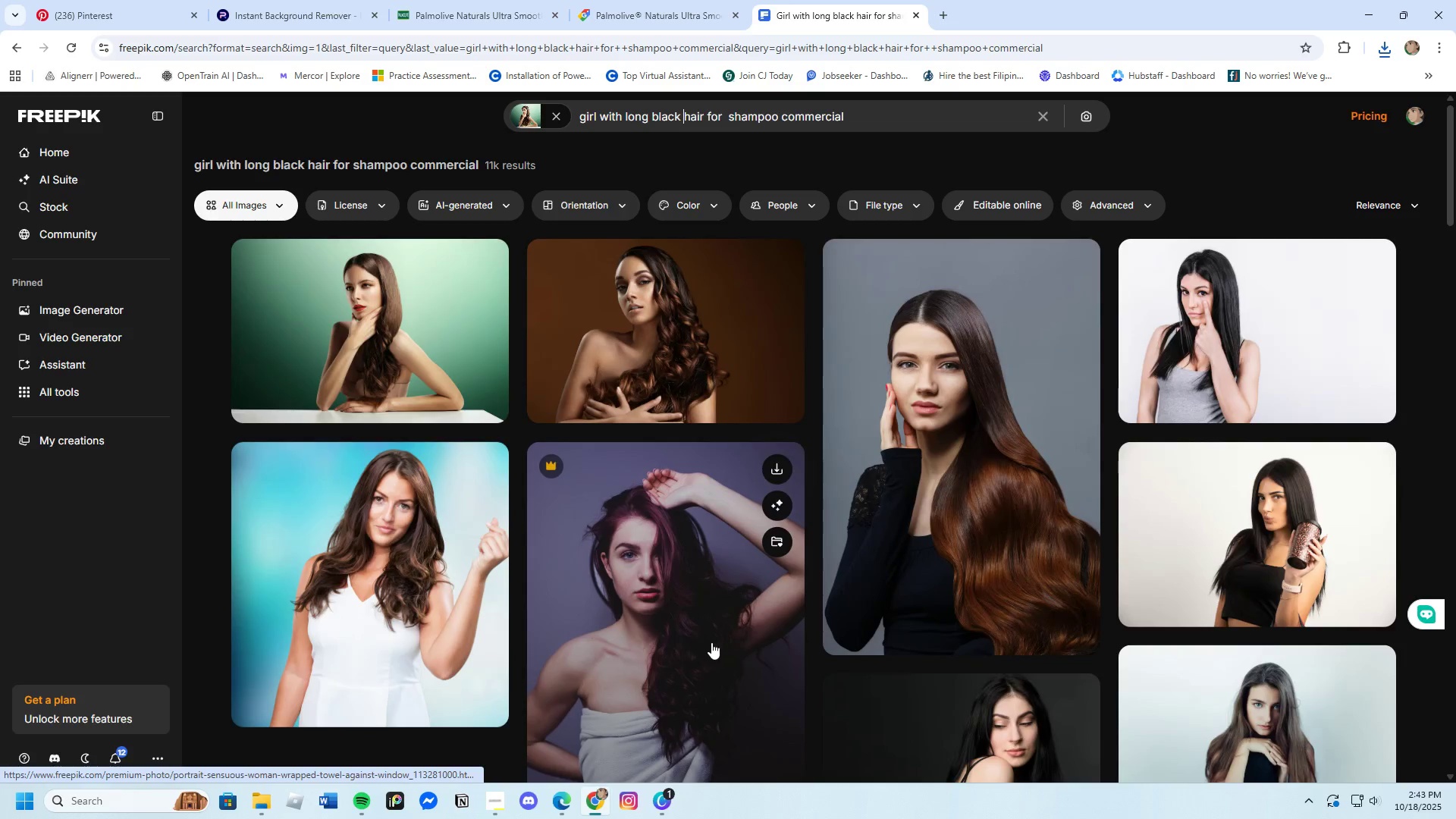 
scroll: coordinate [700, 625], scroll_direction: down, amount: 9.0
 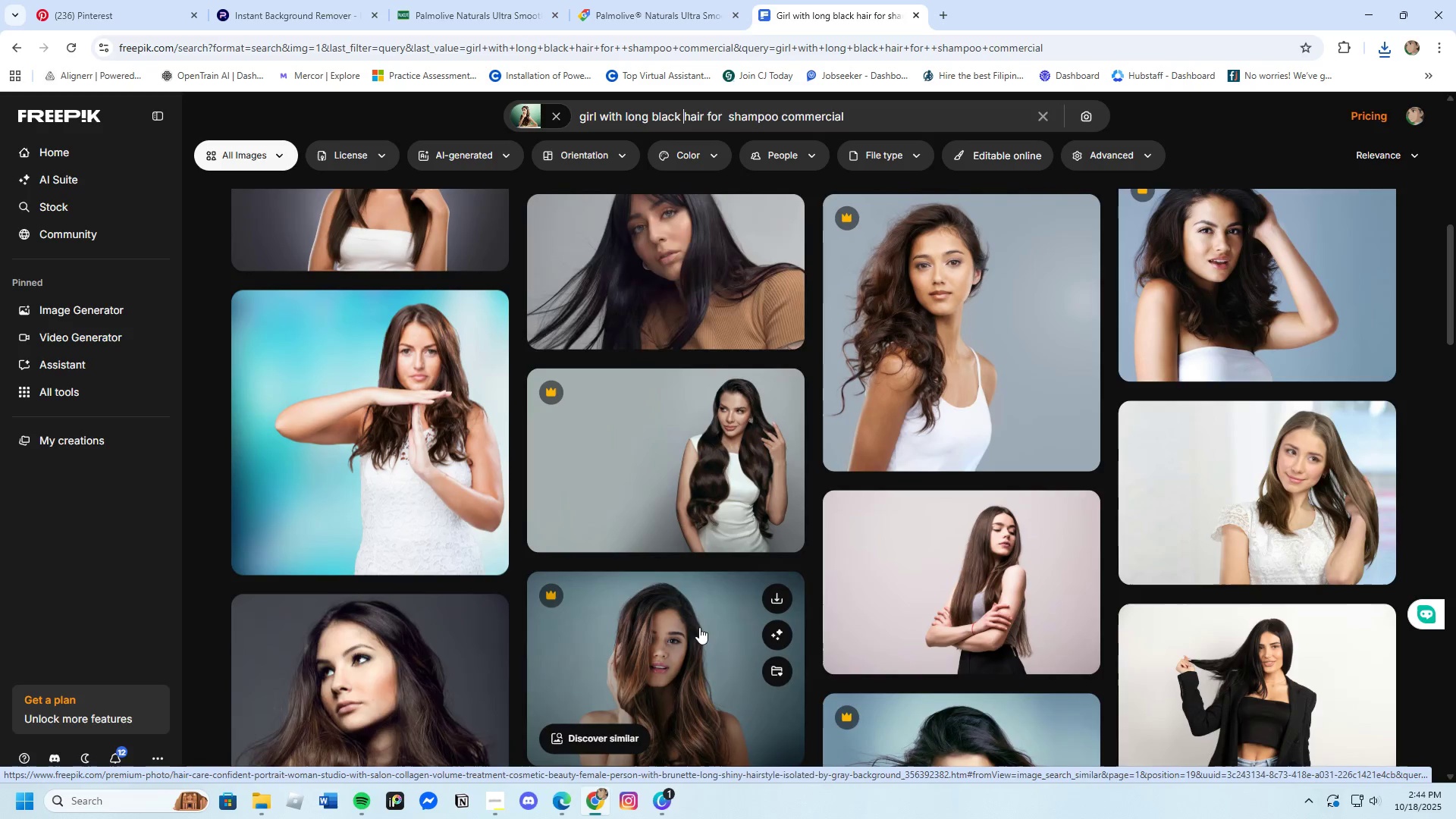 
scroll: coordinate [698, 624], scroll_direction: up, amount: 1.0
 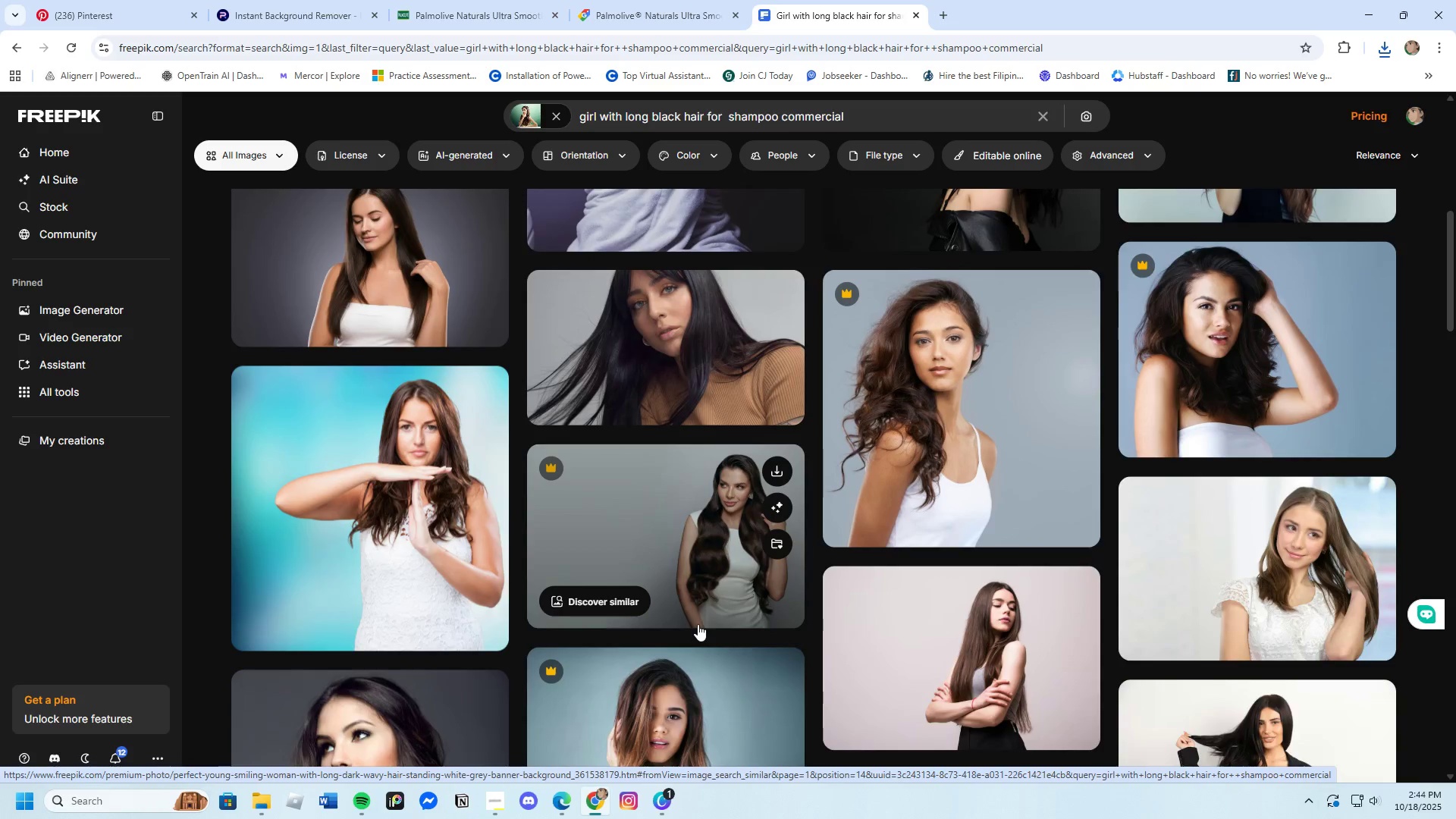 
scroll: coordinate [689, 622], scroll_direction: down, amount: 17.0
 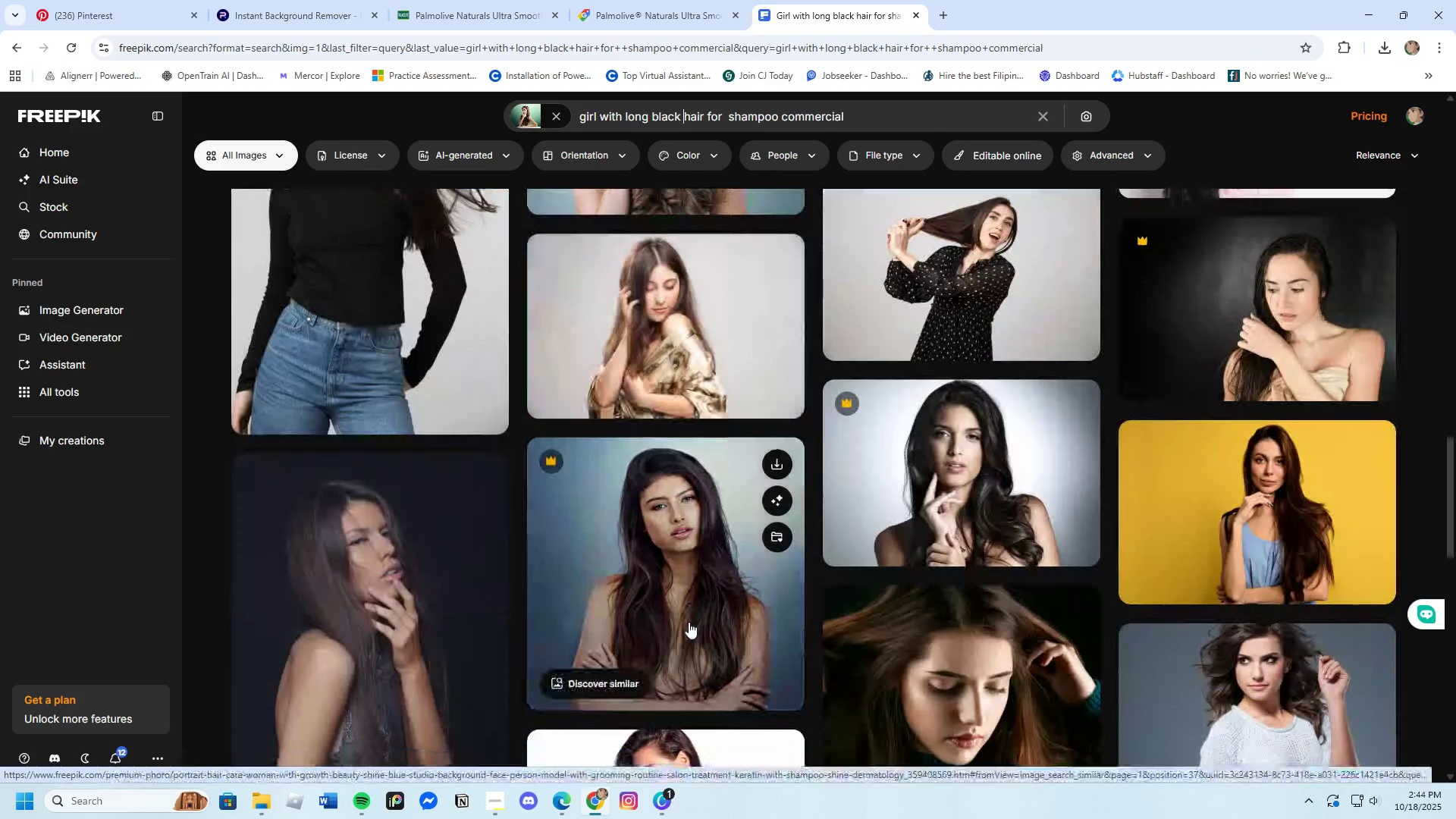 
scroll: coordinate [687, 625], scroll_direction: down, amount: 10.0
 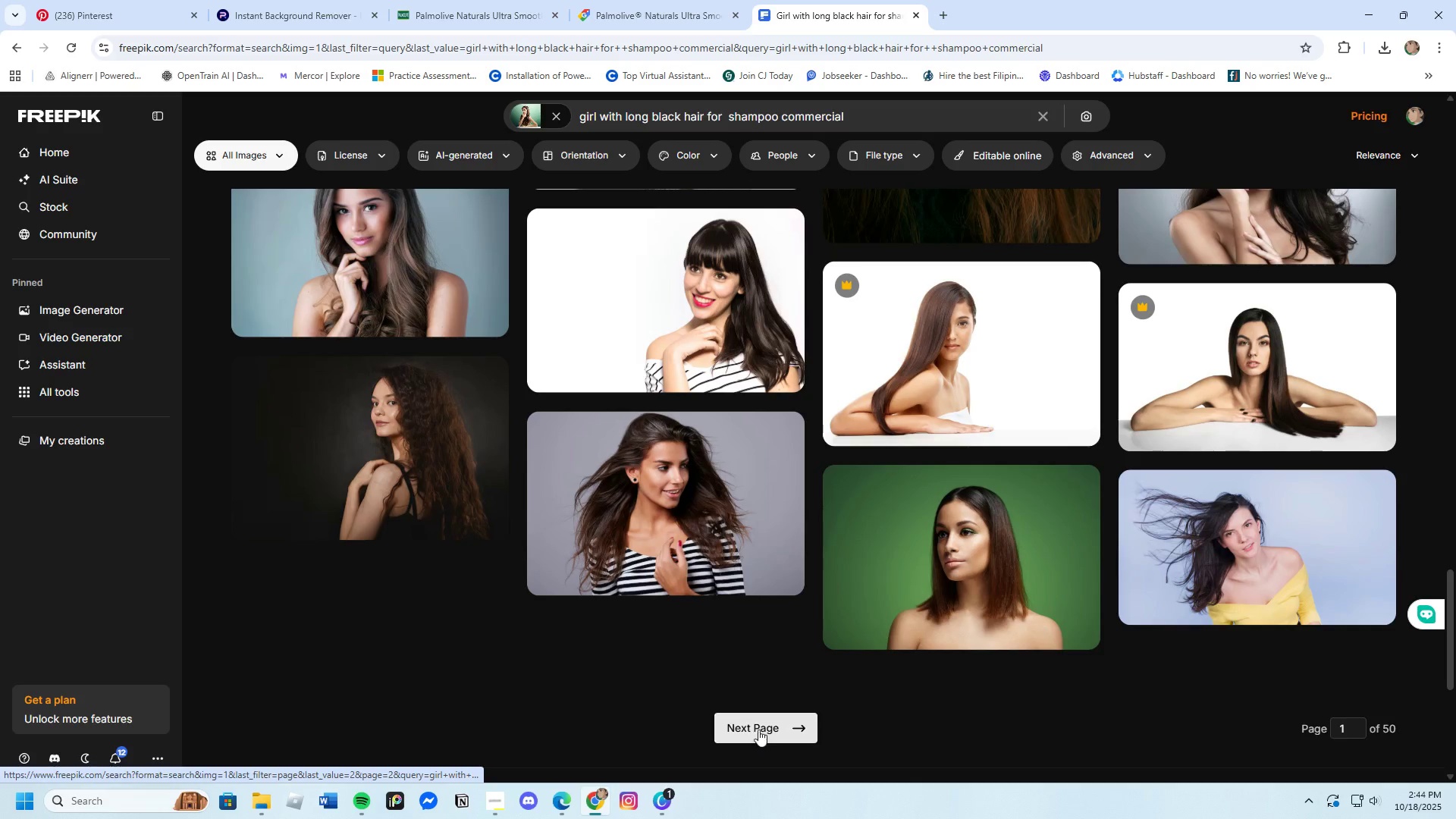 
left_click([758, 724])
 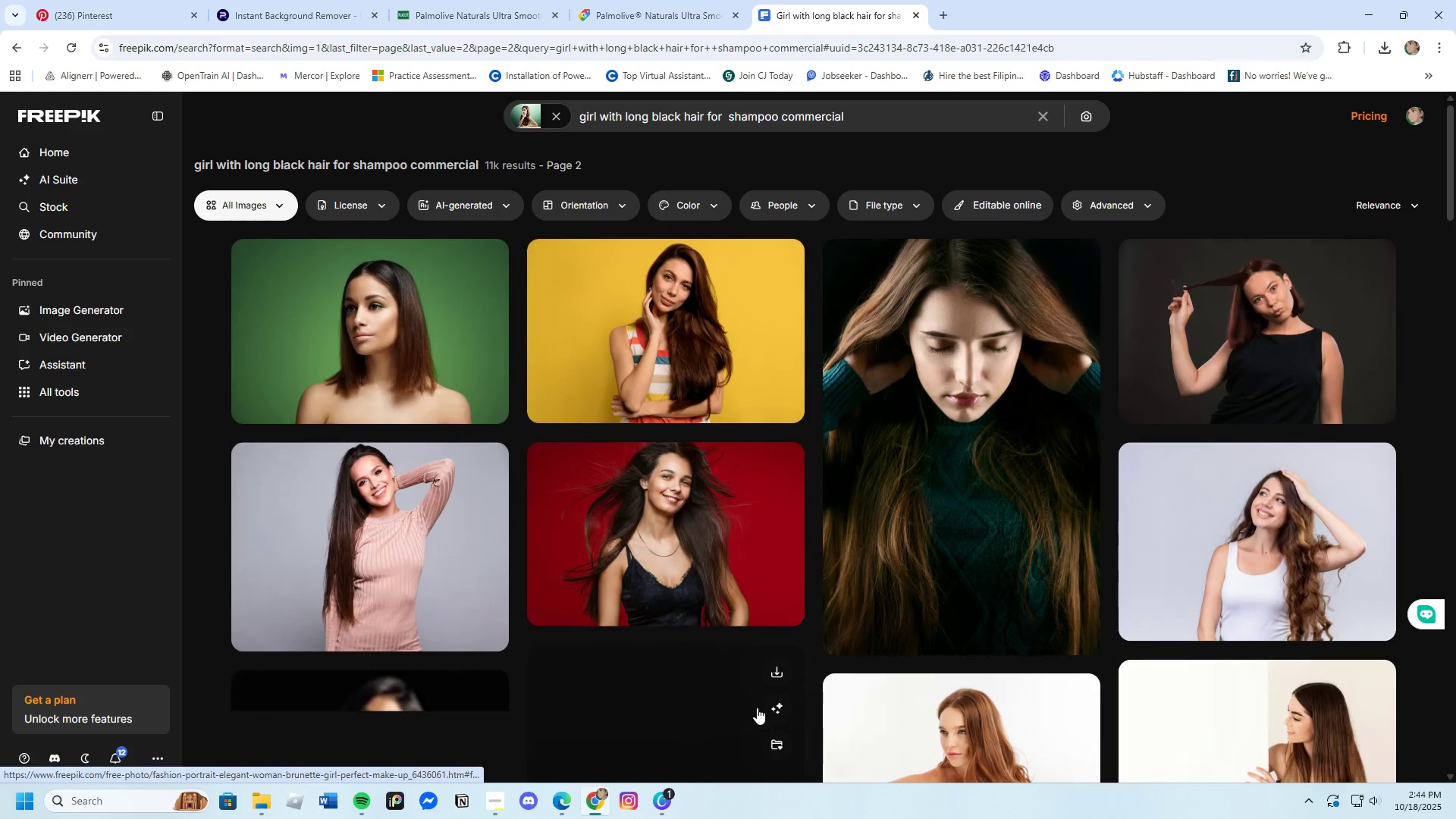 
scroll: coordinate [738, 695], scroll_direction: down, amount: 20.0
 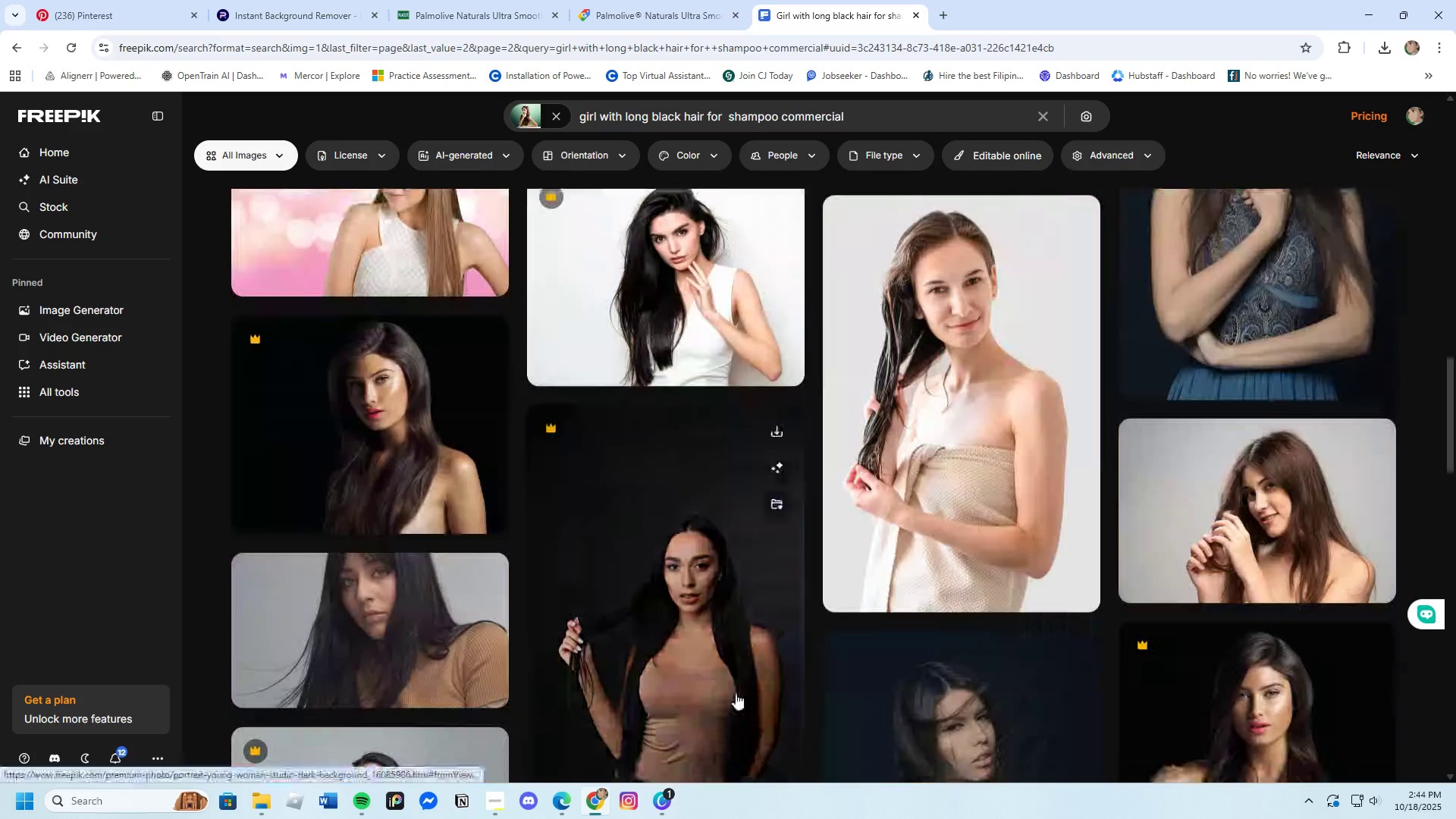 
scroll: coordinate [736, 693], scroll_direction: down, amount: 4.0
 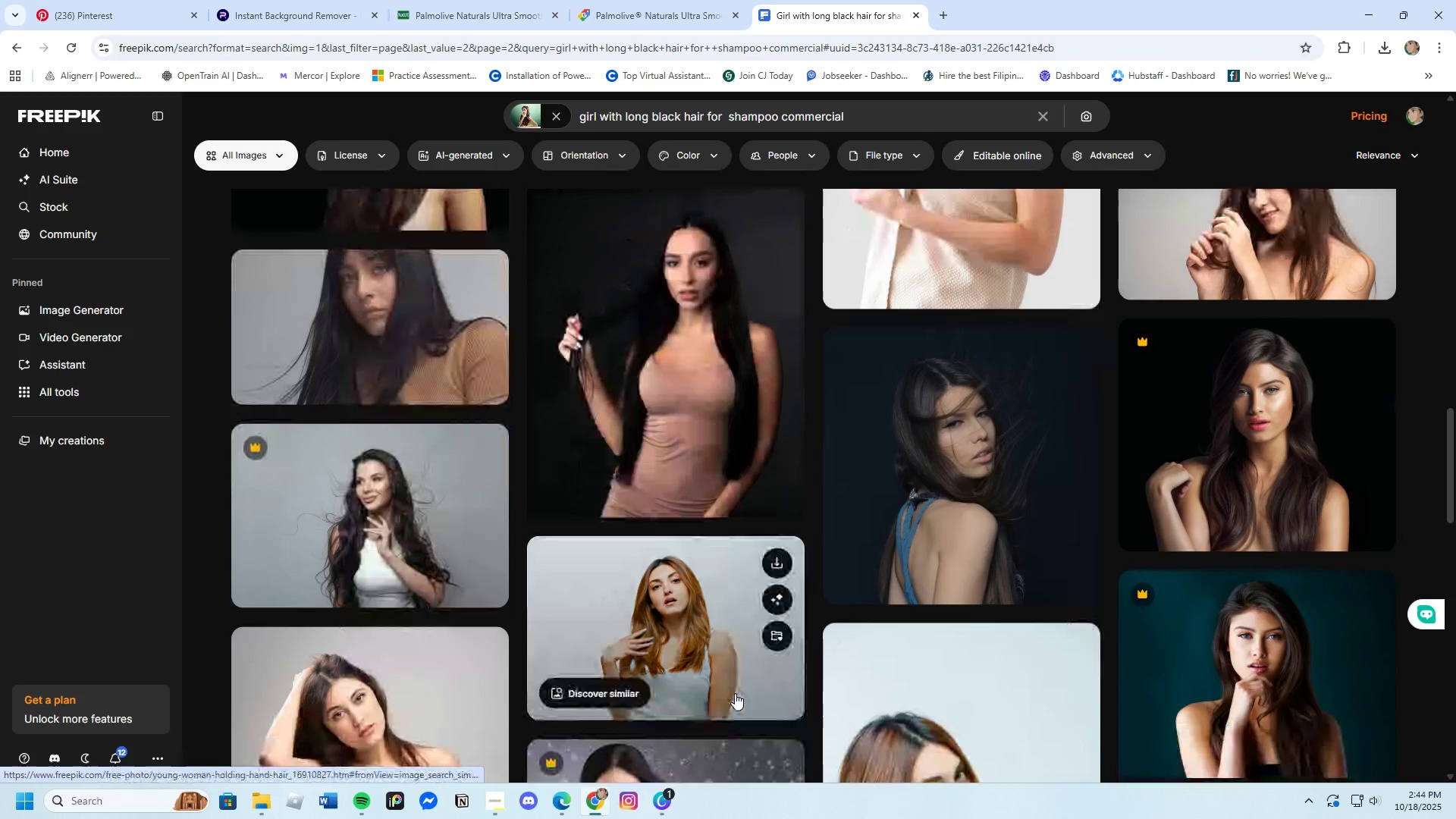 
scroll: coordinate [735, 693], scroll_direction: up, amount: 2.0
 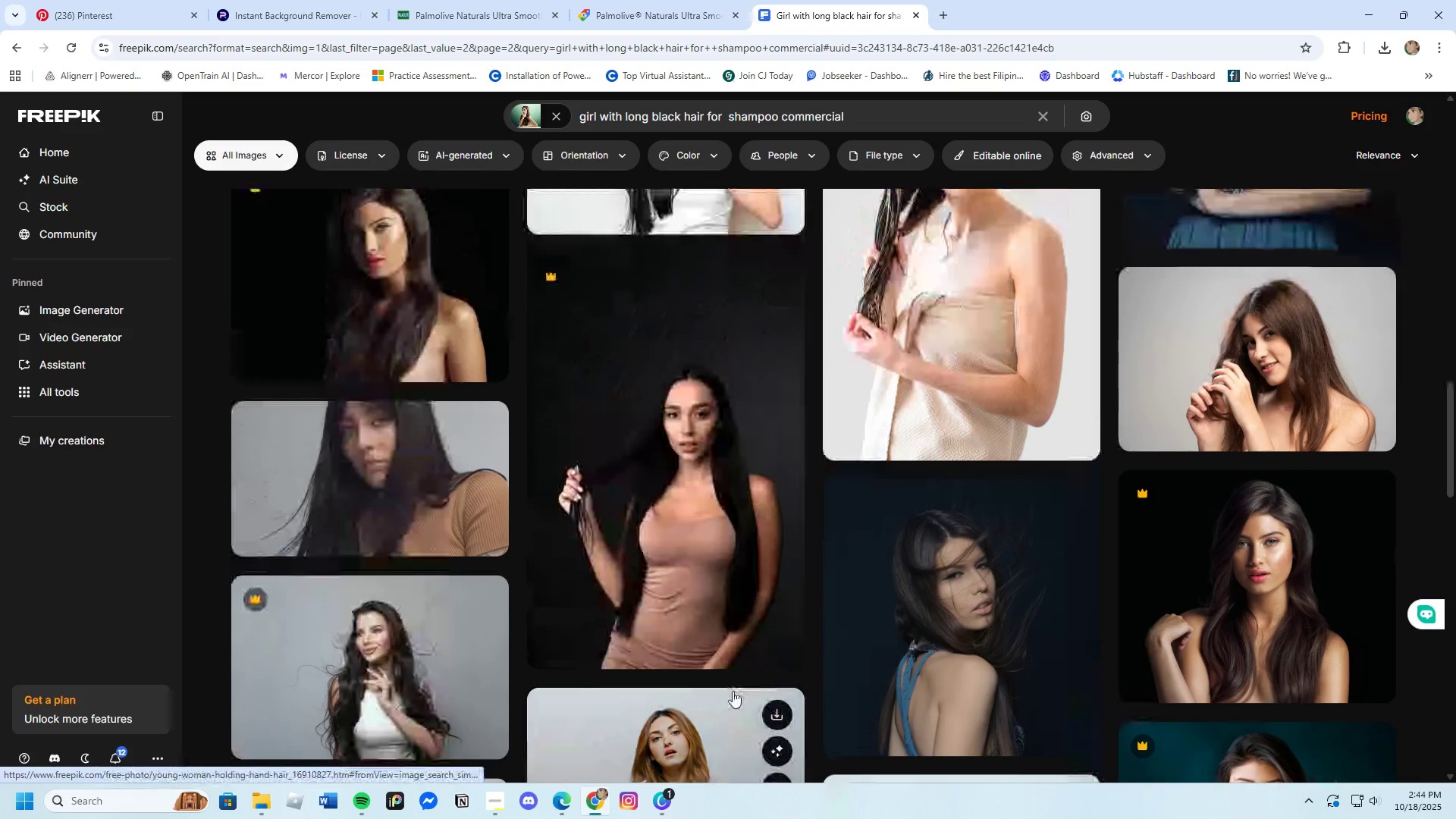 
scroll: coordinate [731, 691], scroll_direction: down, amount: 11.0
 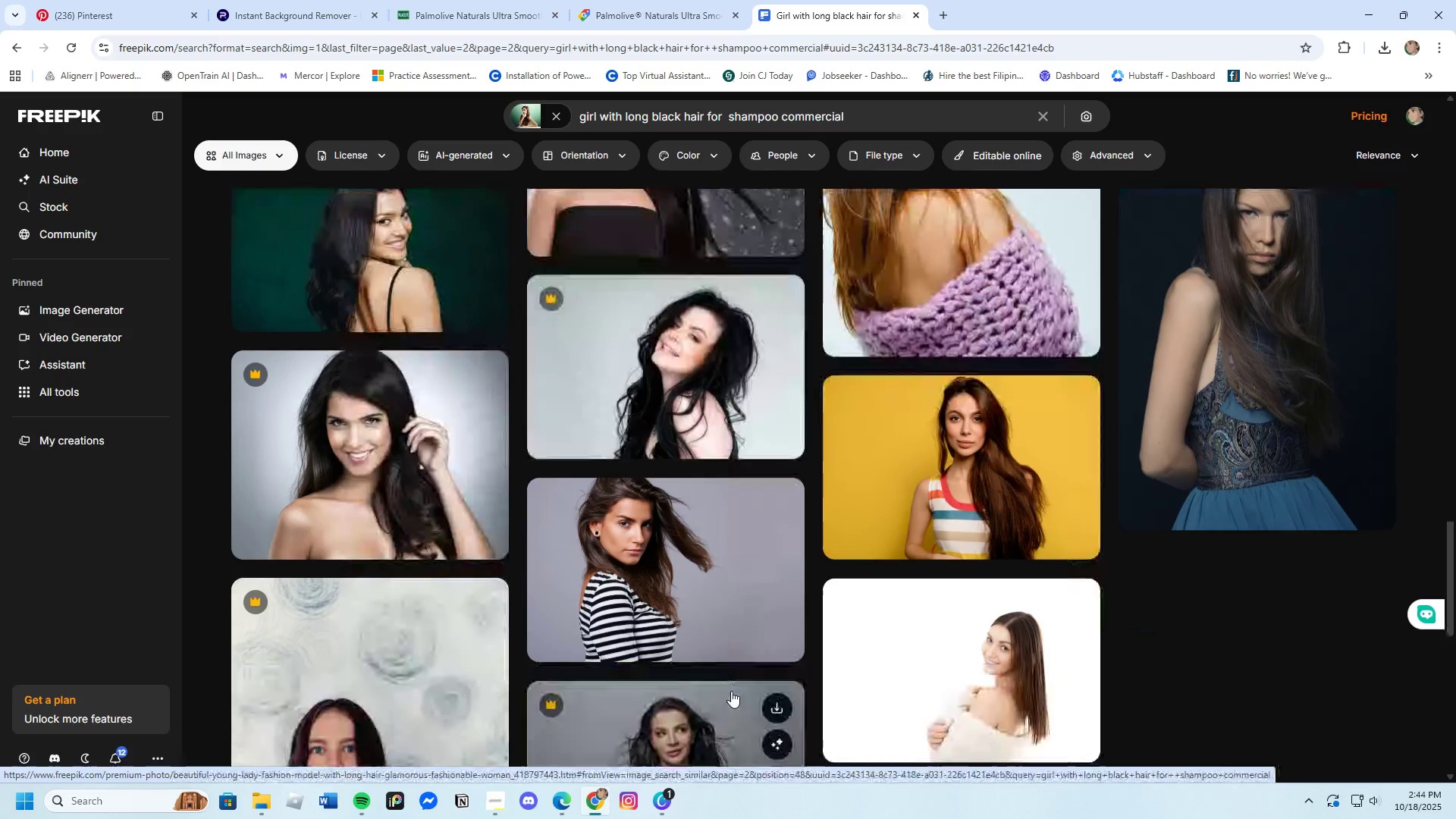 
scroll: coordinate [731, 691], scroll_direction: up, amount: 1.0
 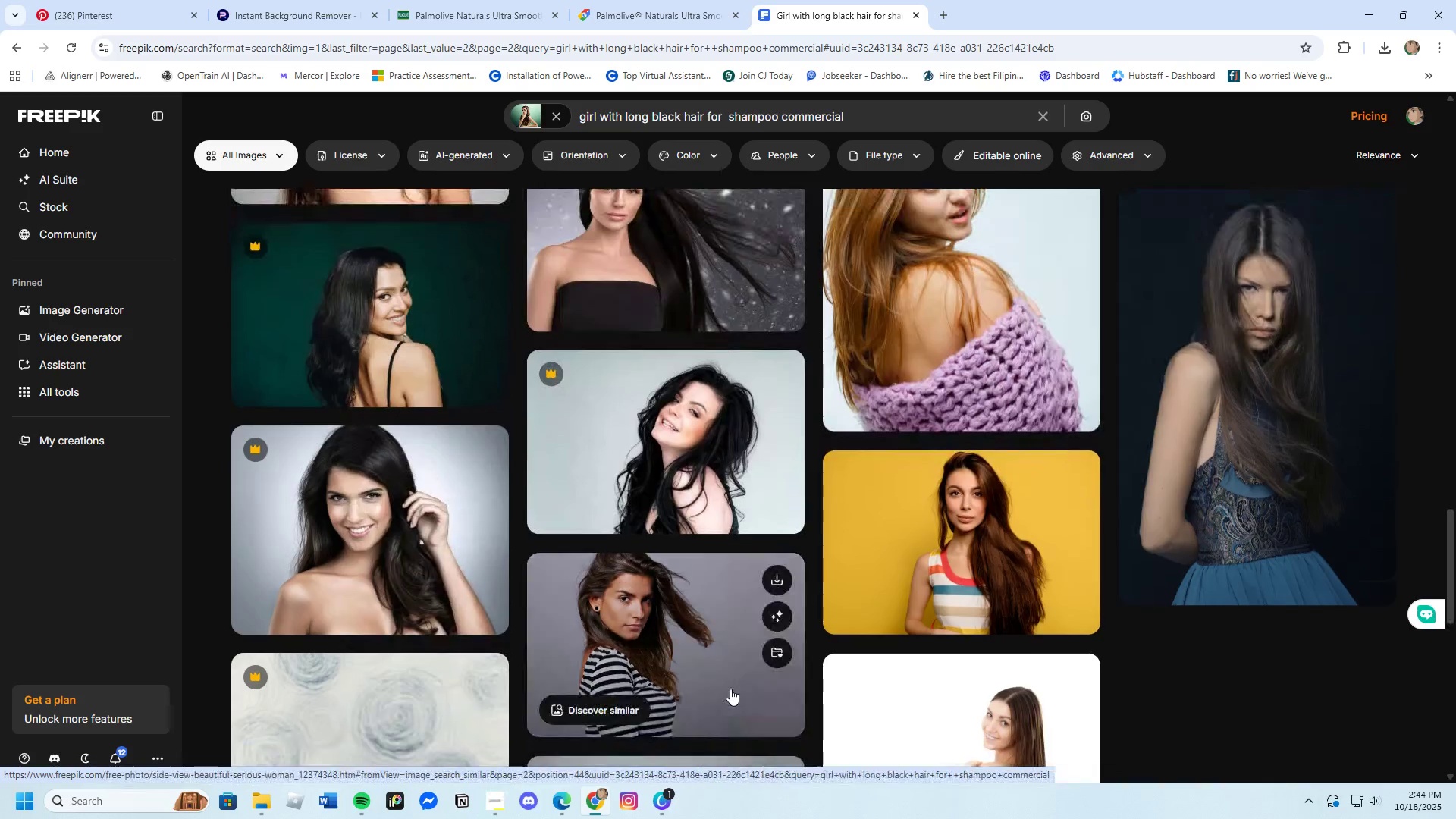 
scroll: coordinate [730, 688], scroll_direction: down, amount: 6.0
 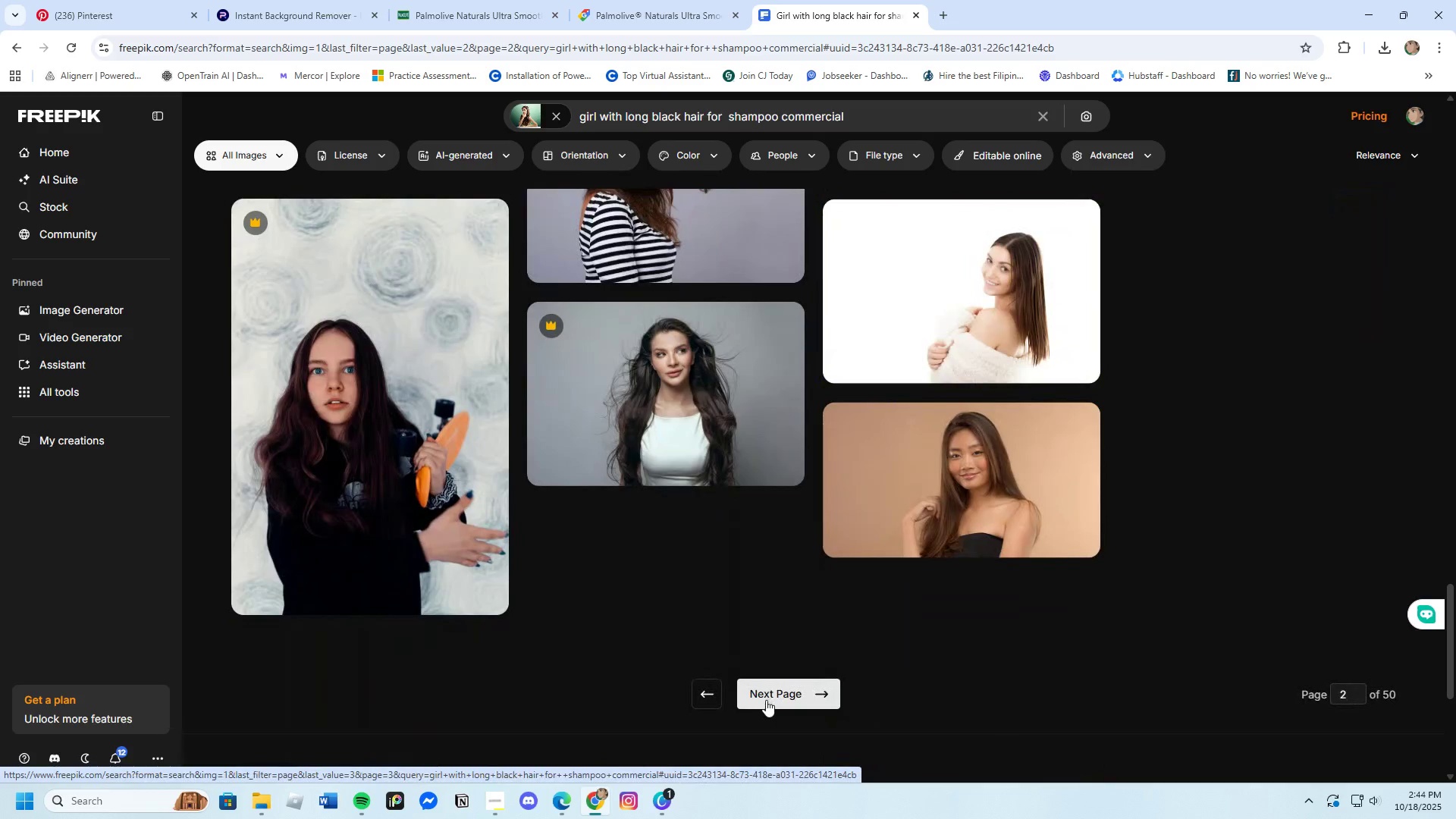 
left_click([767, 698])
 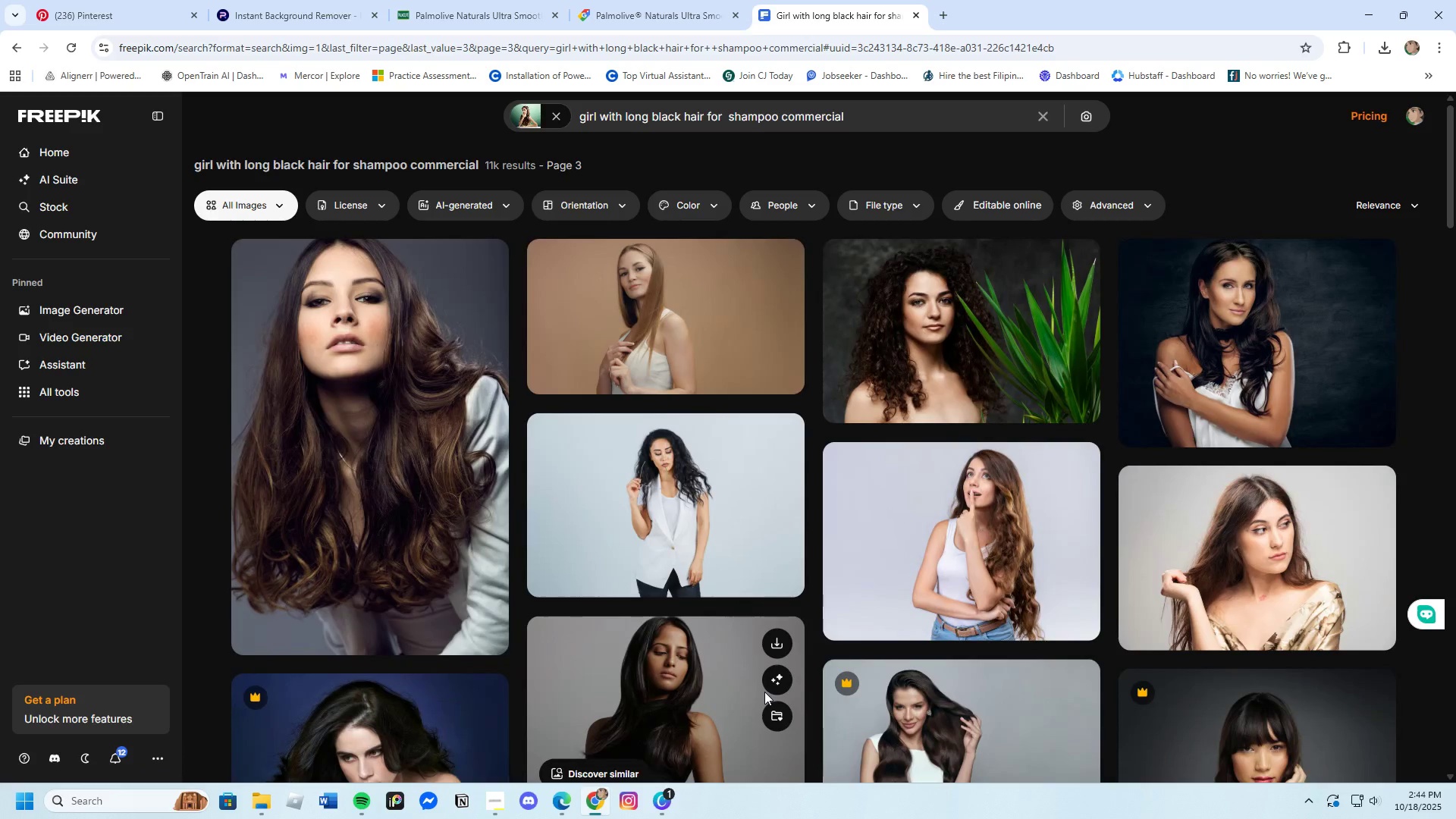 
wait(6.64)
 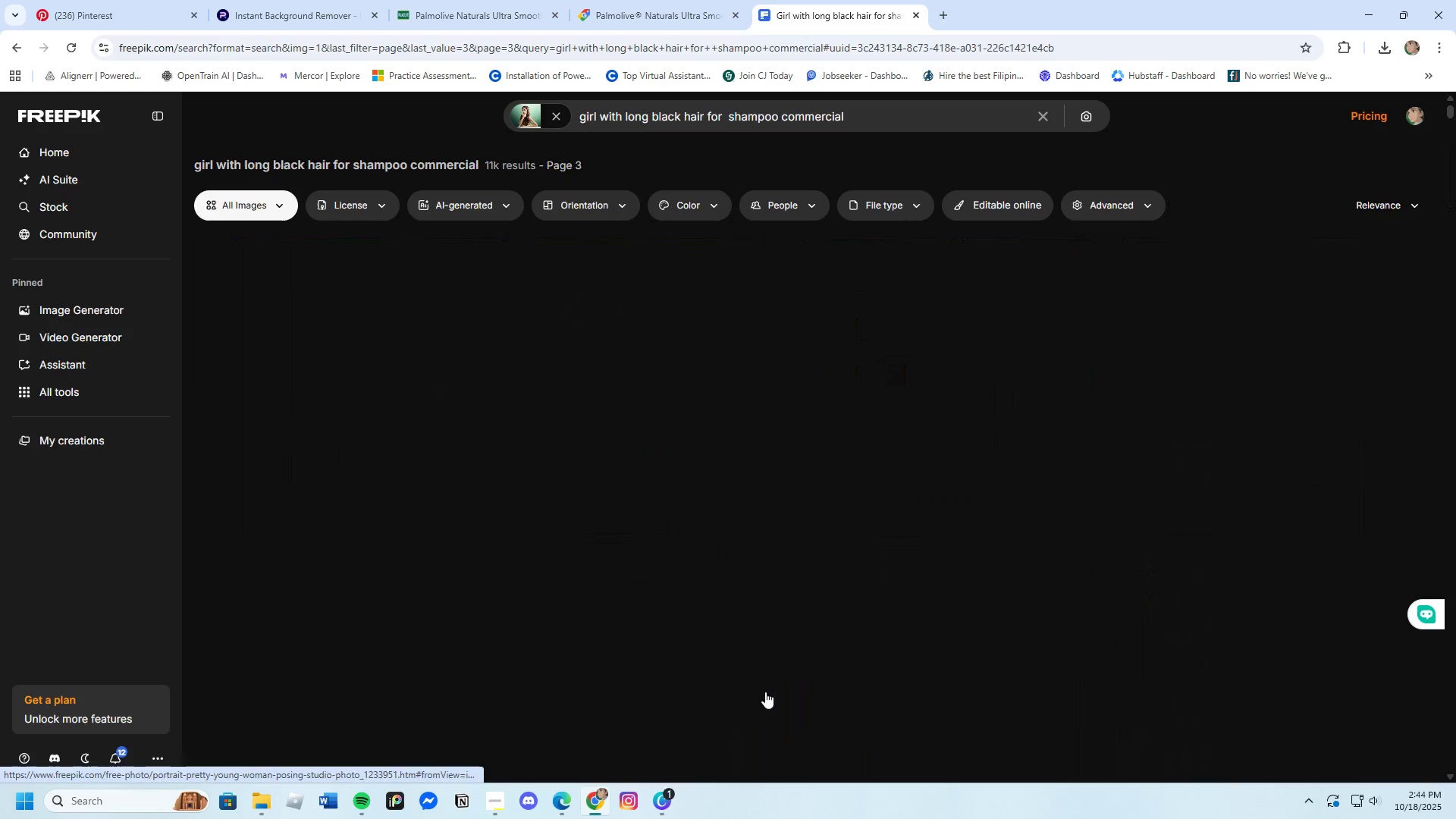 
scroll: coordinate [758, 686], scroll_direction: down, amount: 16.0
 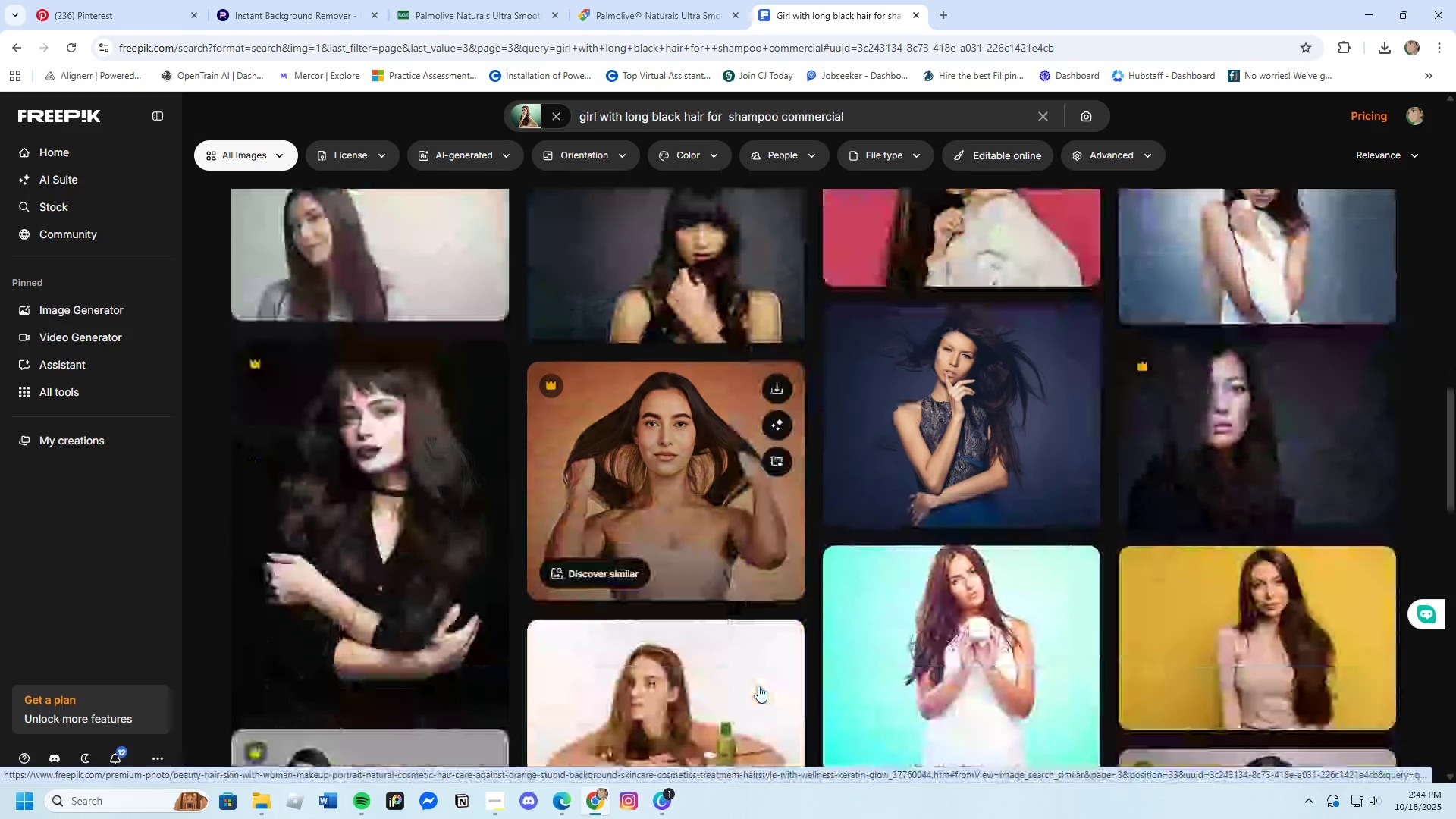 
scroll: coordinate [748, 682], scroll_direction: down, amount: 13.0
 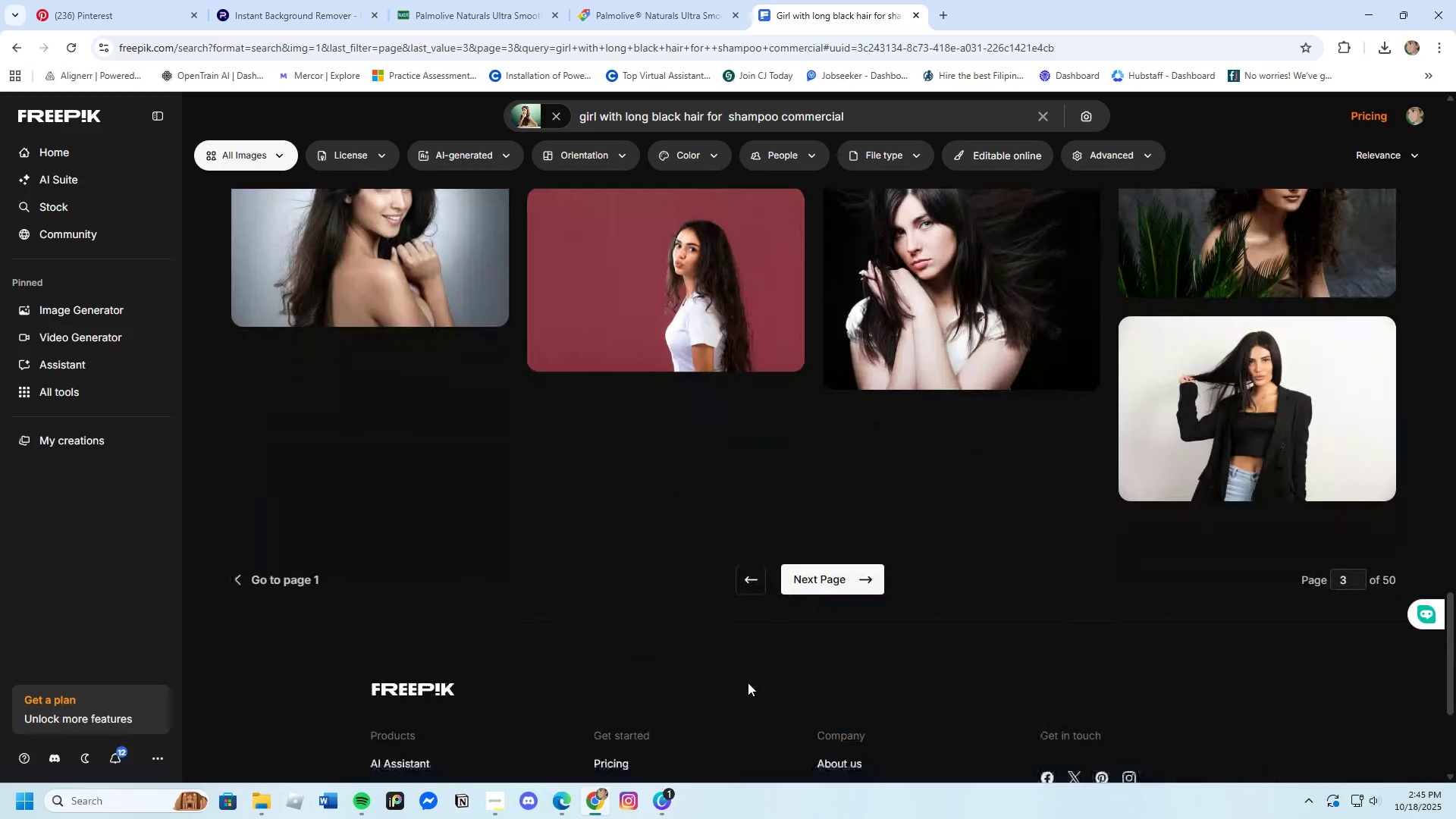 
scroll: coordinate [748, 682], scroll_direction: up, amount: 1.0
 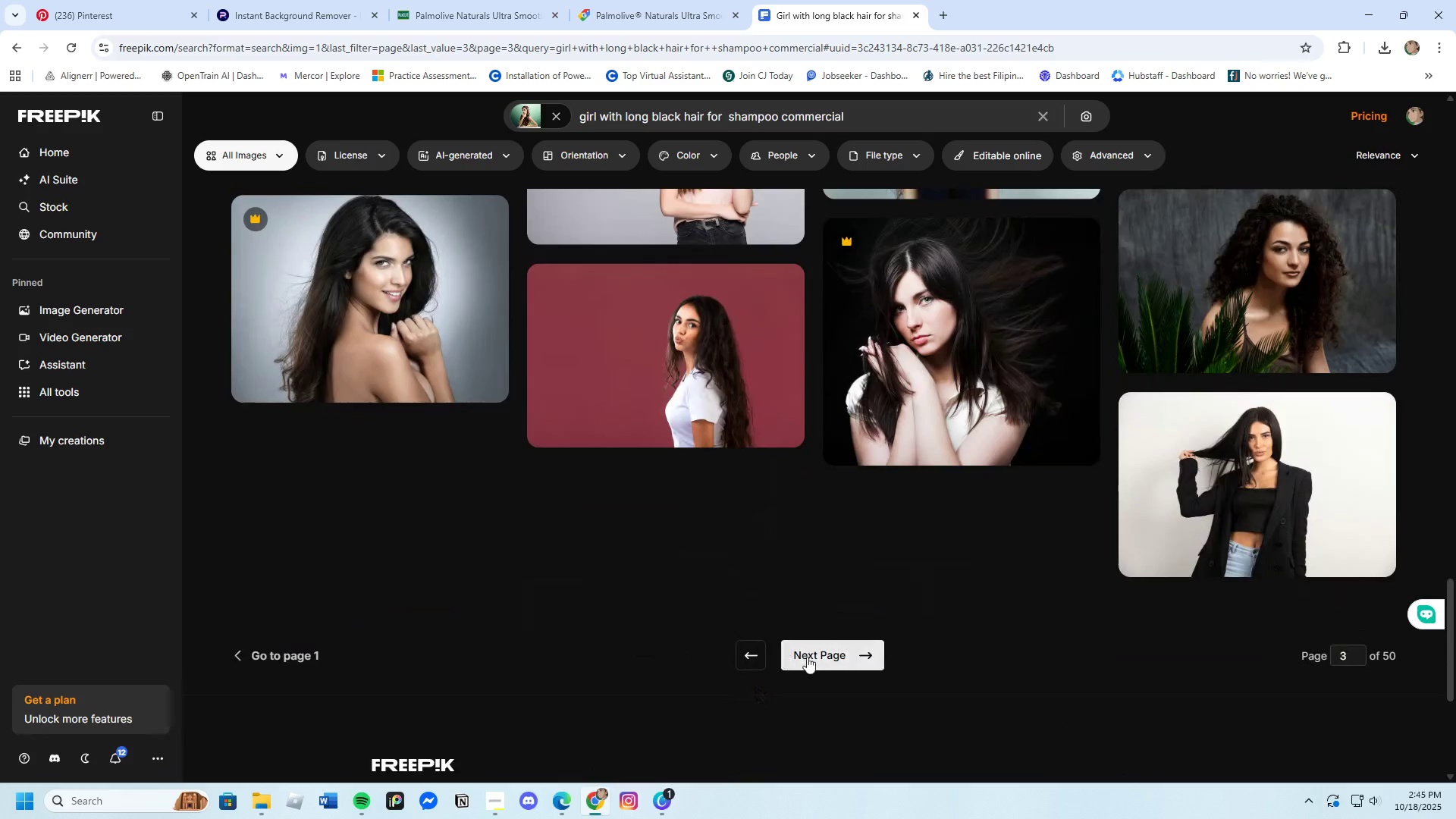 
left_click([811, 657])
 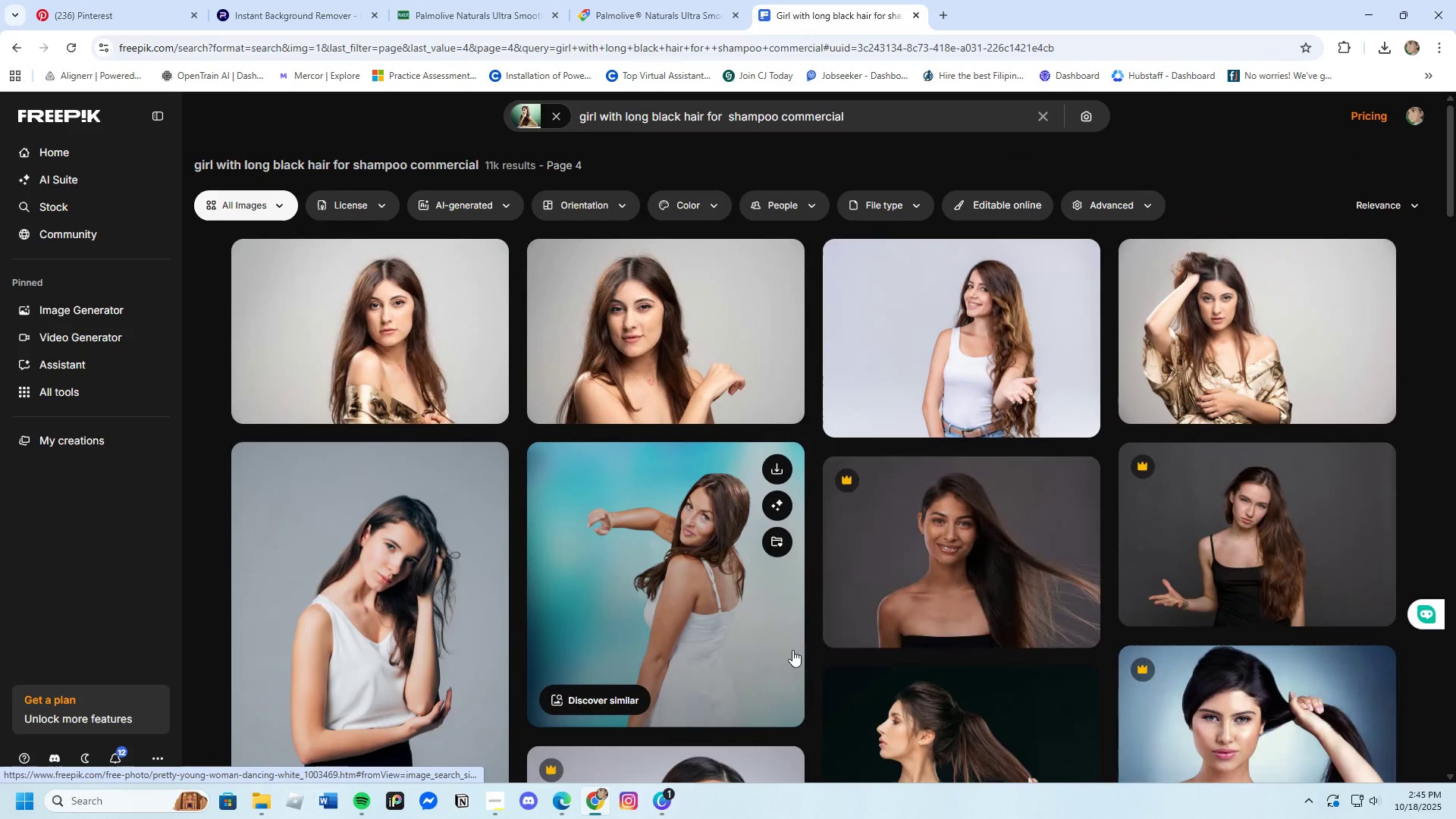 
wait(5.08)
 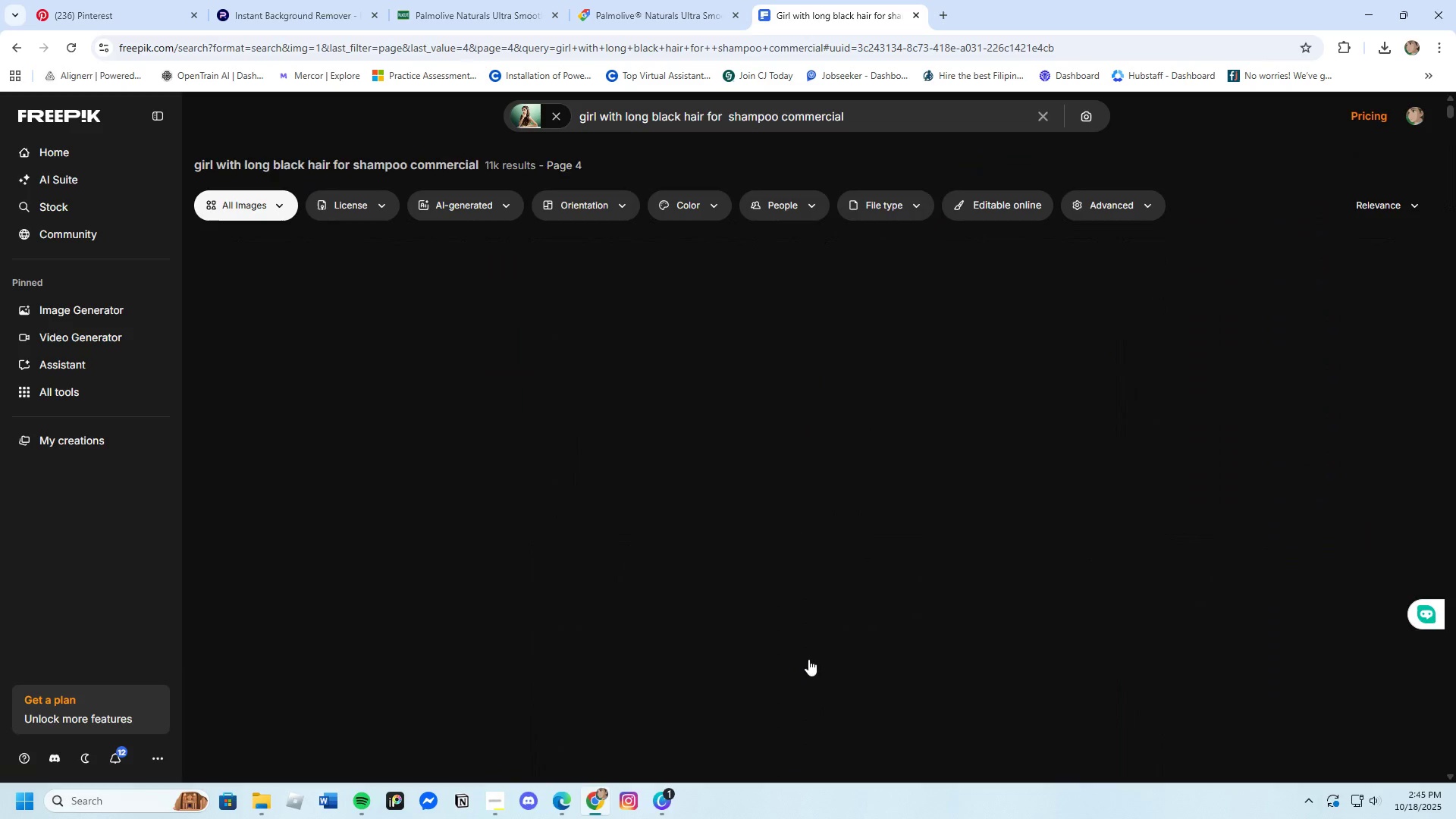 
scroll: coordinate [785, 631], scroll_direction: down, amount: 17.0
 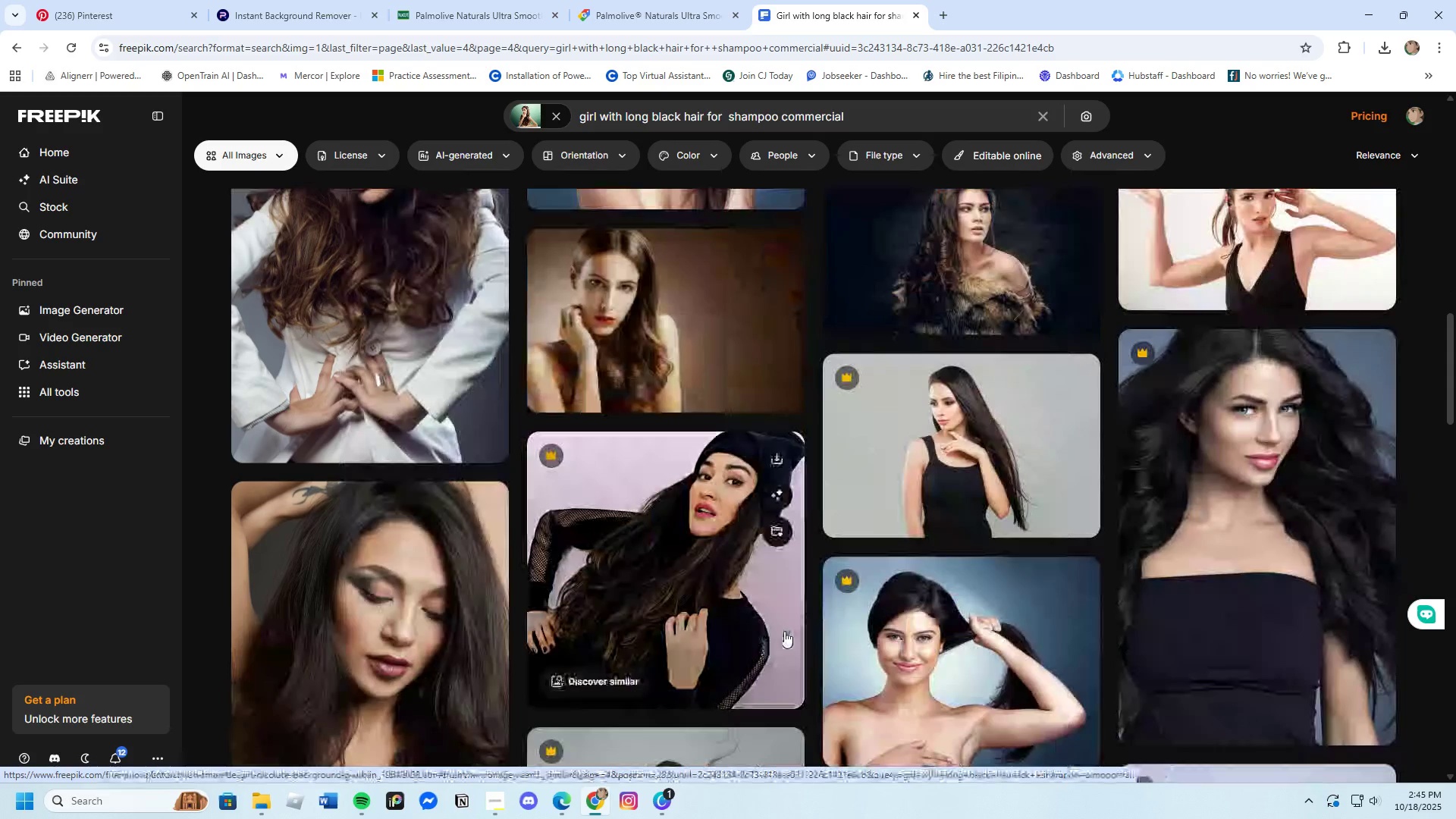 
scroll: coordinate [780, 630], scroll_direction: down, amount: 20.0
 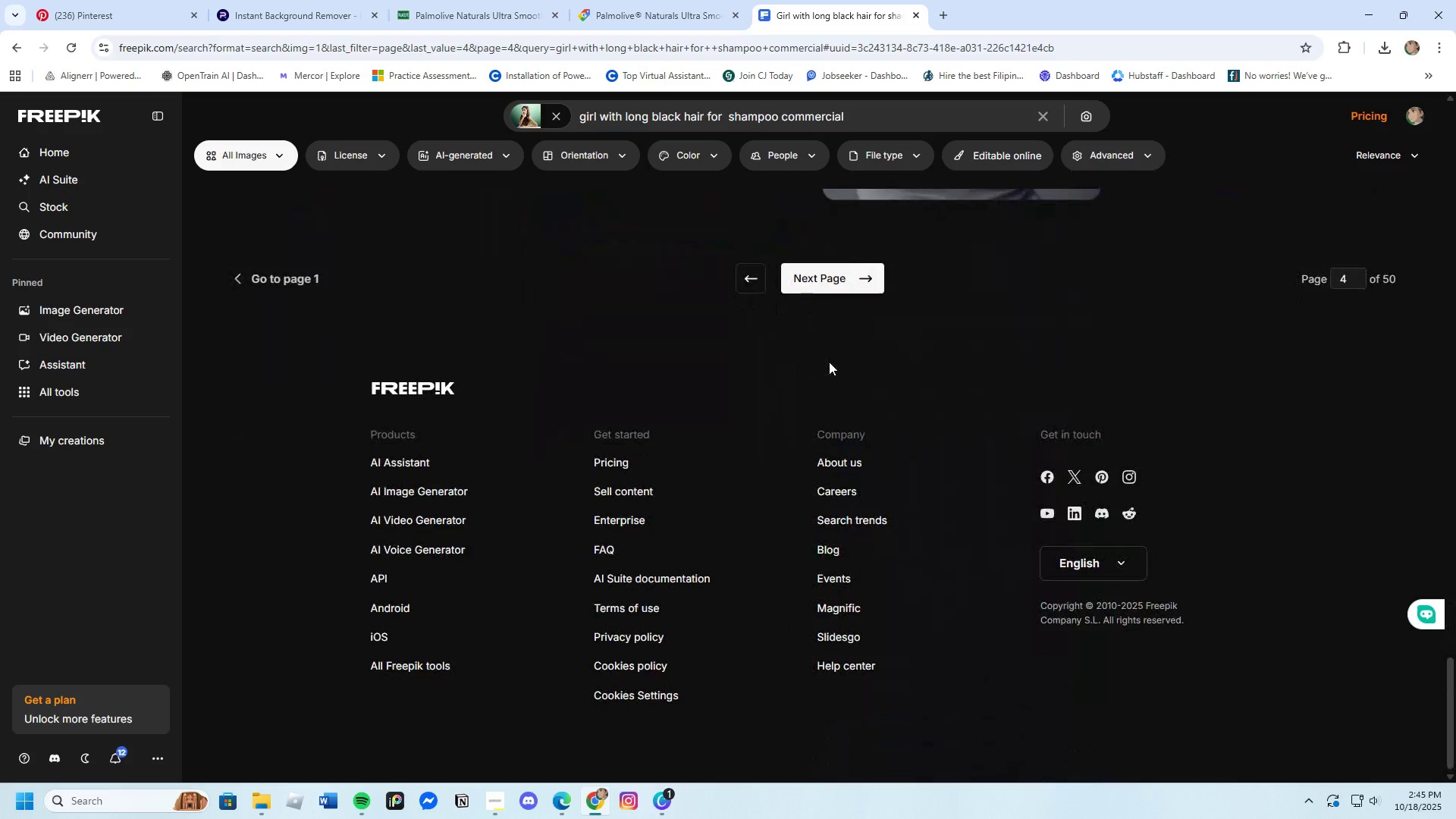 
left_click([808, 268])
 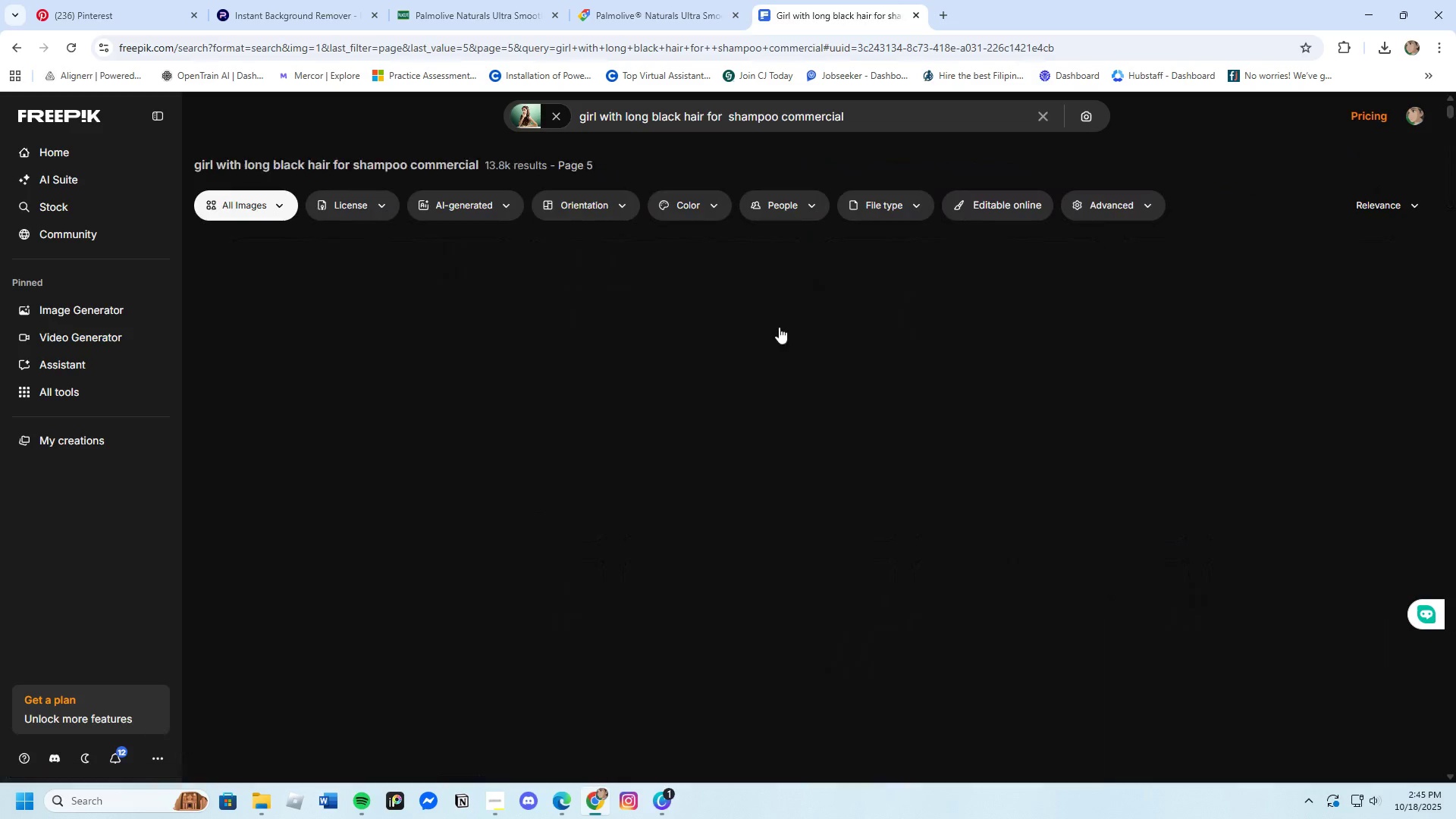 
mouse_move([783, 362])
 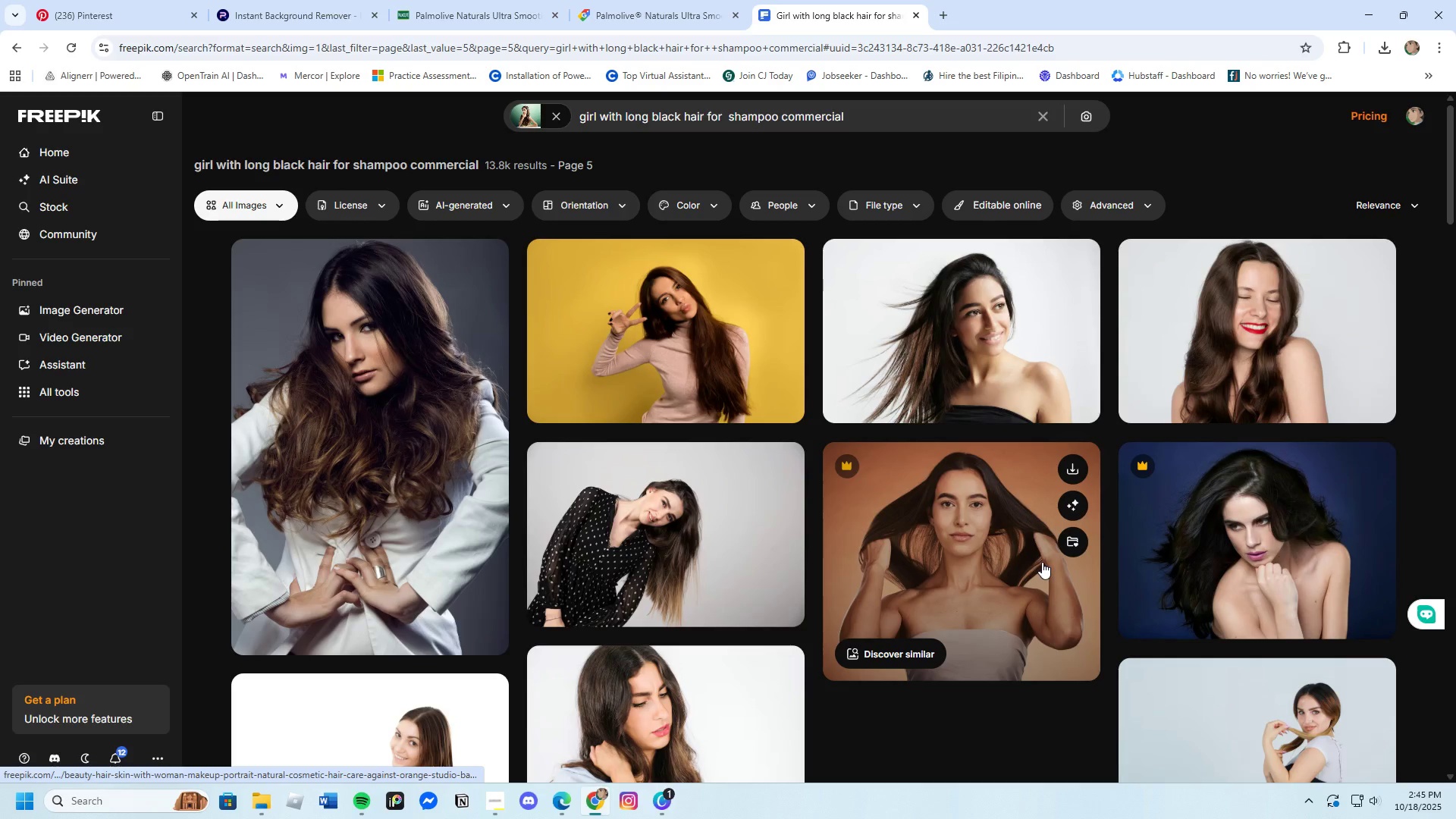 
mouse_move([983, 592])
 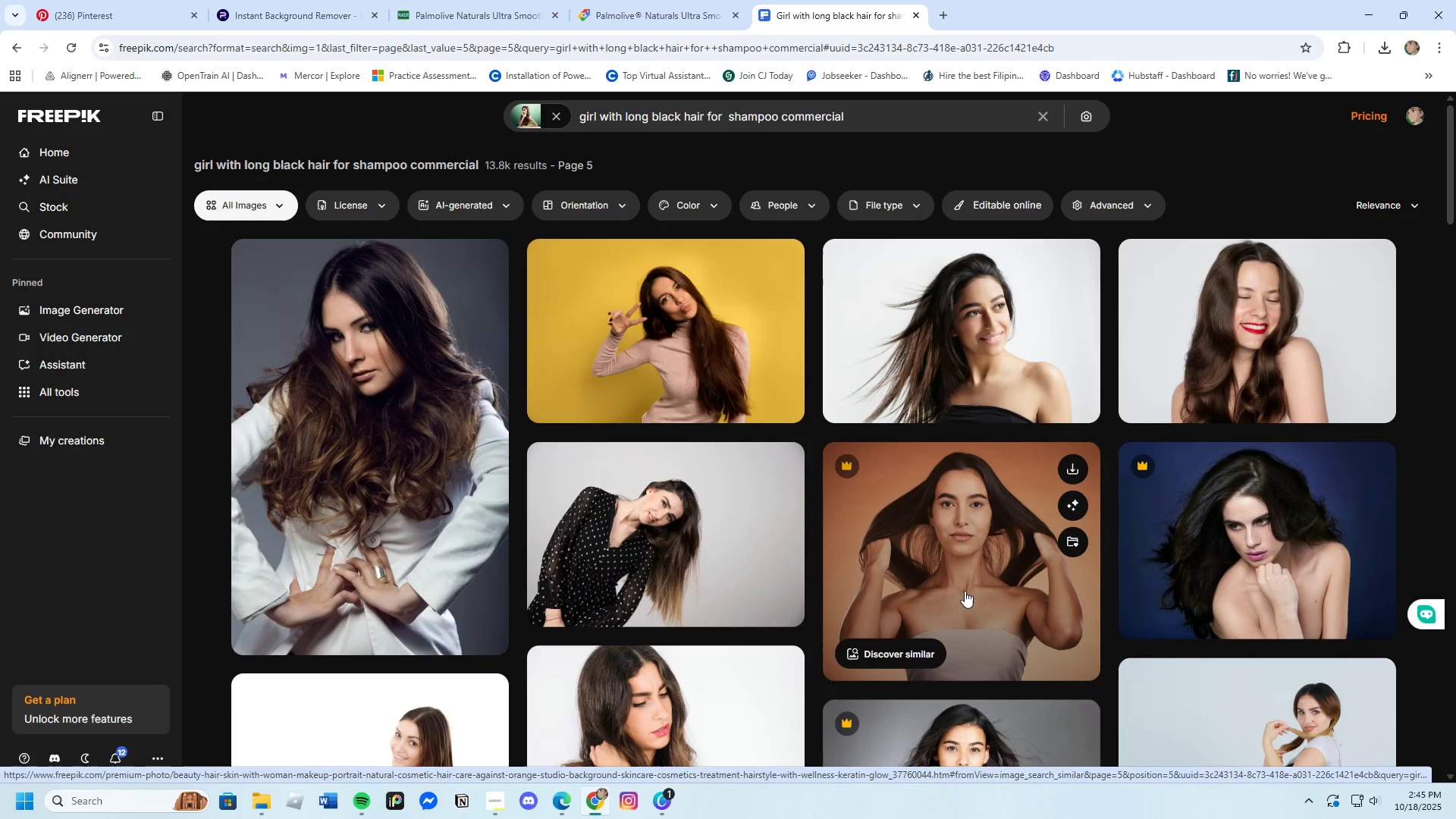 
scroll: coordinate [965, 591], scroll_direction: down, amount: 3.0
 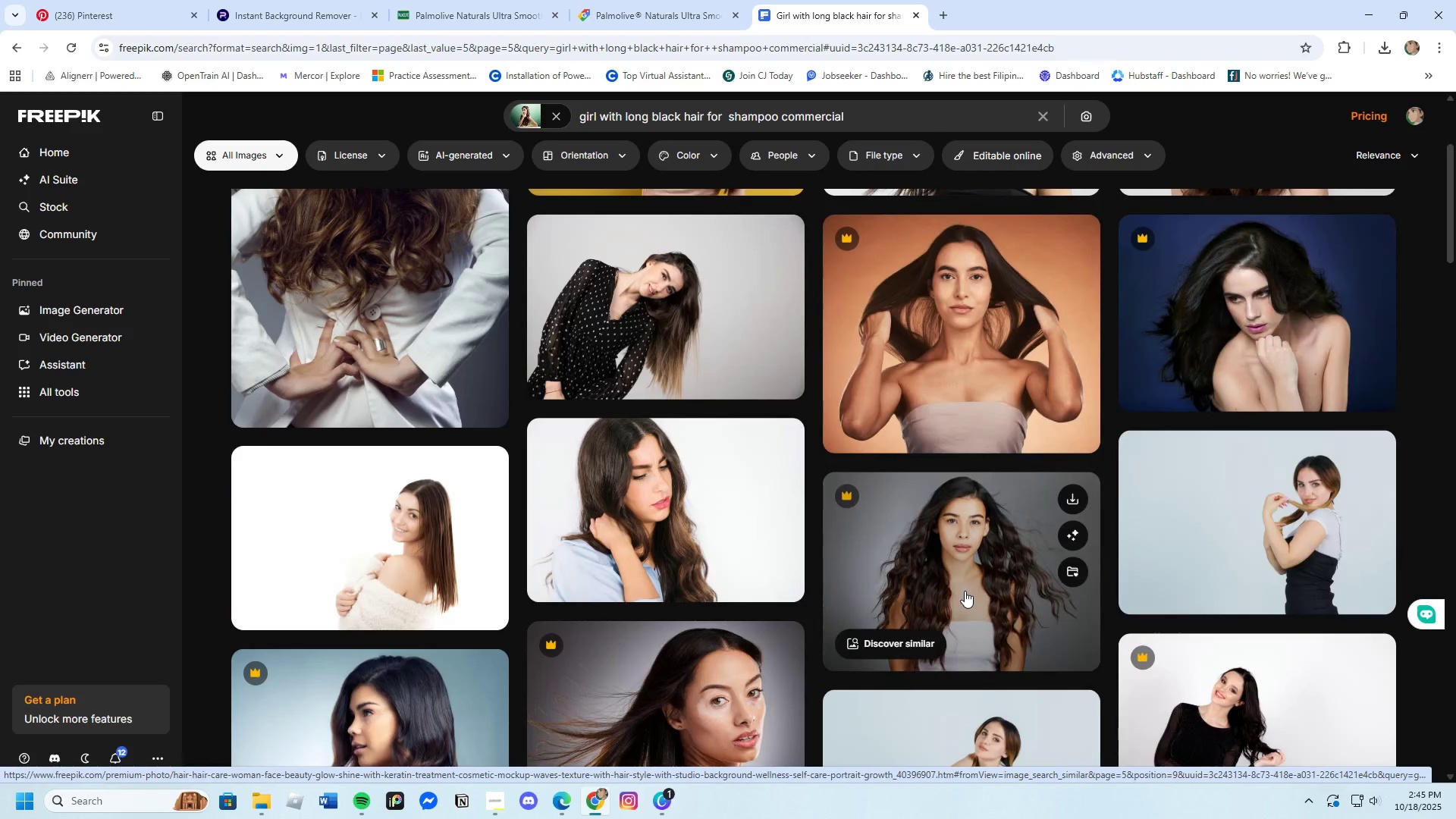 
scroll: coordinate [963, 590], scroll_direction: up, amount: 3.0
 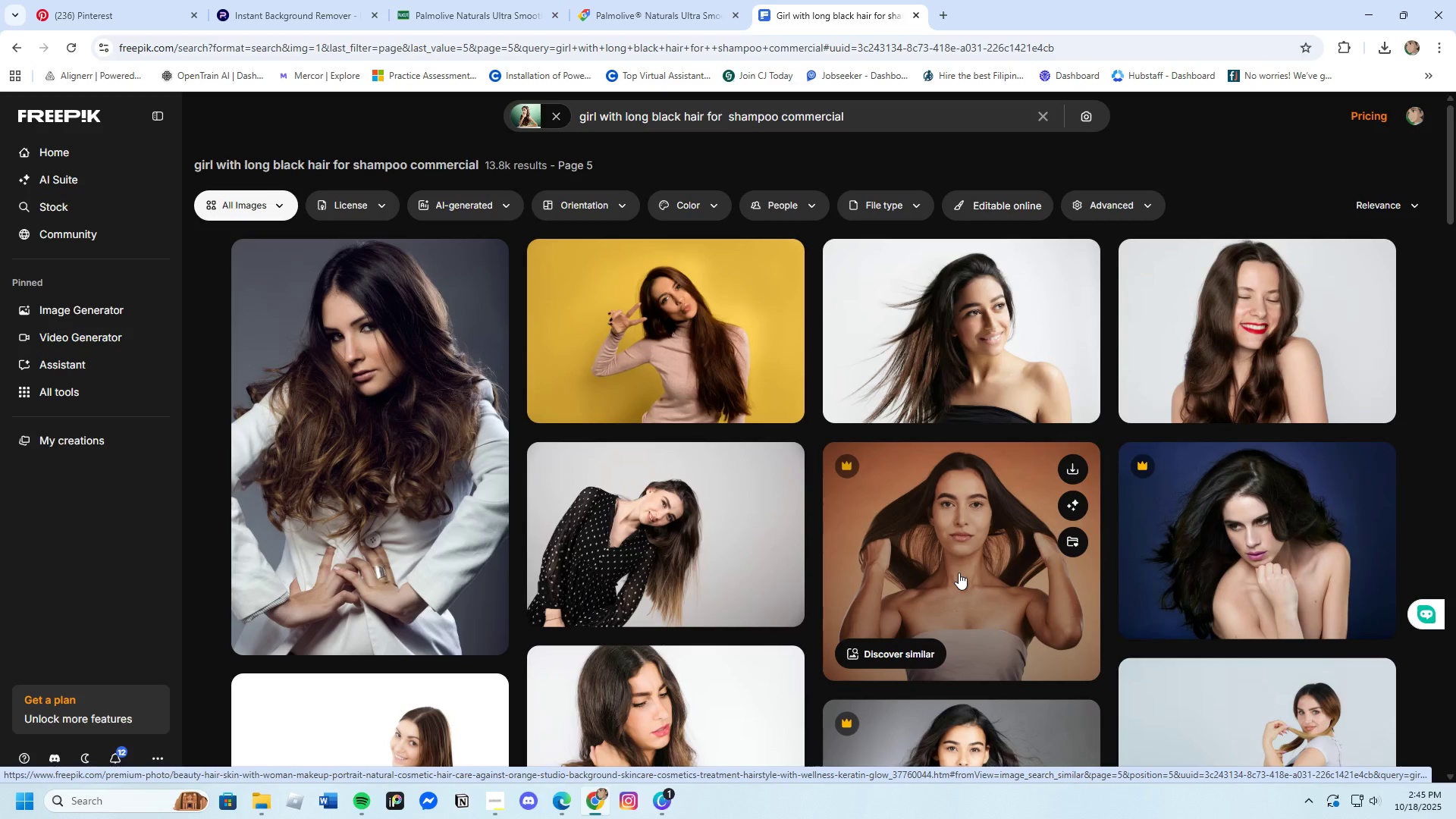 
wait(6.31)
 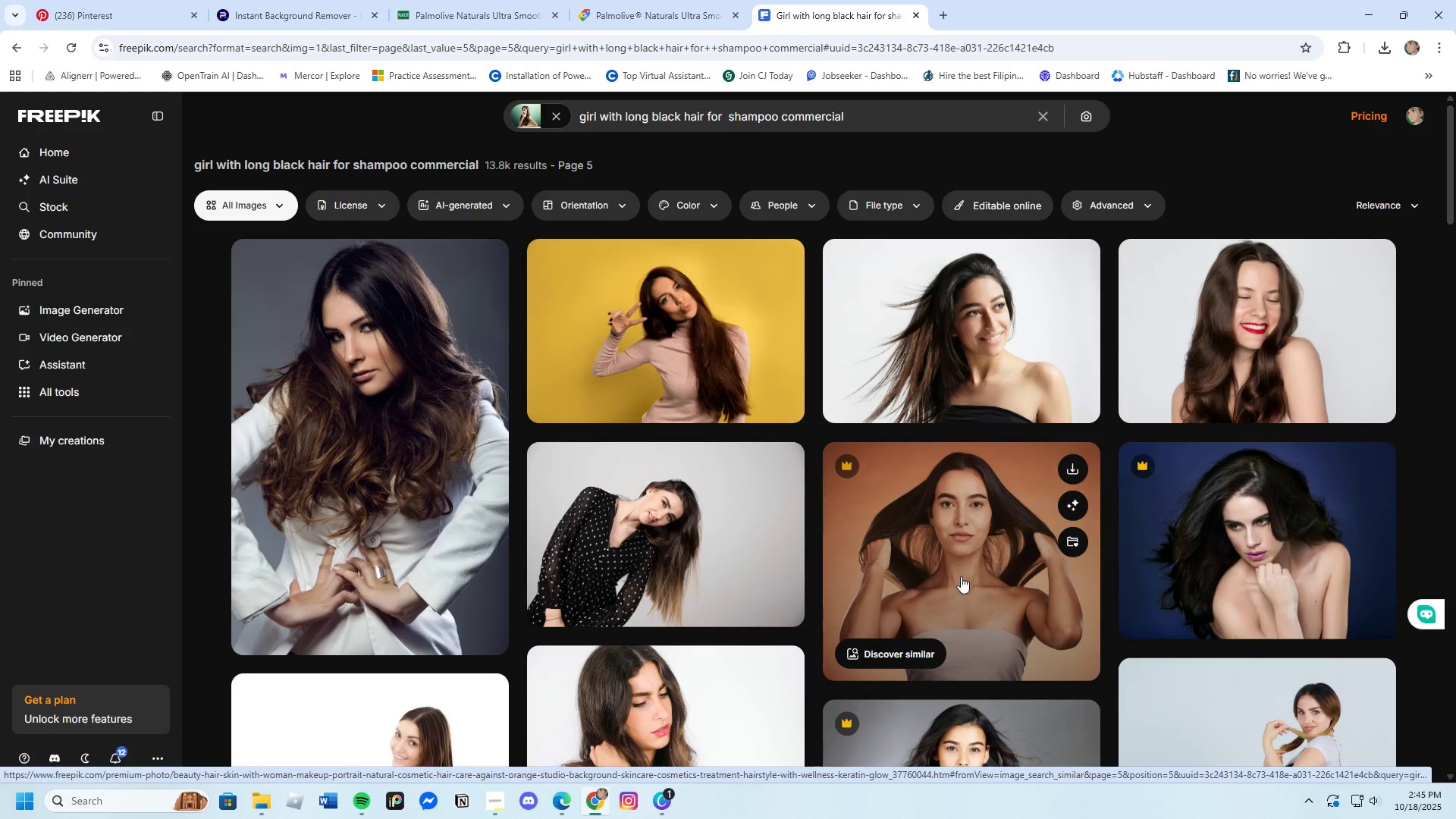 
left_click([1217, 350])
 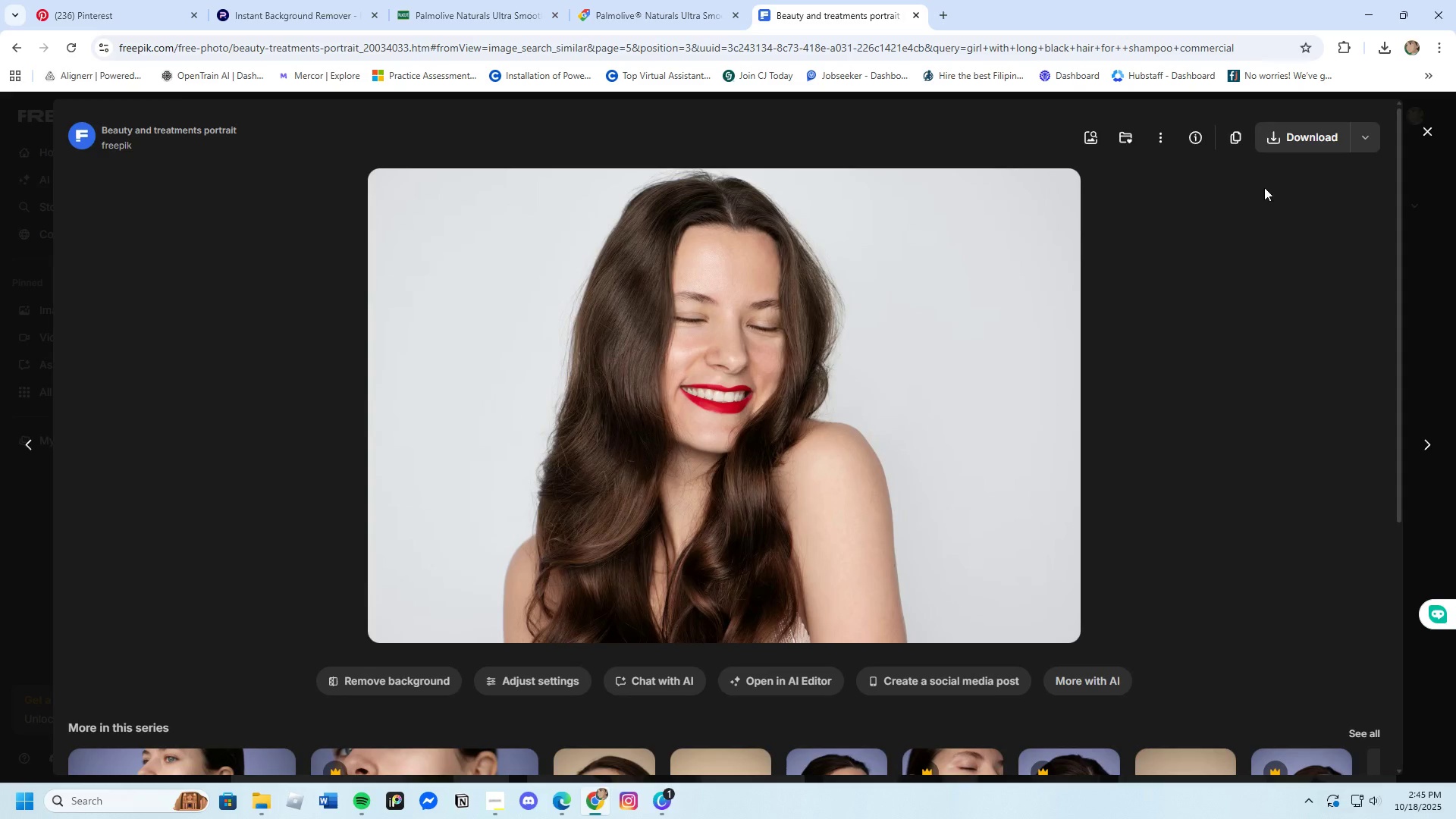 
left_click([1284, 140])
 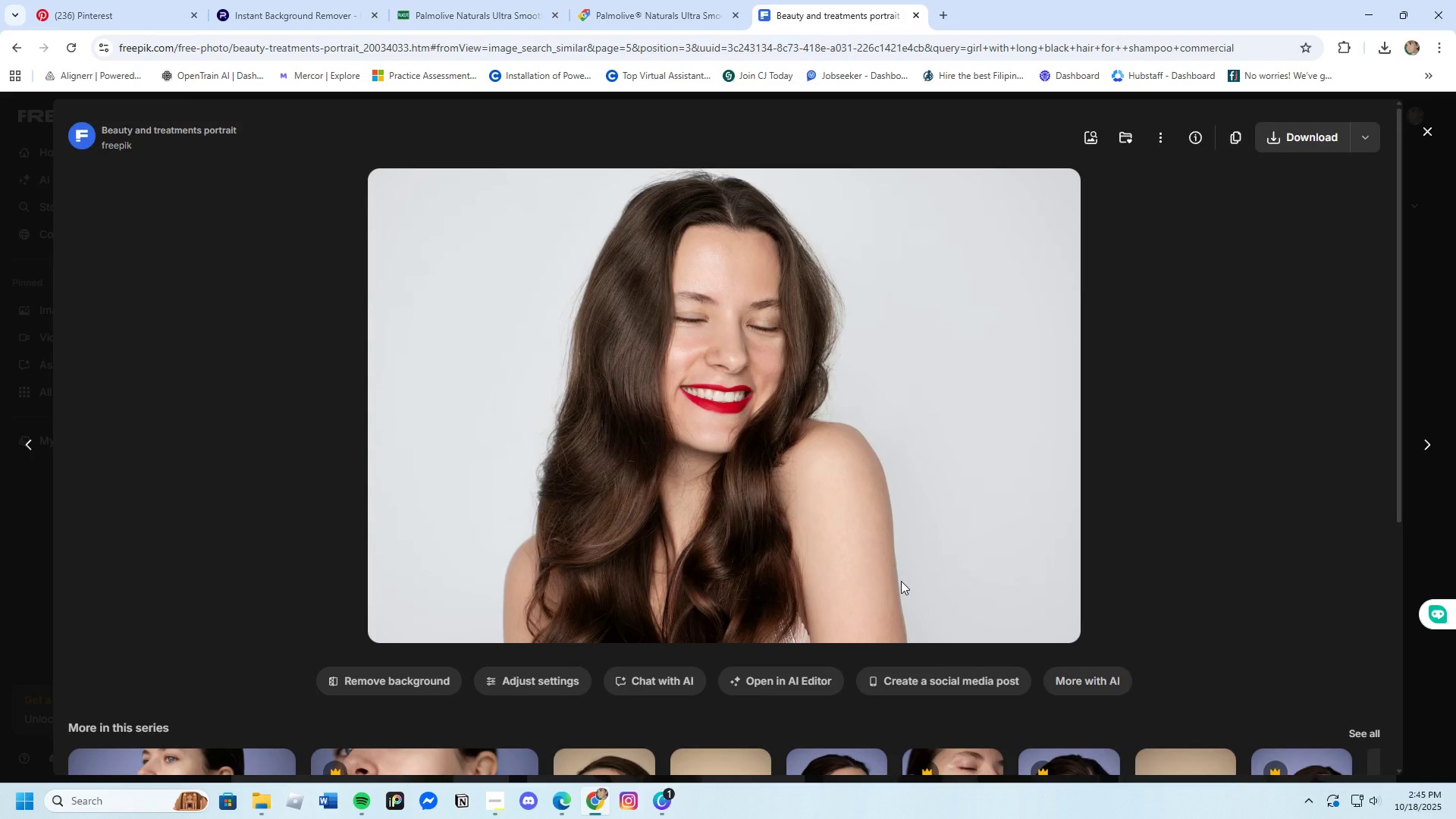 
scroll: coordinate [868, 601], scroll_direction: down, amount: 7.0
 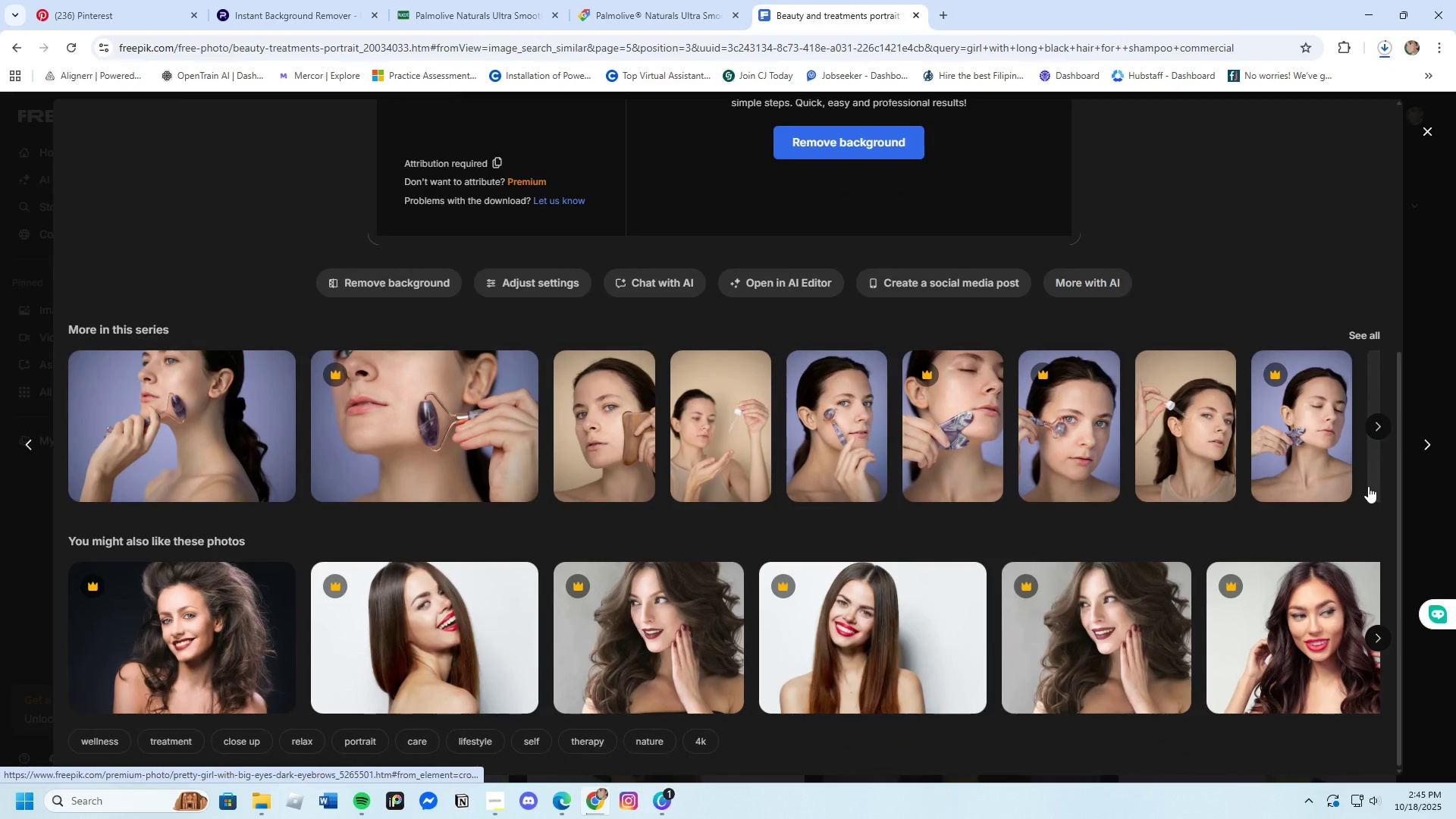 
scroll: coordinate [1232, 582], scroll_direction: up, amount: 6.0
 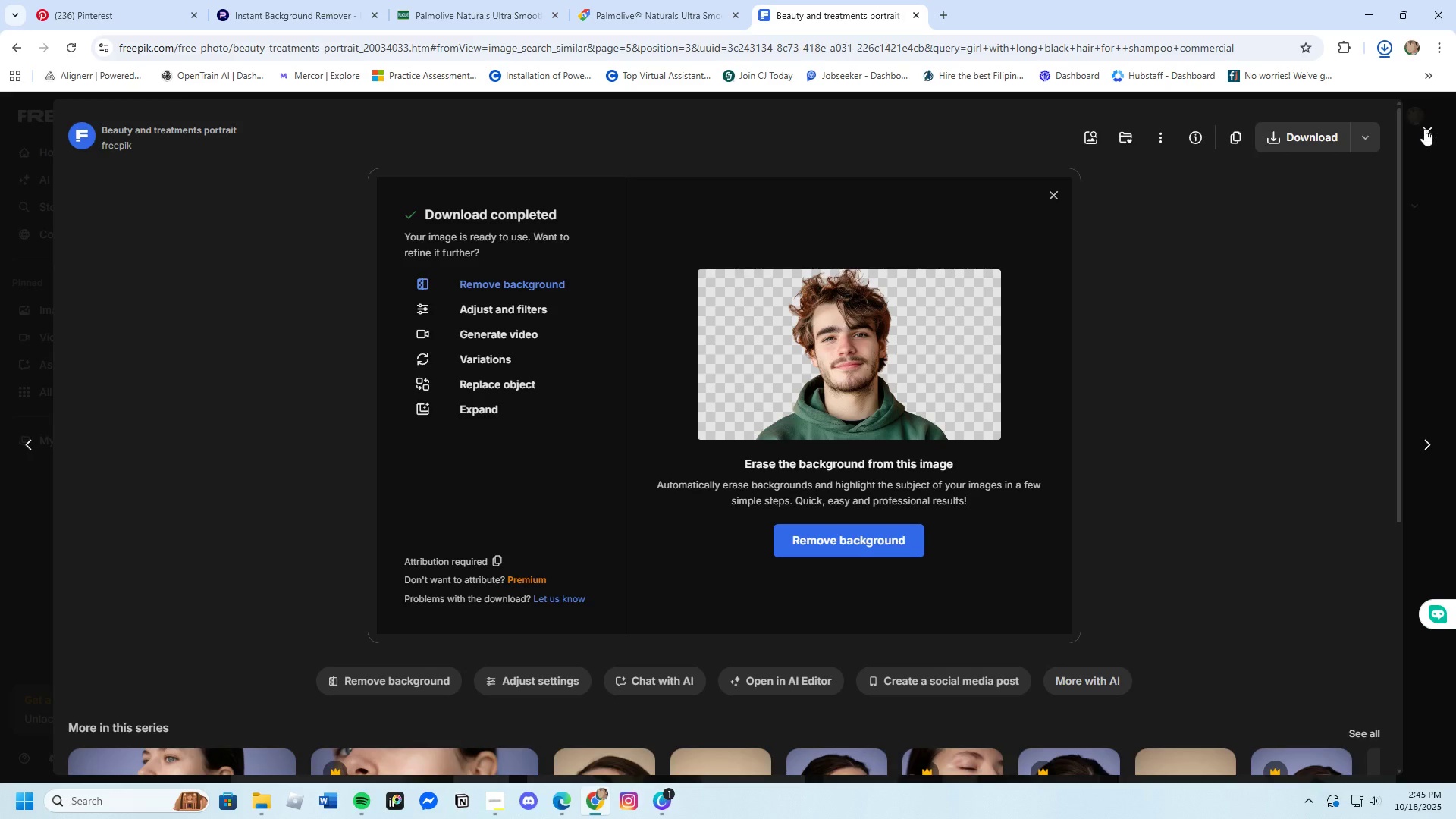 
left_click([1426, 131])
 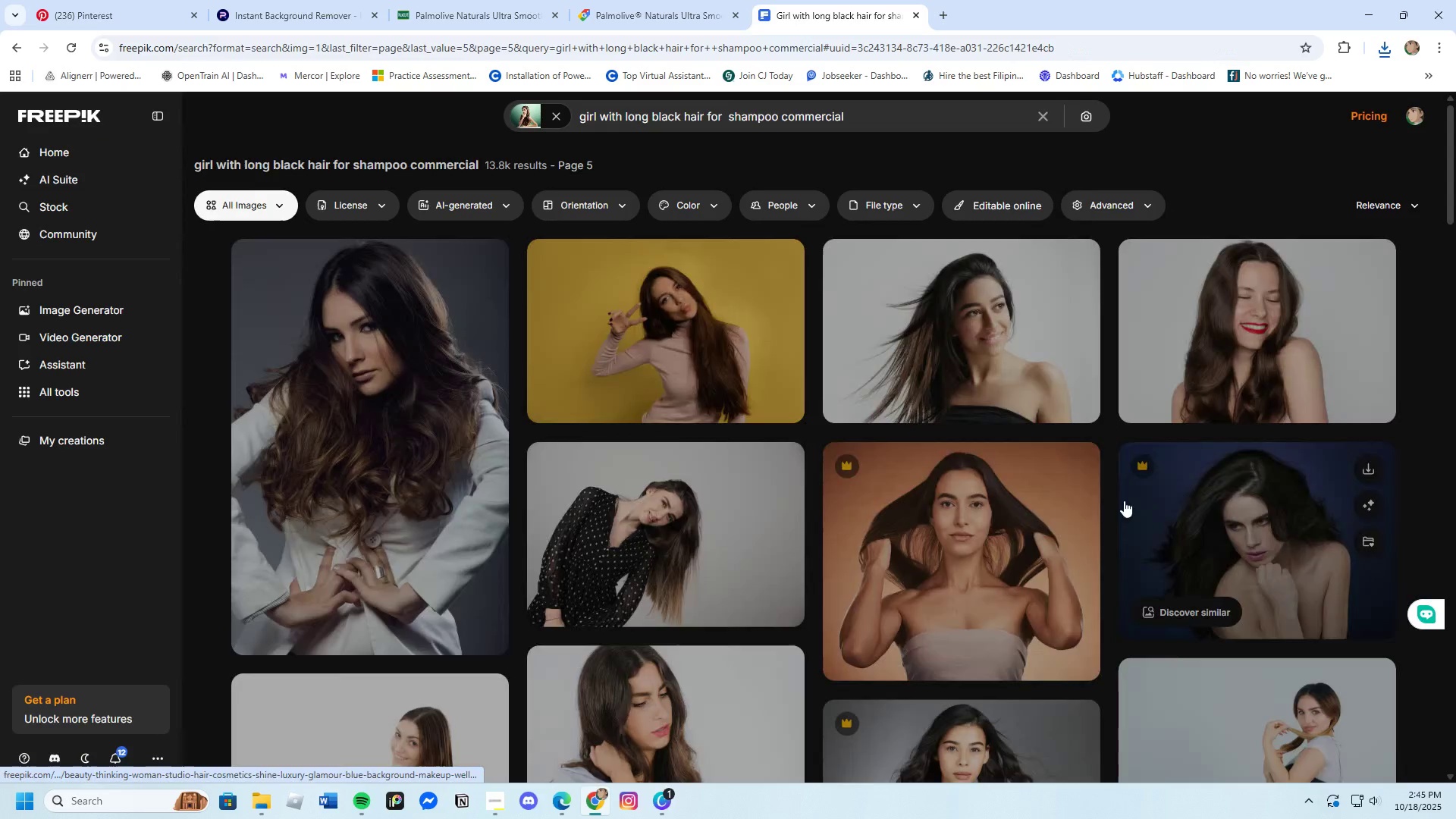 
scroll: coordinate [1006, 526], scroll_direction: down, amount: 17.0
 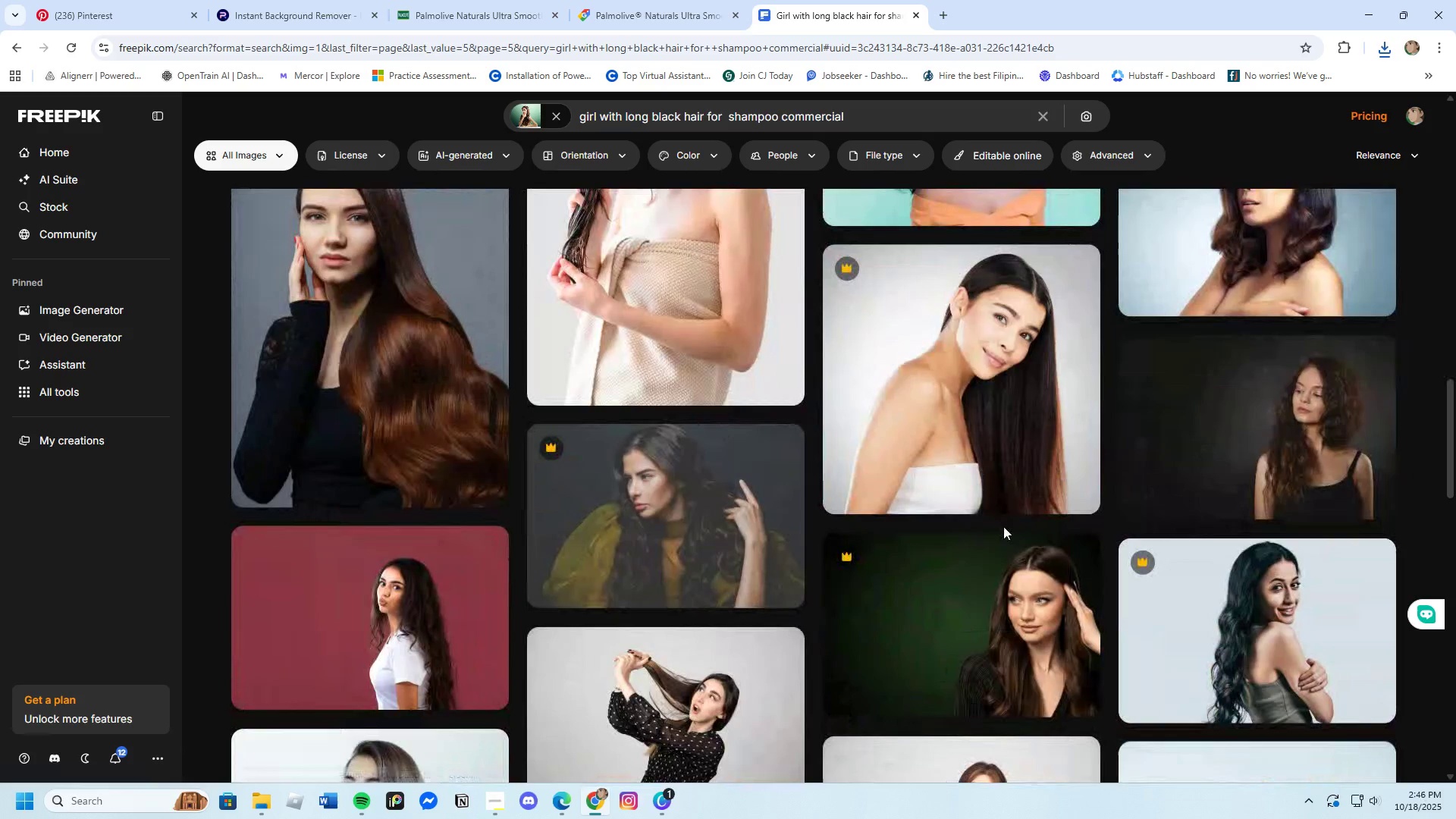 
scroll: coordinate [1003, 526], scroll_direction: up, amount: 2.0
 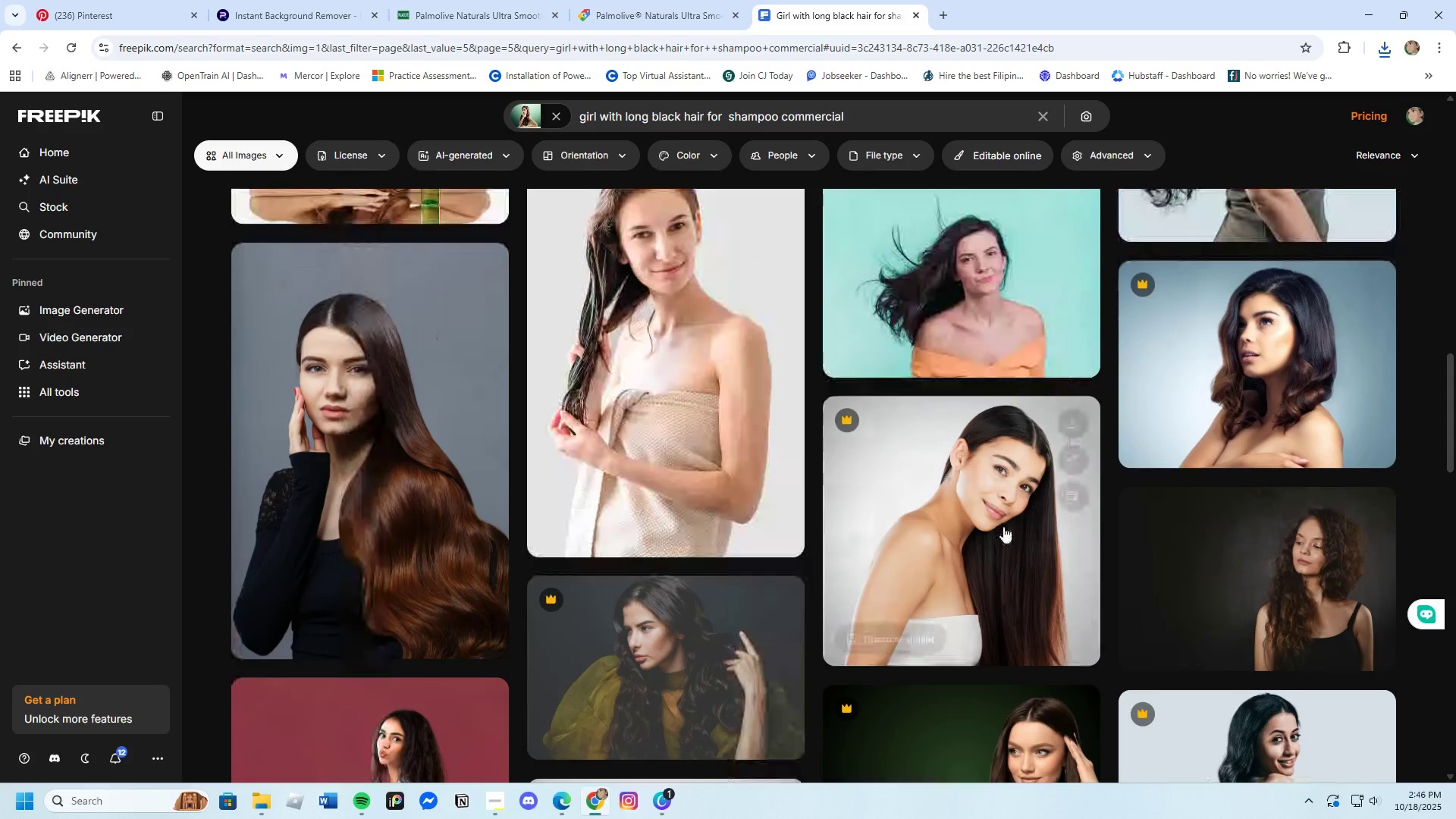 
scroll: coordinate [1003, 526], scroll_direction: down, amount: 4.0
 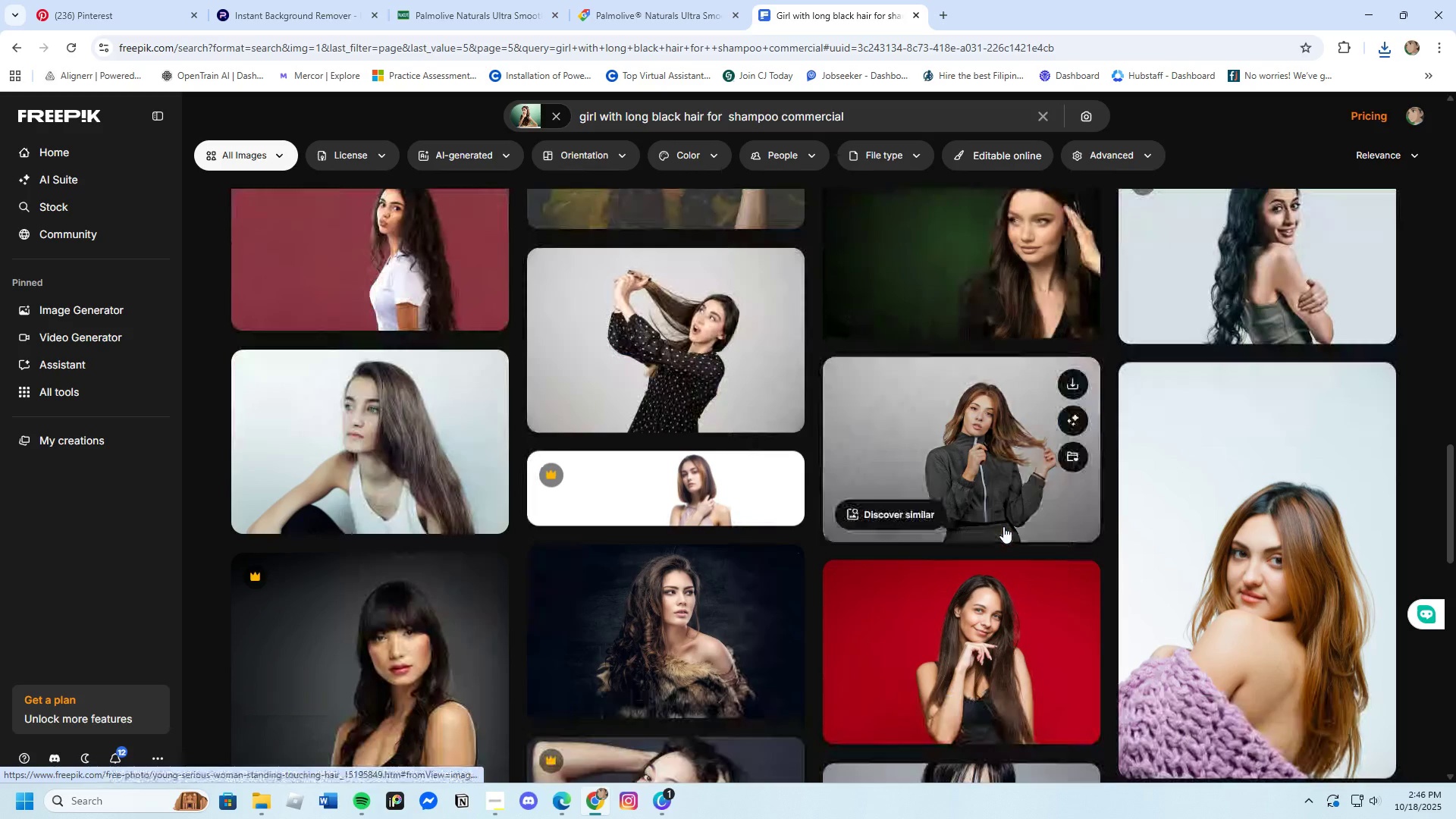 
scroll: coordinate [1003, 526], scroll_direction: up, amount: 1.0
 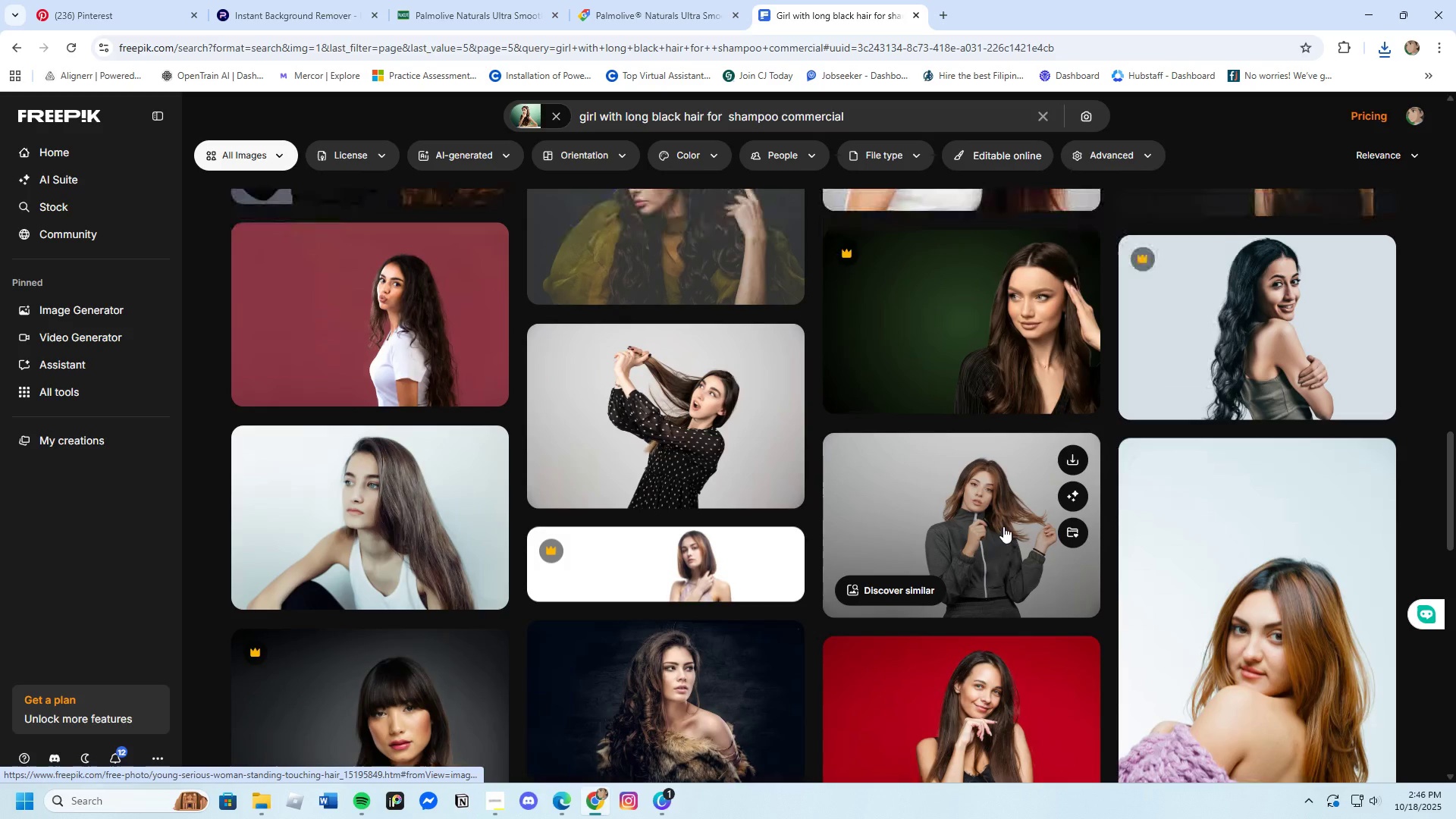 
scroll: coordinate [900, 563], scroll_direction: down, amount: 10.0
 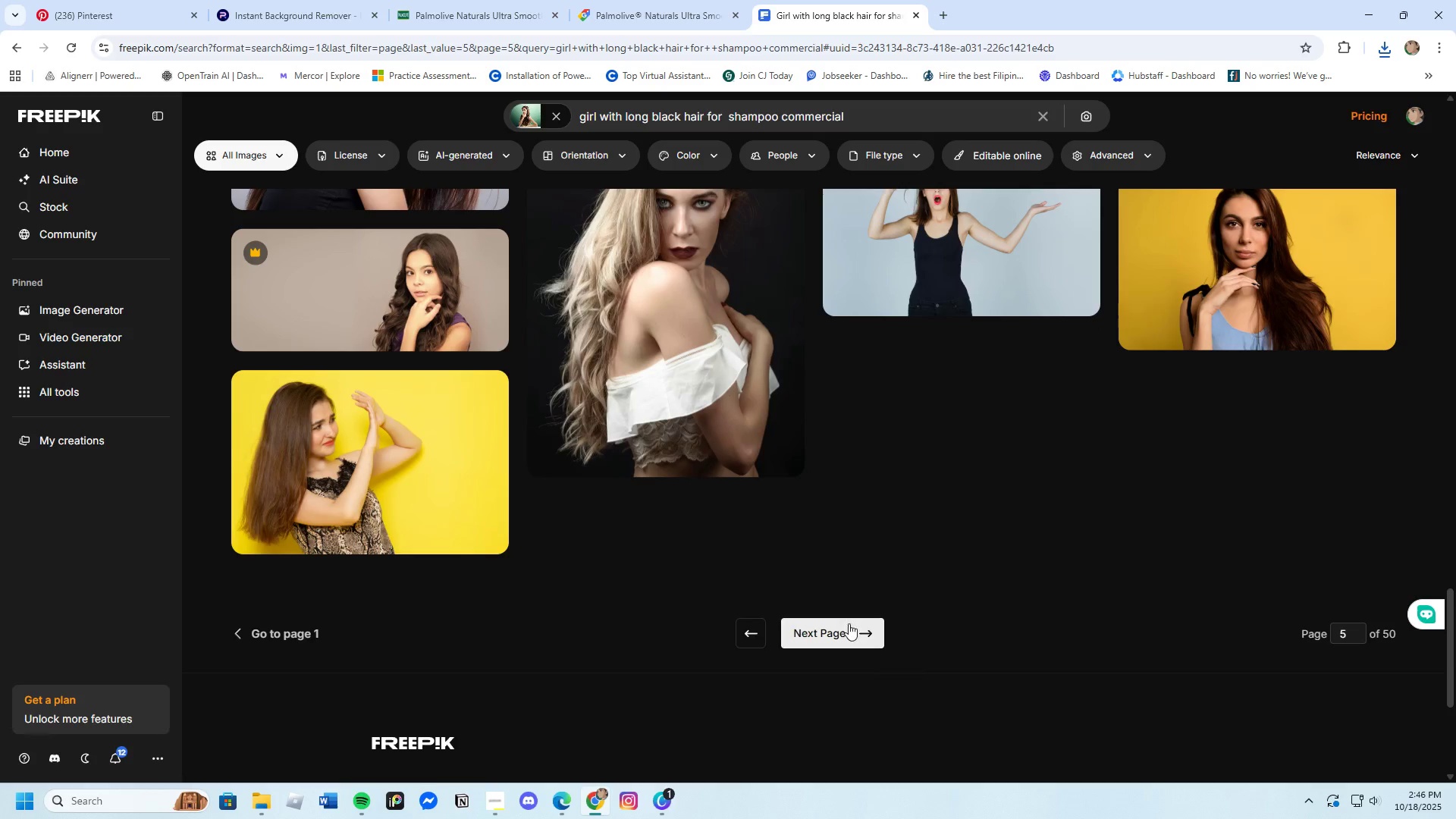 
left_click([849, 623])
 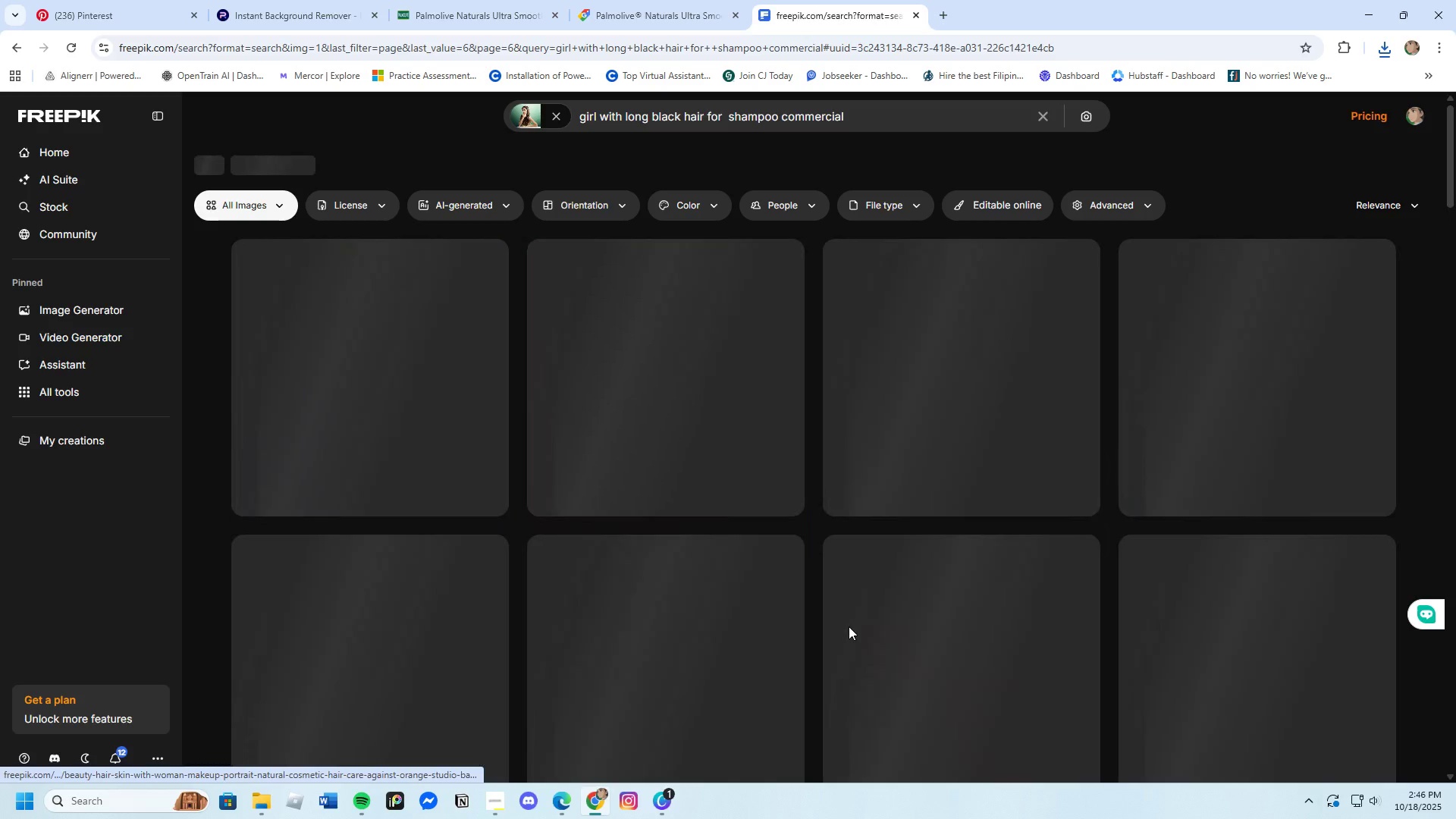 
mouse_move([901, 609])
 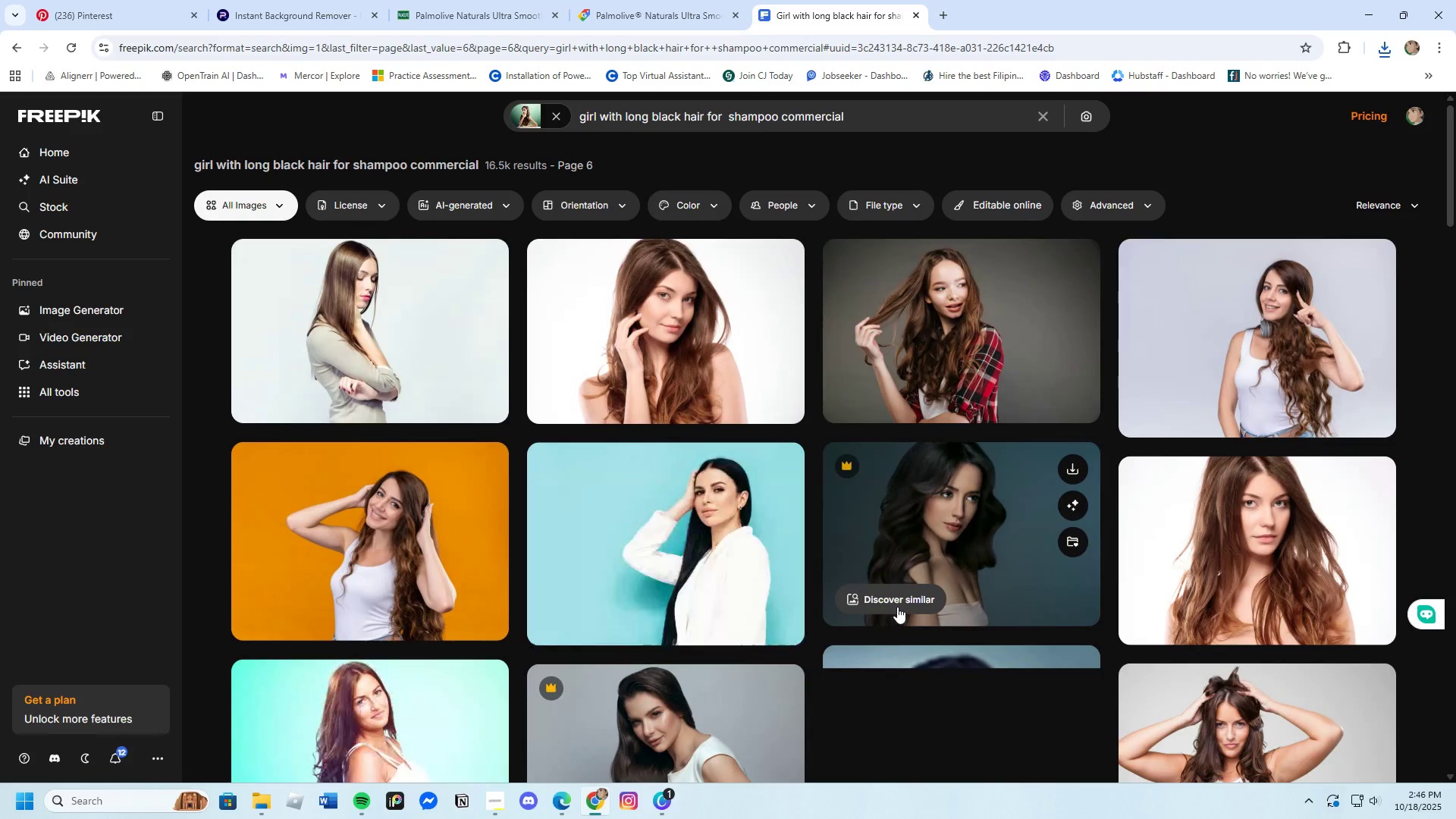 
mouse_move([884, 604])
 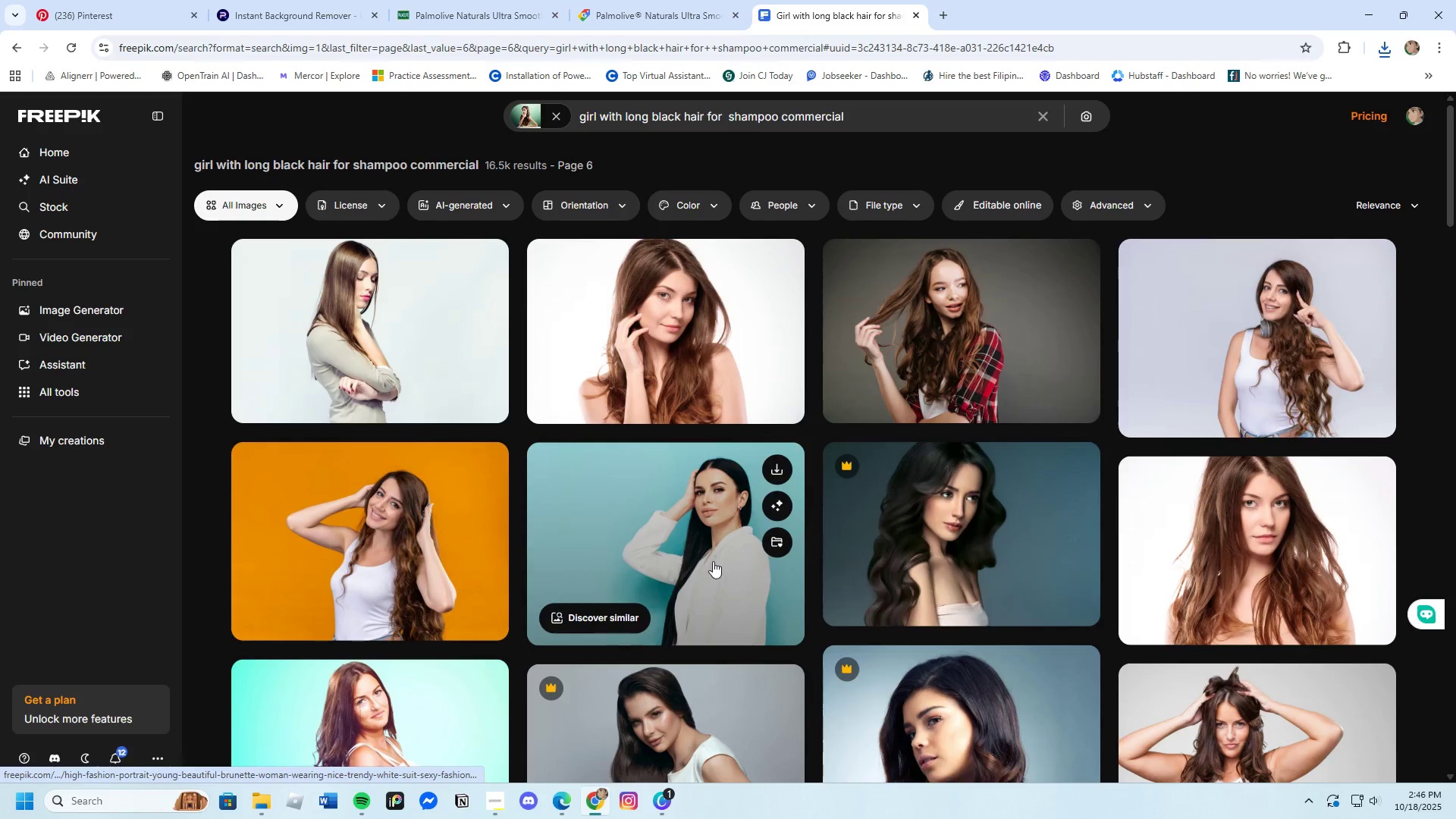 
scroll: coordinate [692, 536], scroll_direction: down, amount: 6.0
 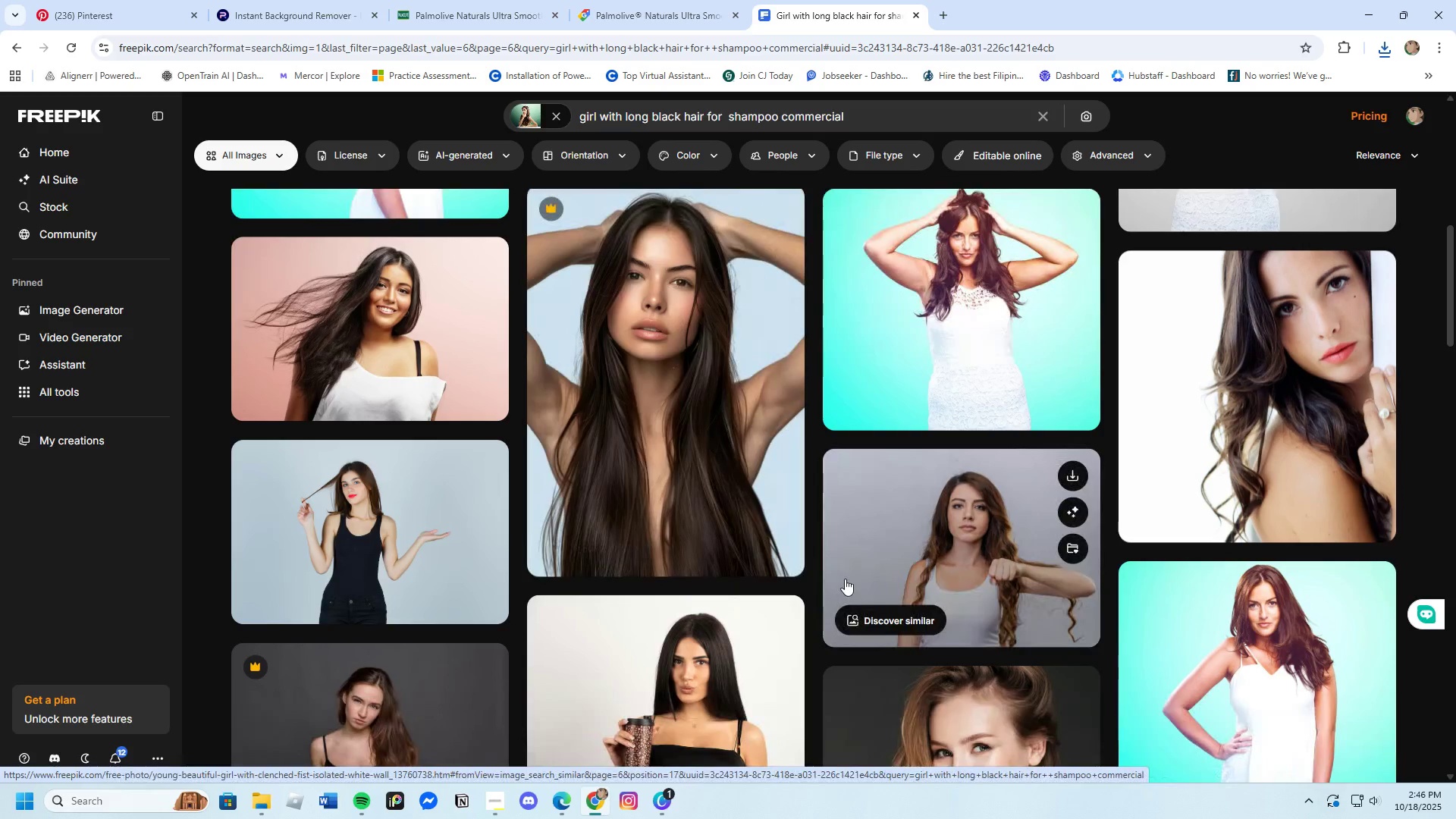 
wait(5.86)
 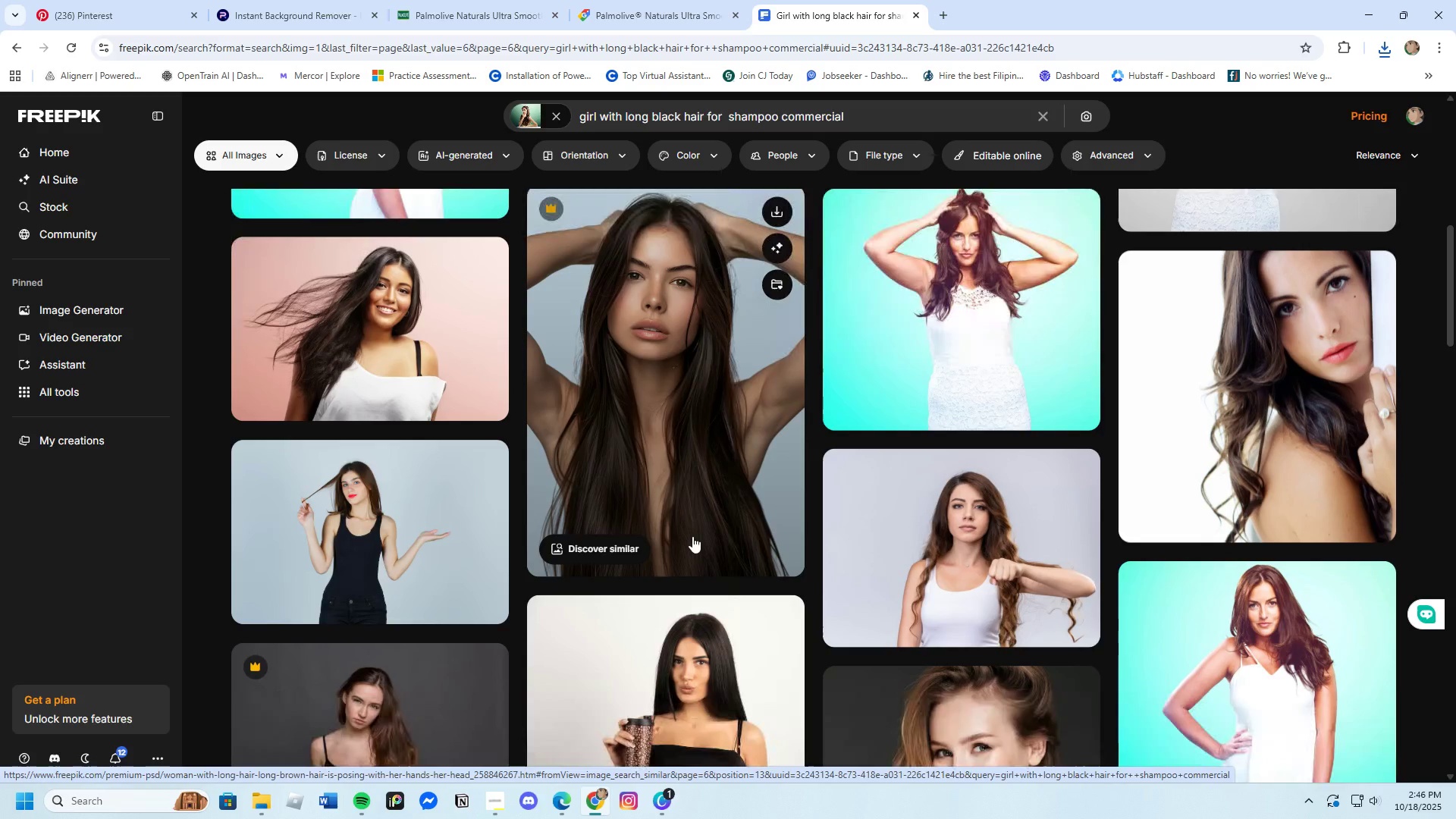 
scroll: coordinate [836, 579], scroll_direction: down, amount: 13.0
 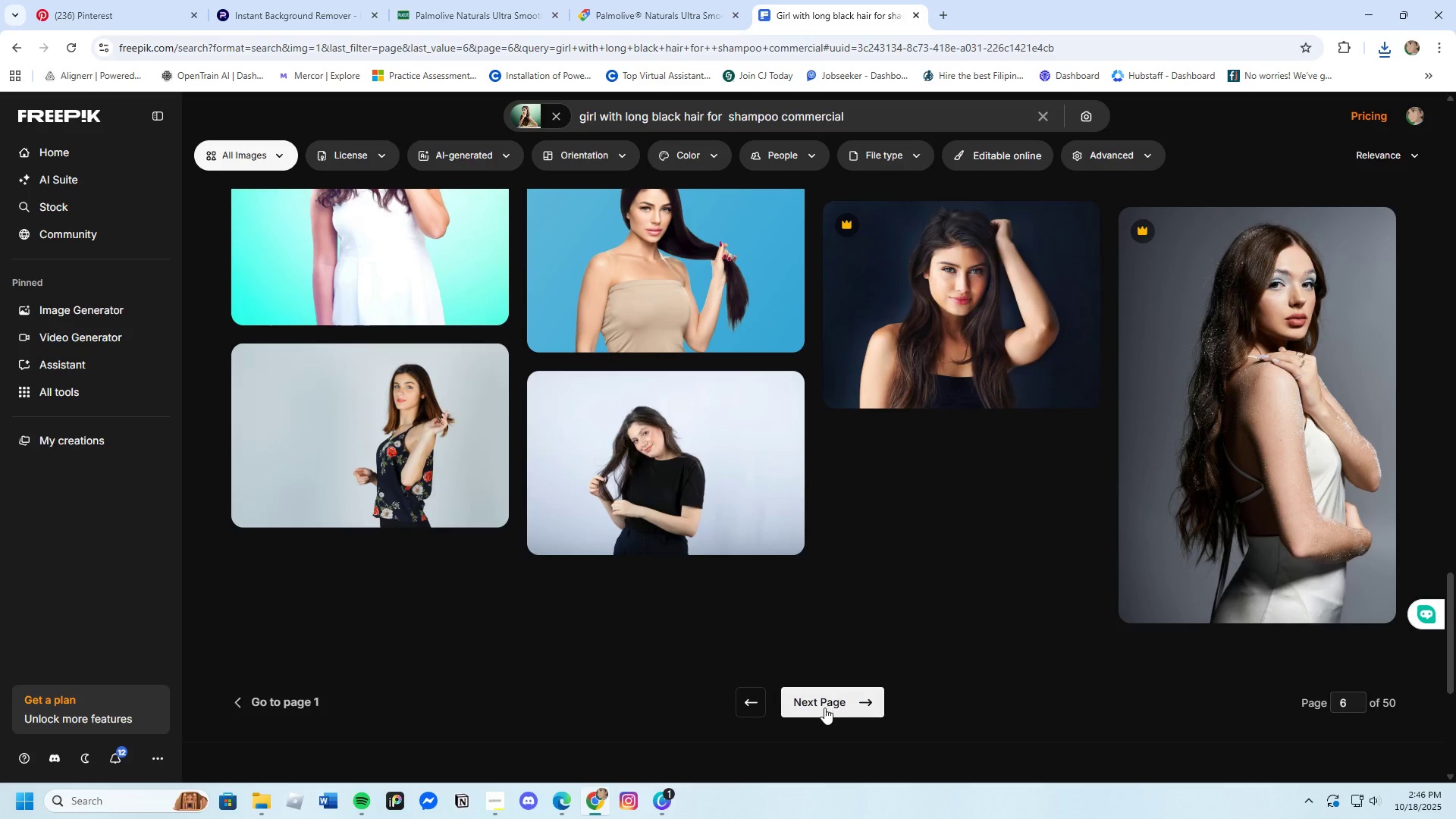 
left_click([823, 697])
 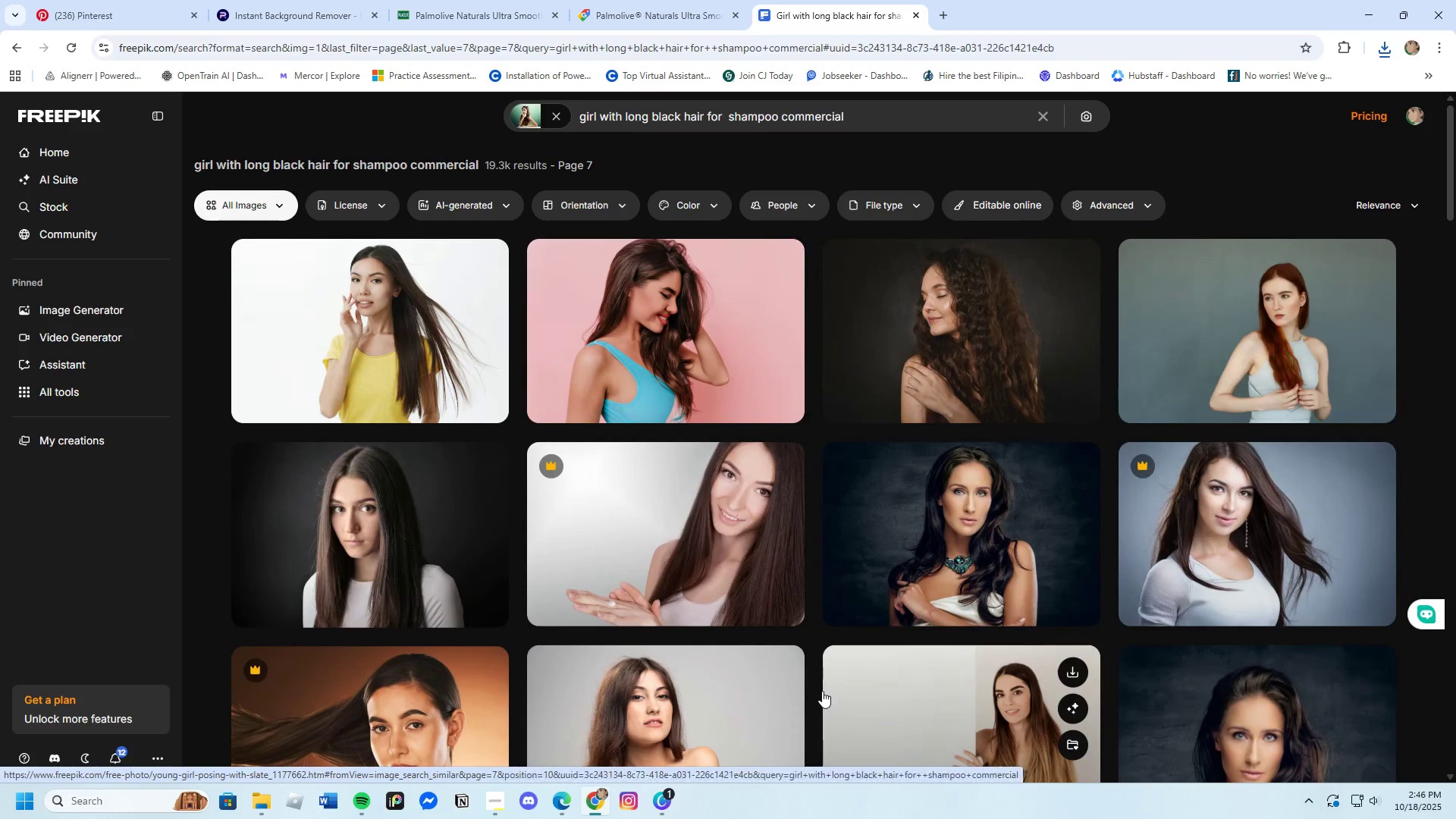 
wait(5.61)
 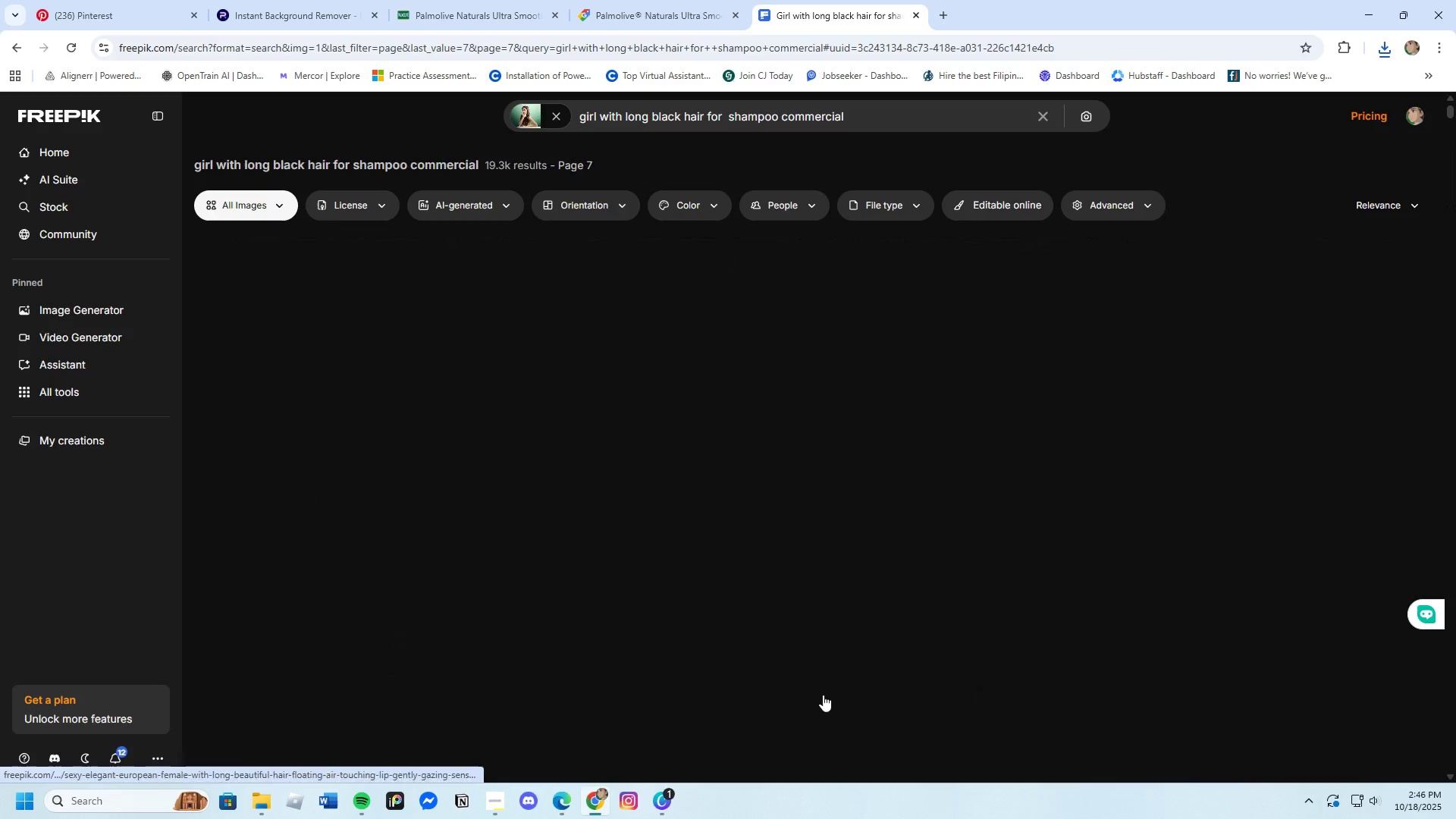 
scroll: coordinate [820, 681], scroll_direction: down, amount: 17.0
 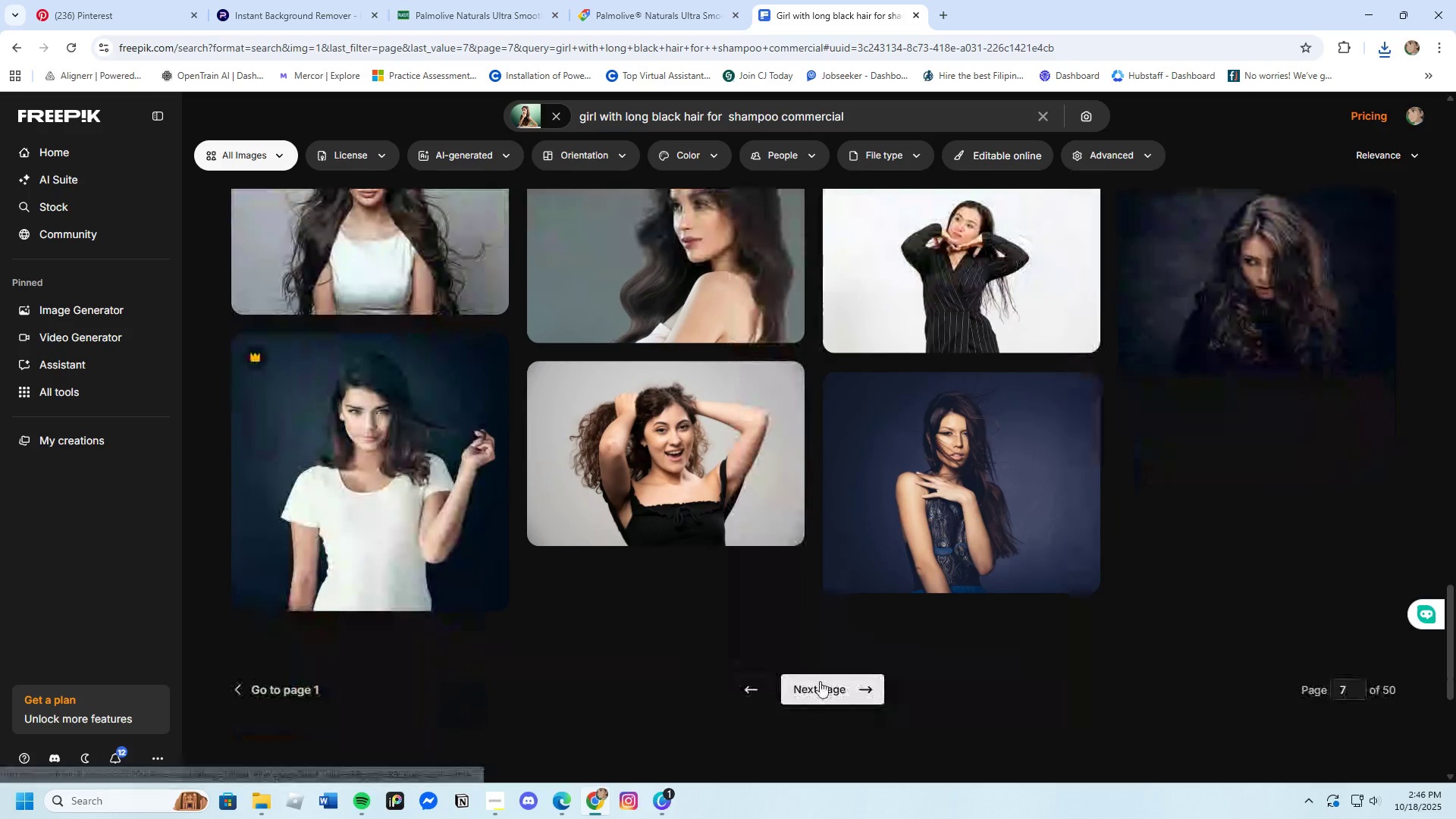 
left_click([818, 698])
 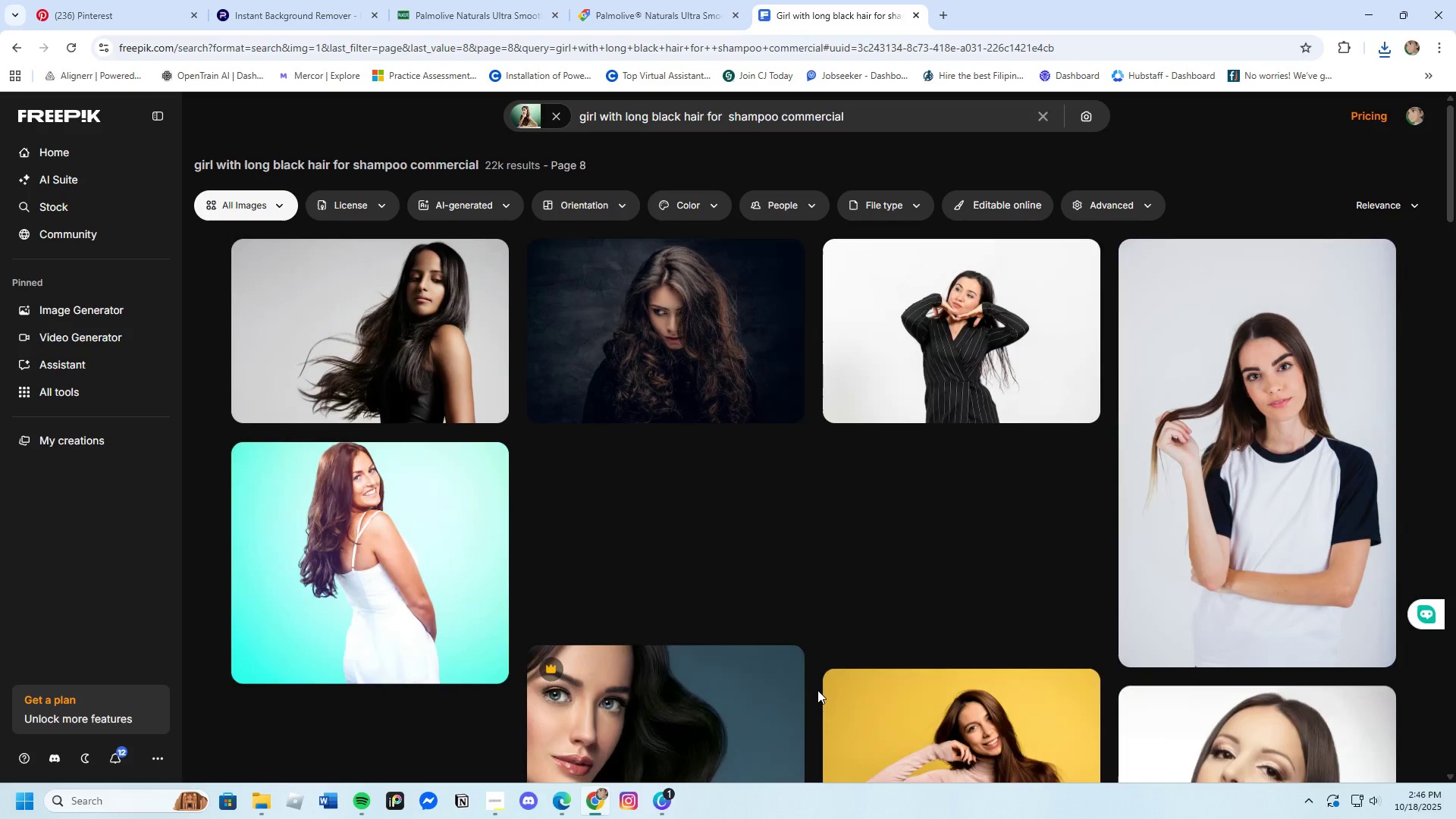 
scroll: coordinate [817, 690], scroll_direction: down, amount: 3.0
 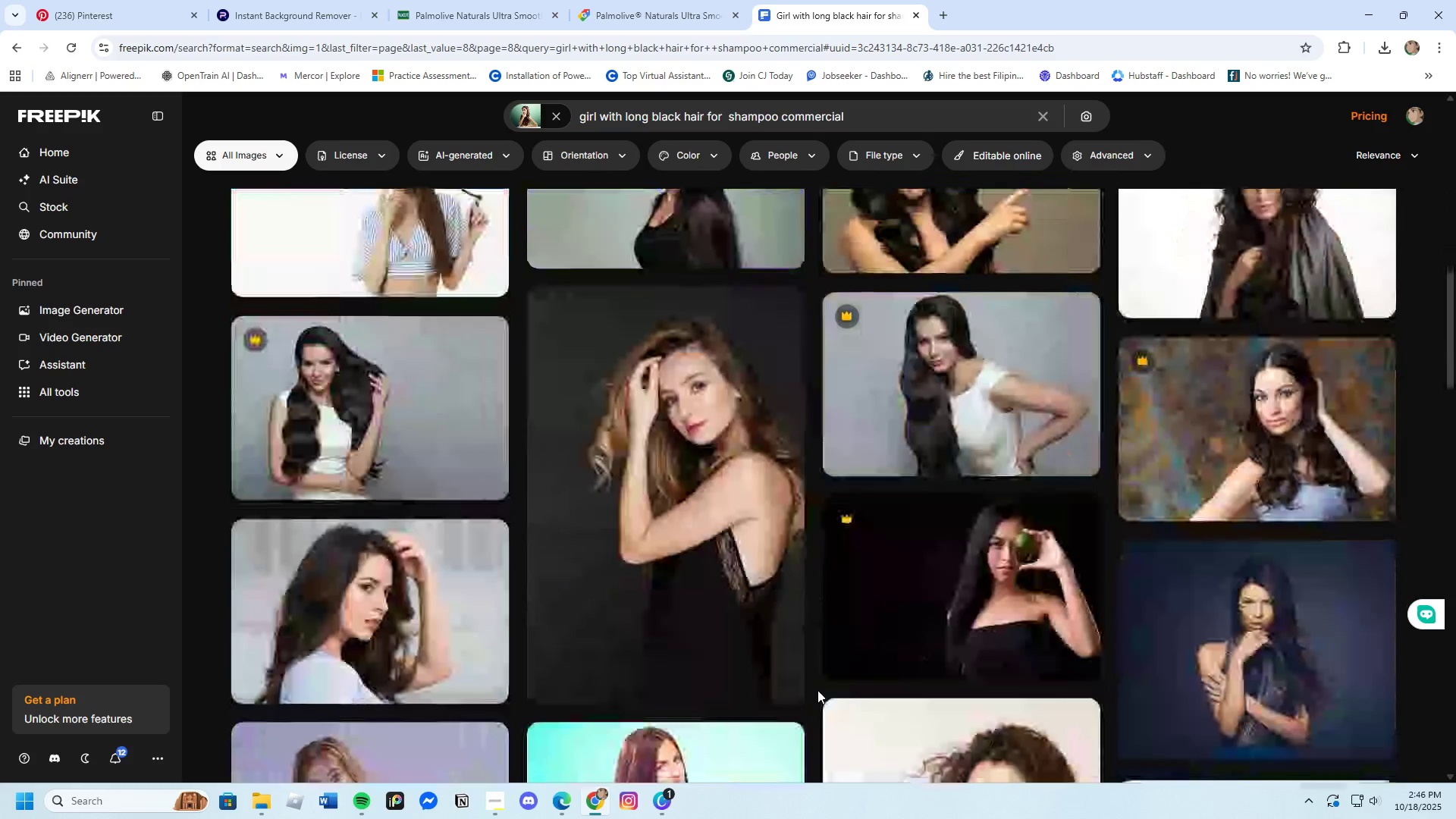 
scroll: coordinate [817, 690], scroll_direction: up, amount: 1.0
 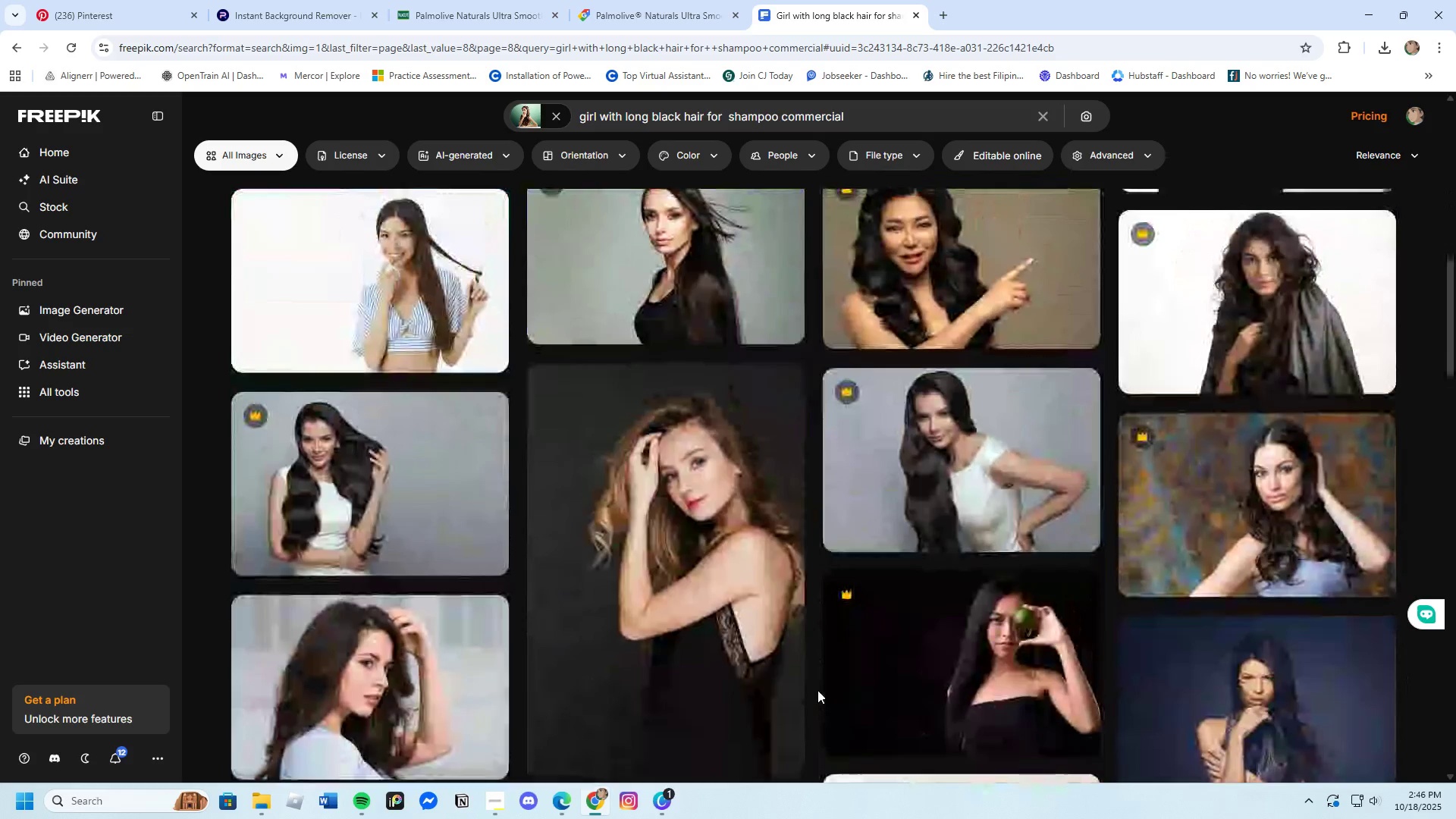 
scroll: coordinate [817, 690], scroll_direction: down, amount: 11.0
 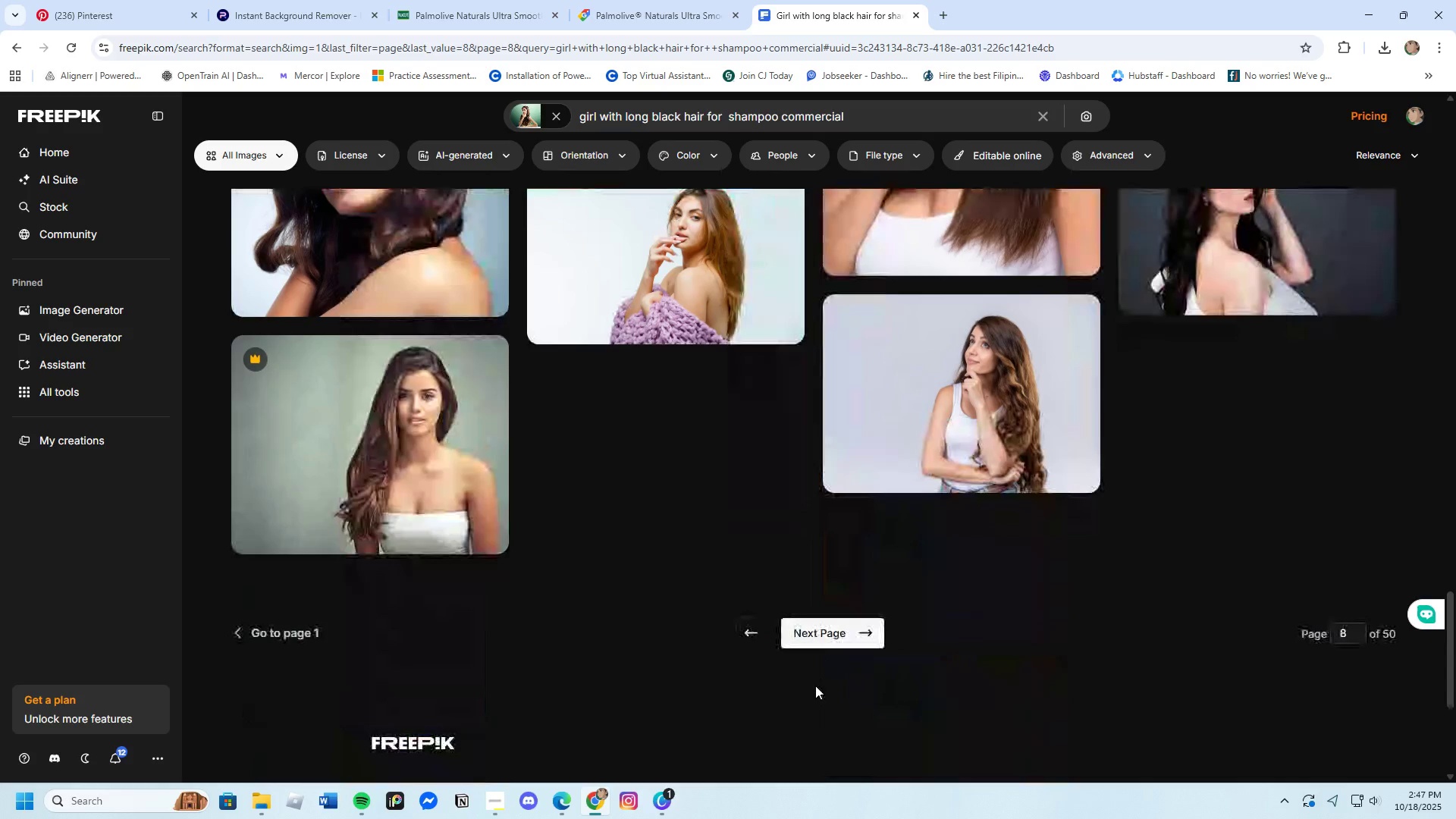 
left_click([800, 636])
 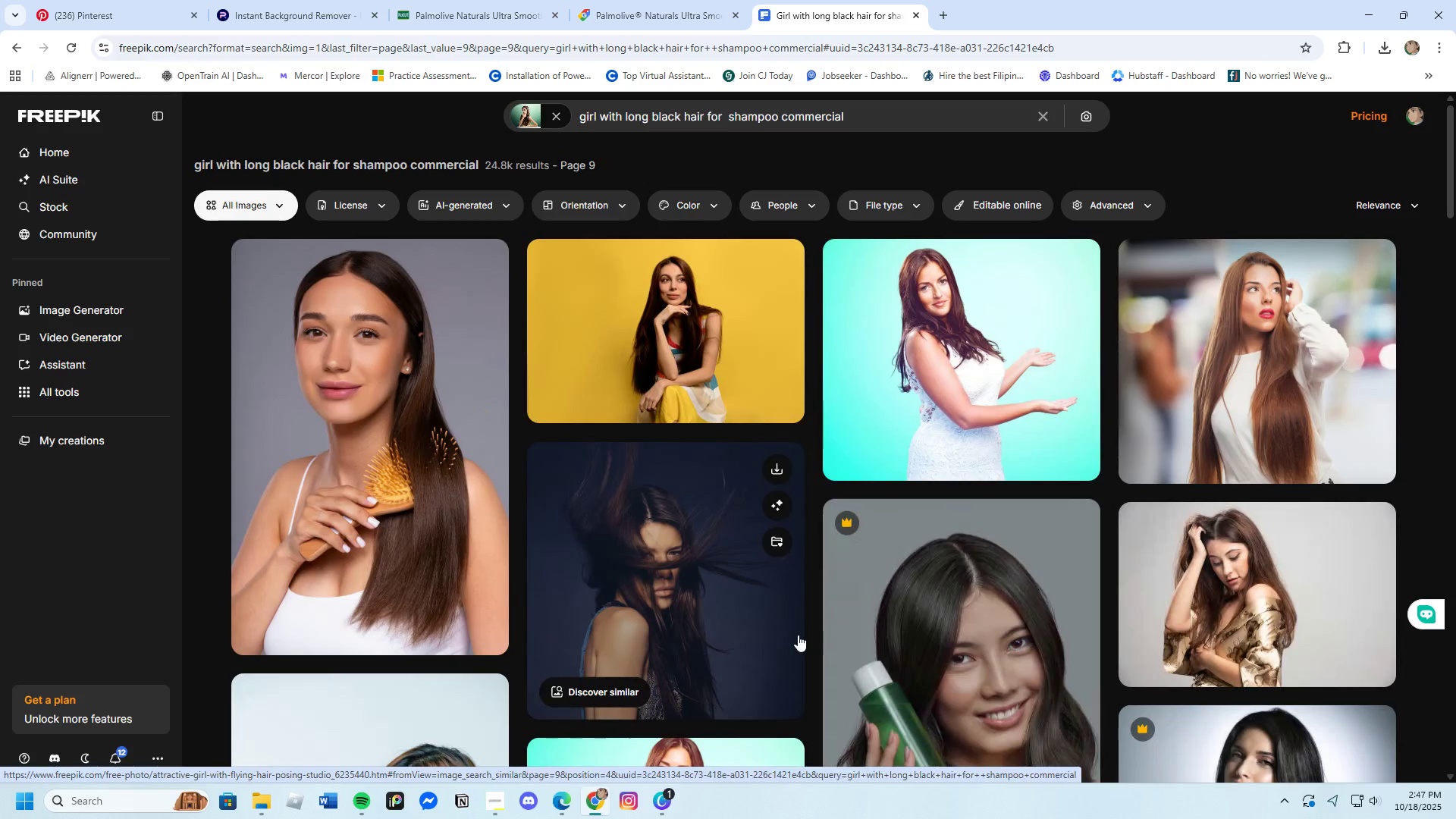 
wait(6.38)
 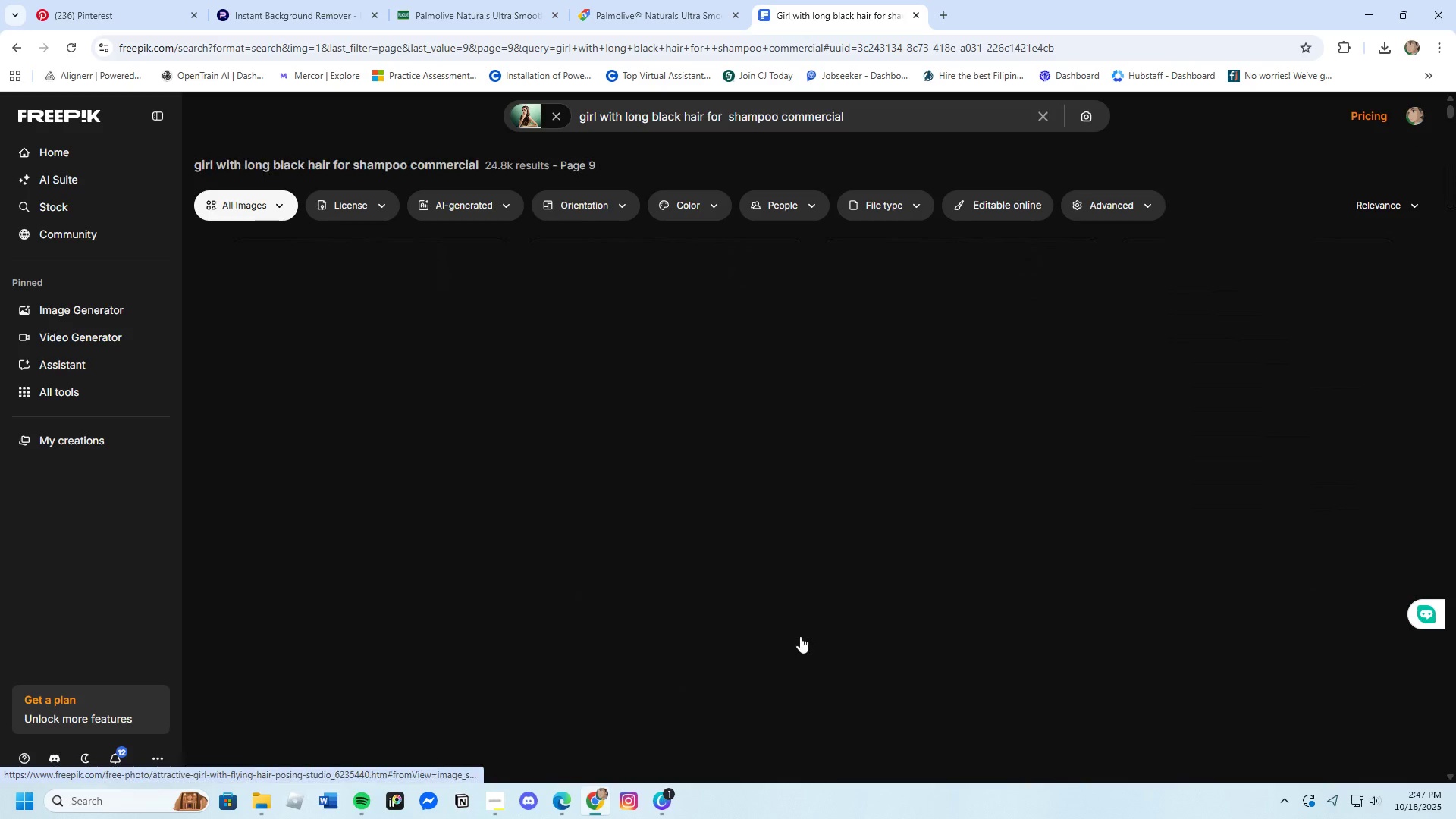 
scroll: coordinate [757, 606], scroll_direction: down, amount: 8.0
 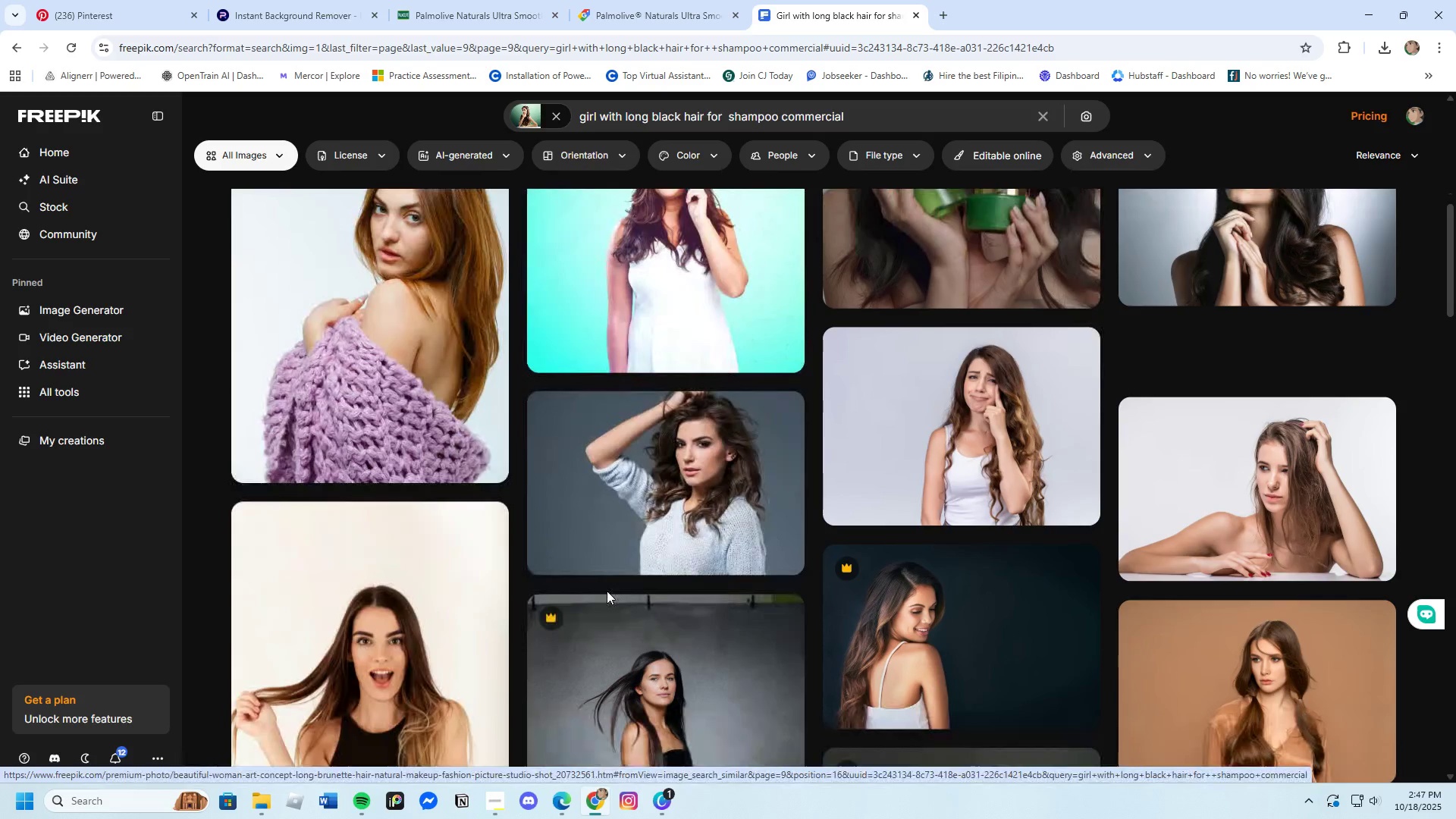 
scroll: coordinate [607, 591], scroll_direction: up, amount: 3.0
 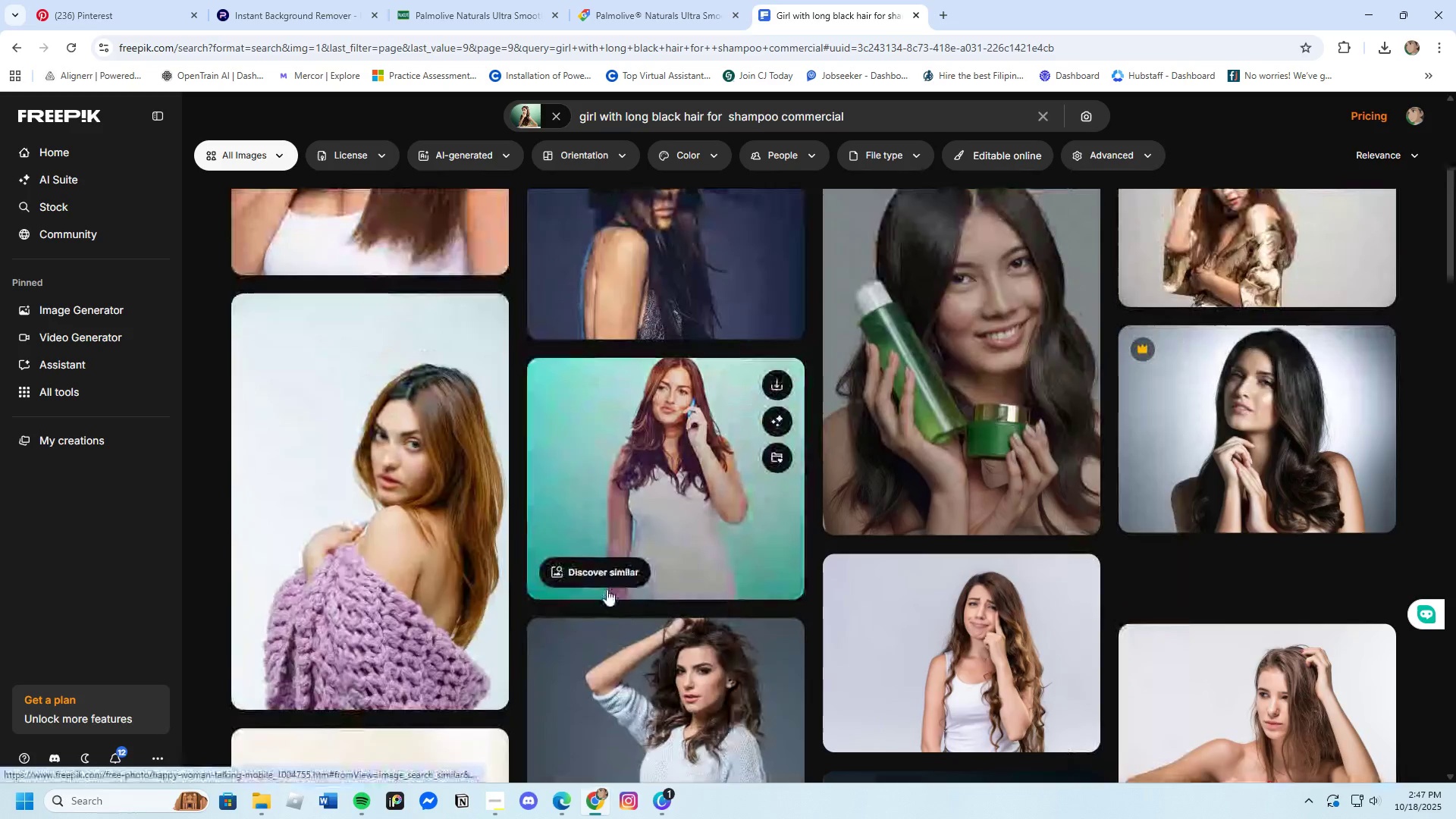 
scroll: coordinate [607, 589], scroll_direction: down, amount: 4.0
 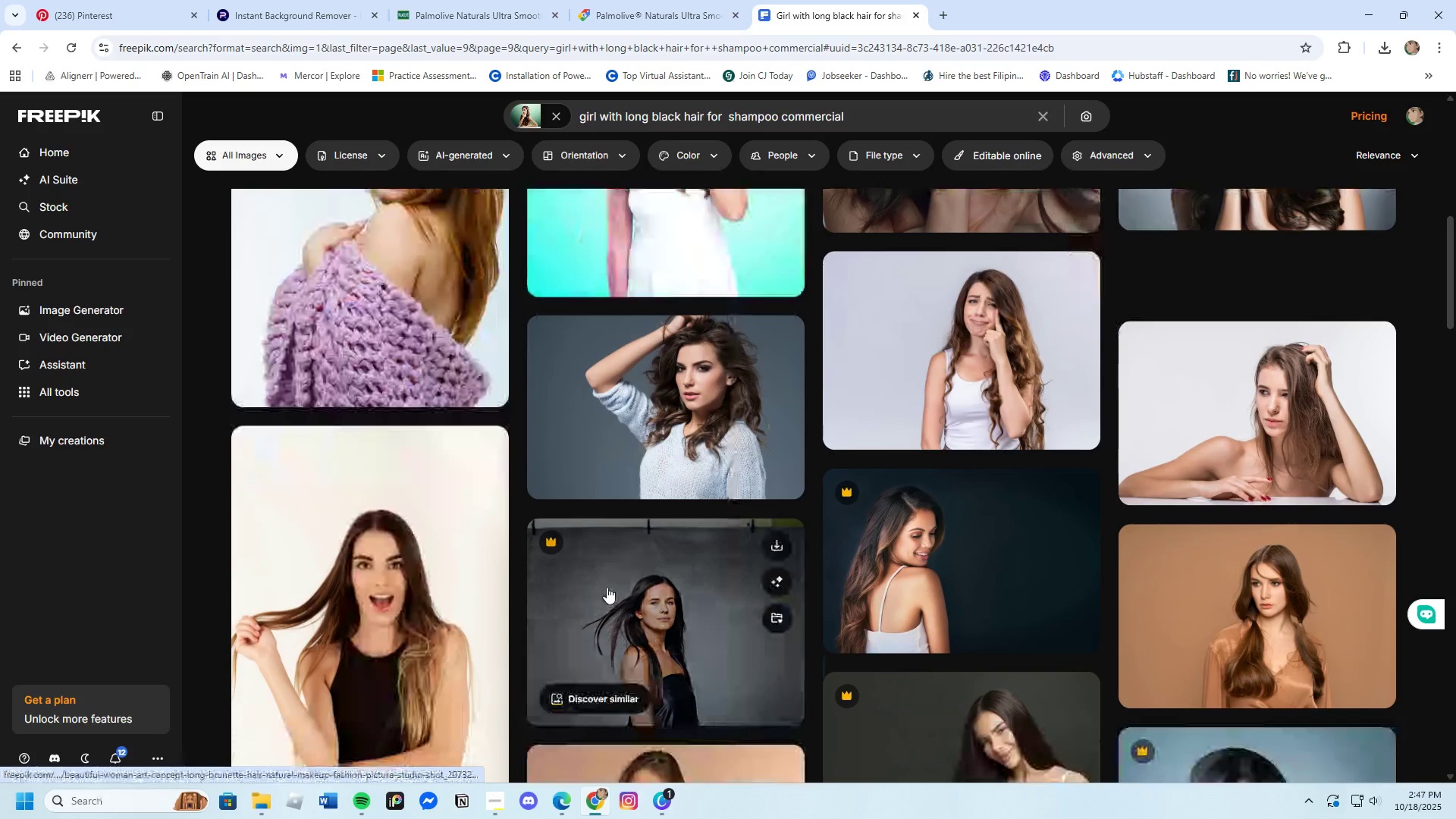 
scroll: coordinate [607, 587], scroll_direction: up, amount: 2.0
 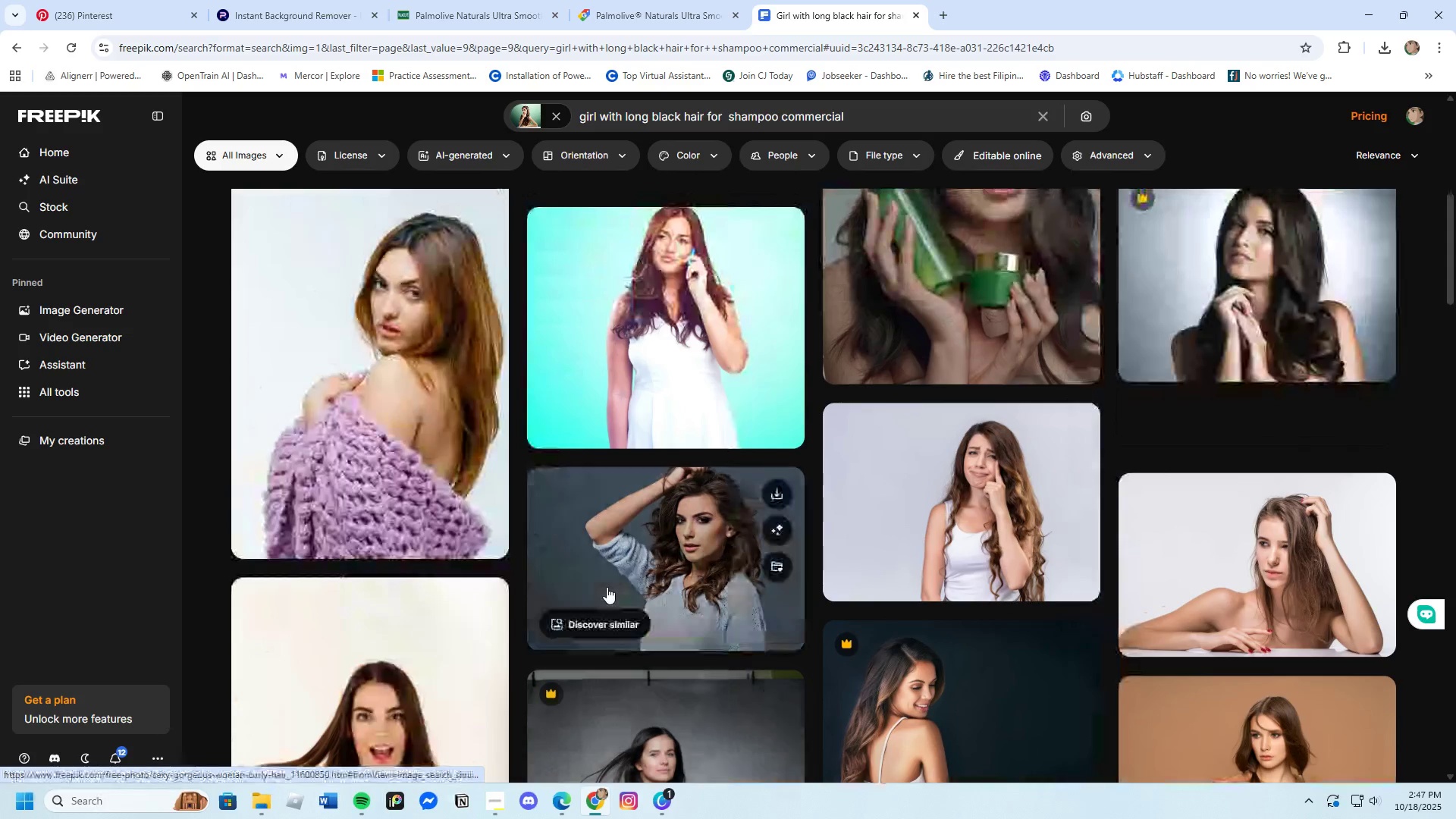 
scroll: coordinate [607, 579], scroll_direction: down, amount: 21.0
 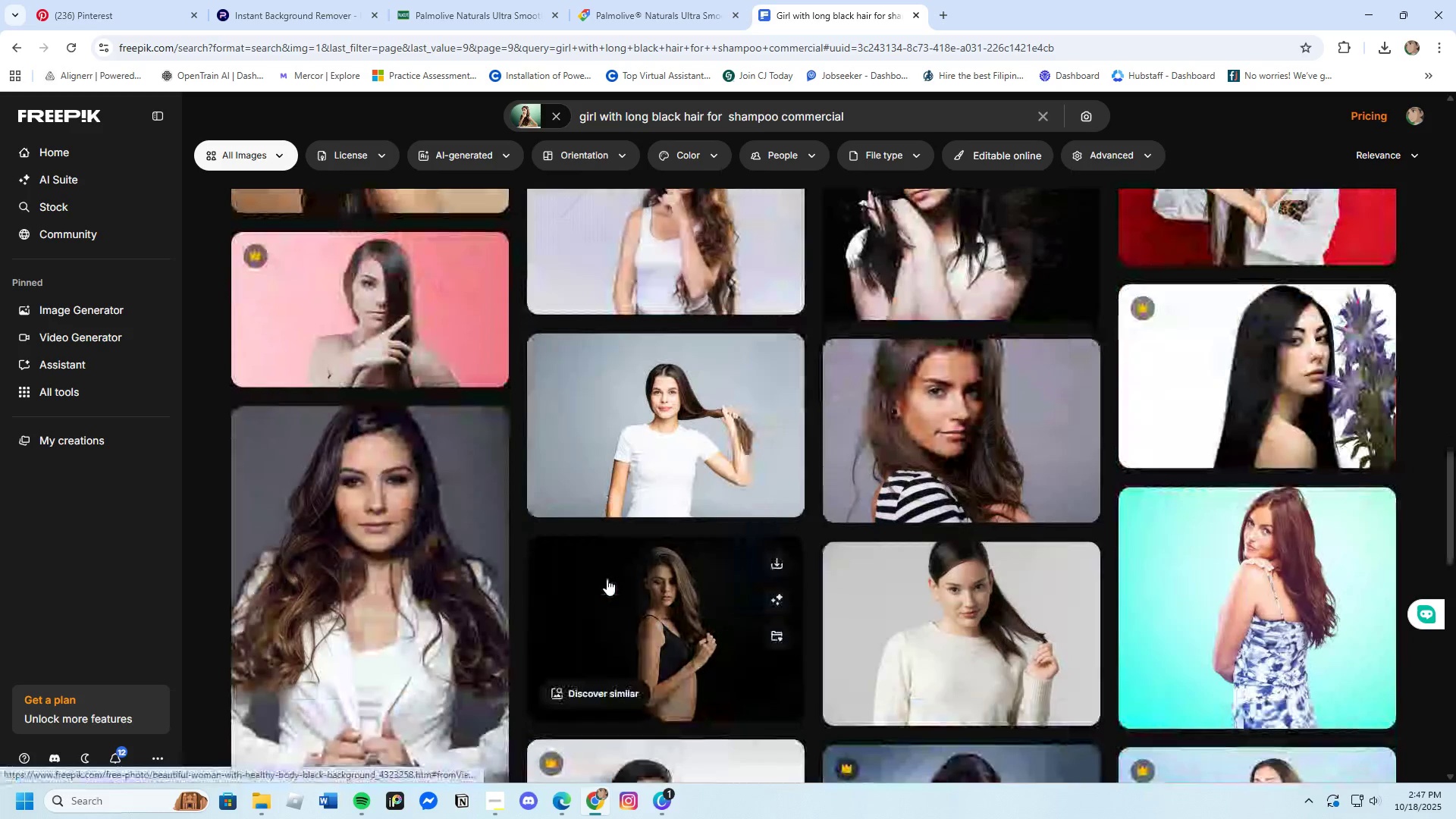 
scroll: coordinate [638, 604], scroll_direction: down, amount: 13.0
 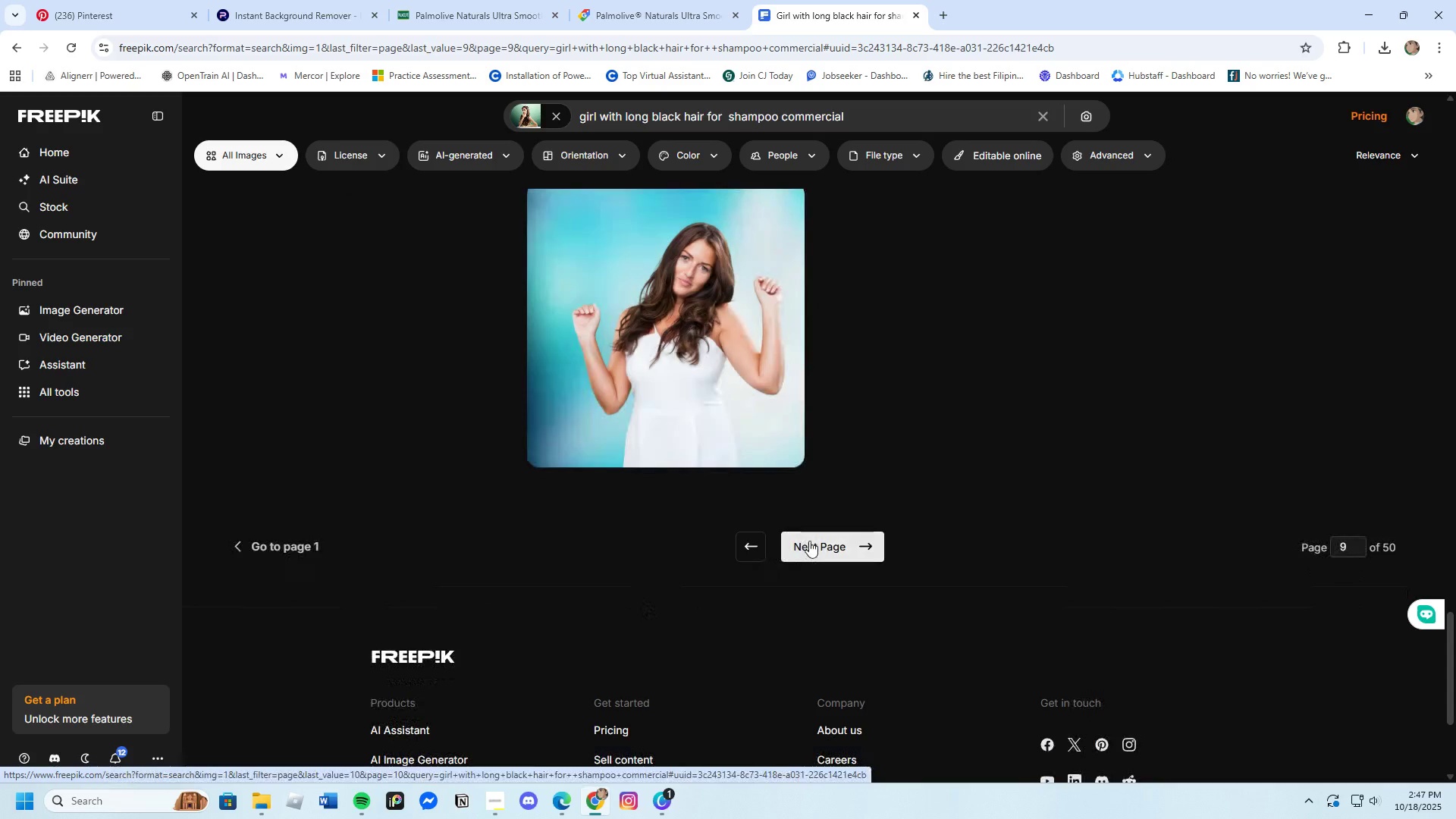 
left_click([809, 541])
 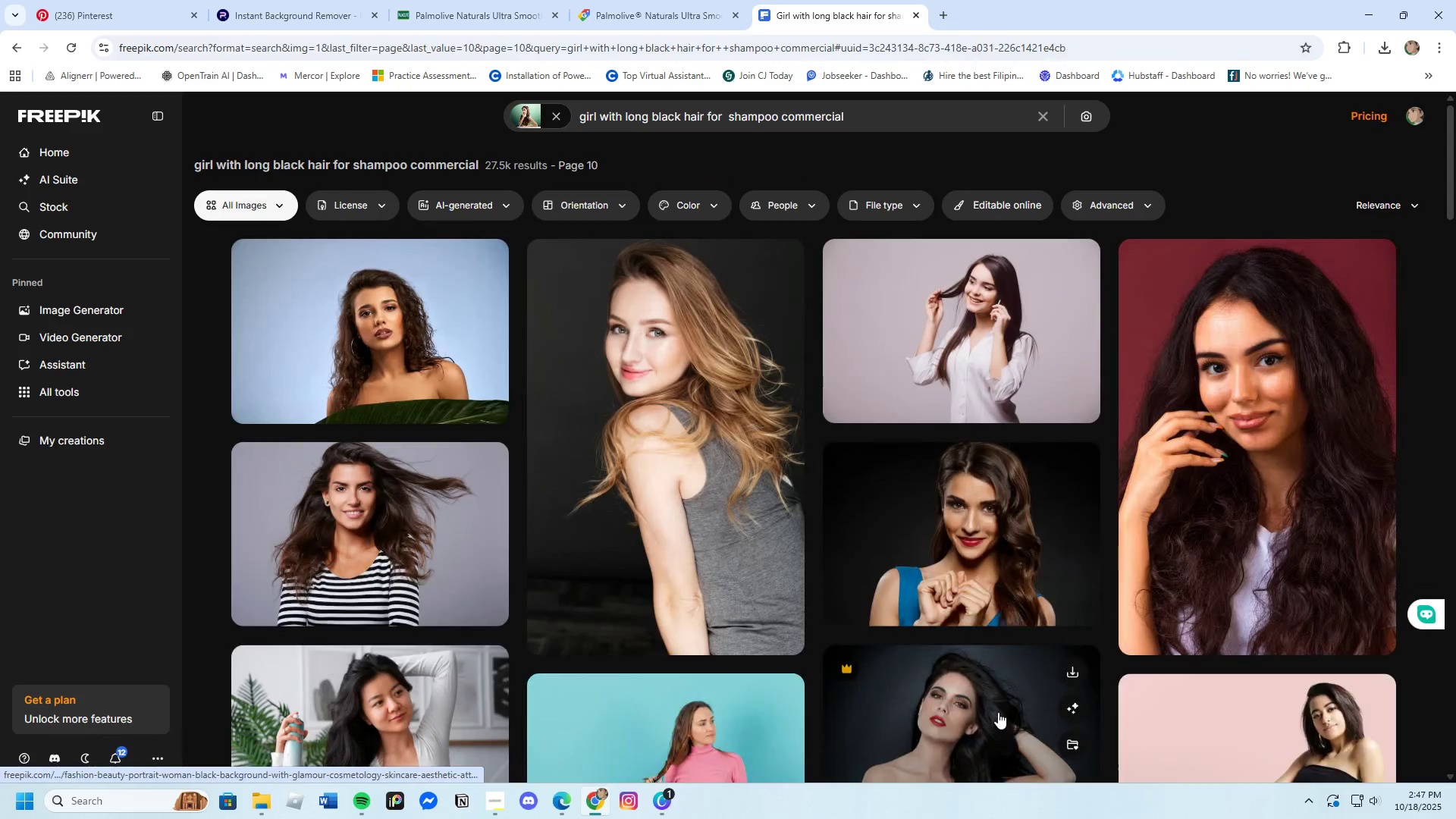 
scroll: coordinate [790, 688], scroll_direction: down, amount: 20.0
 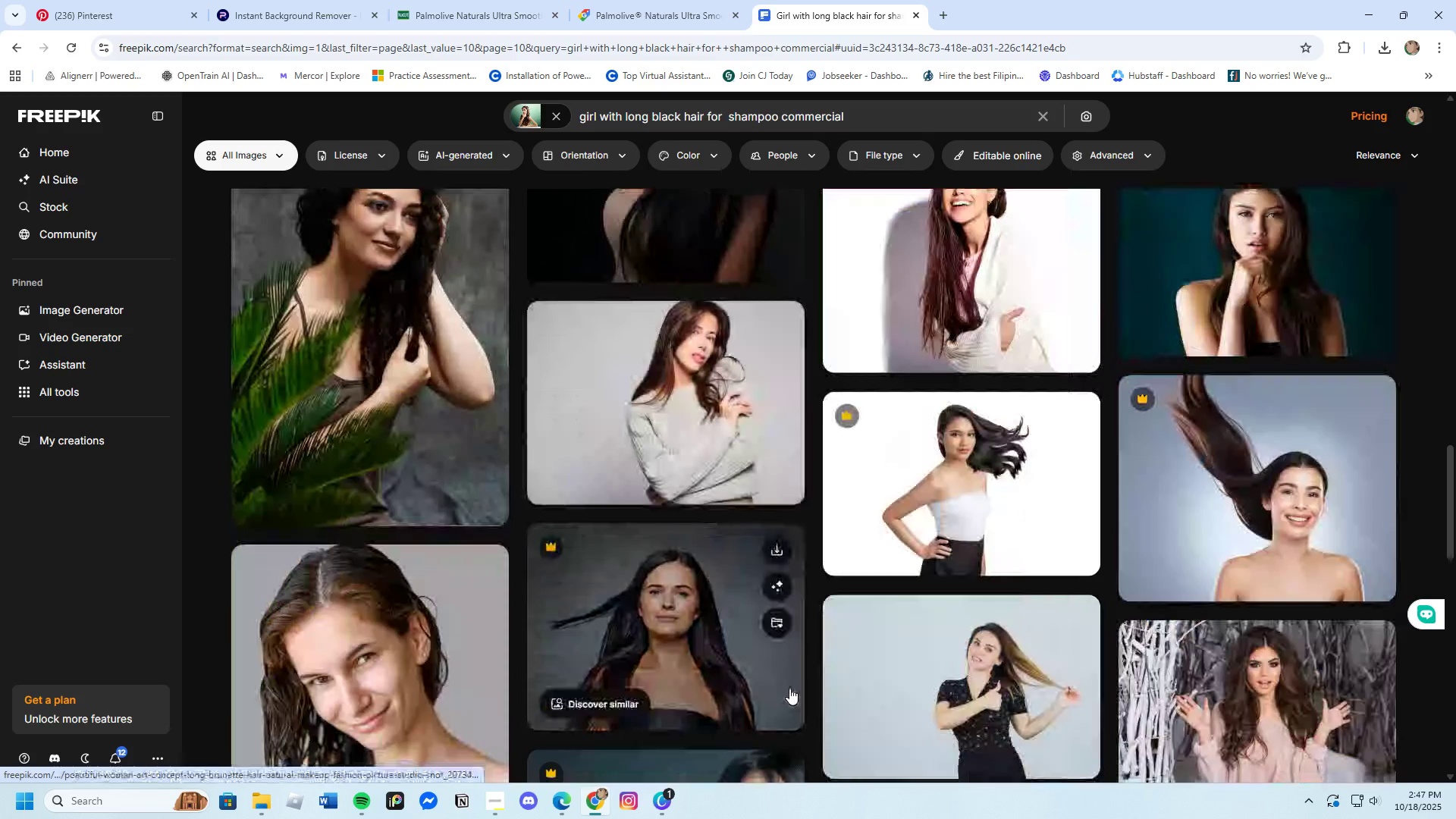 
scroll: coordinate [789, 688], scroll_direction: down, amount: 4.0
 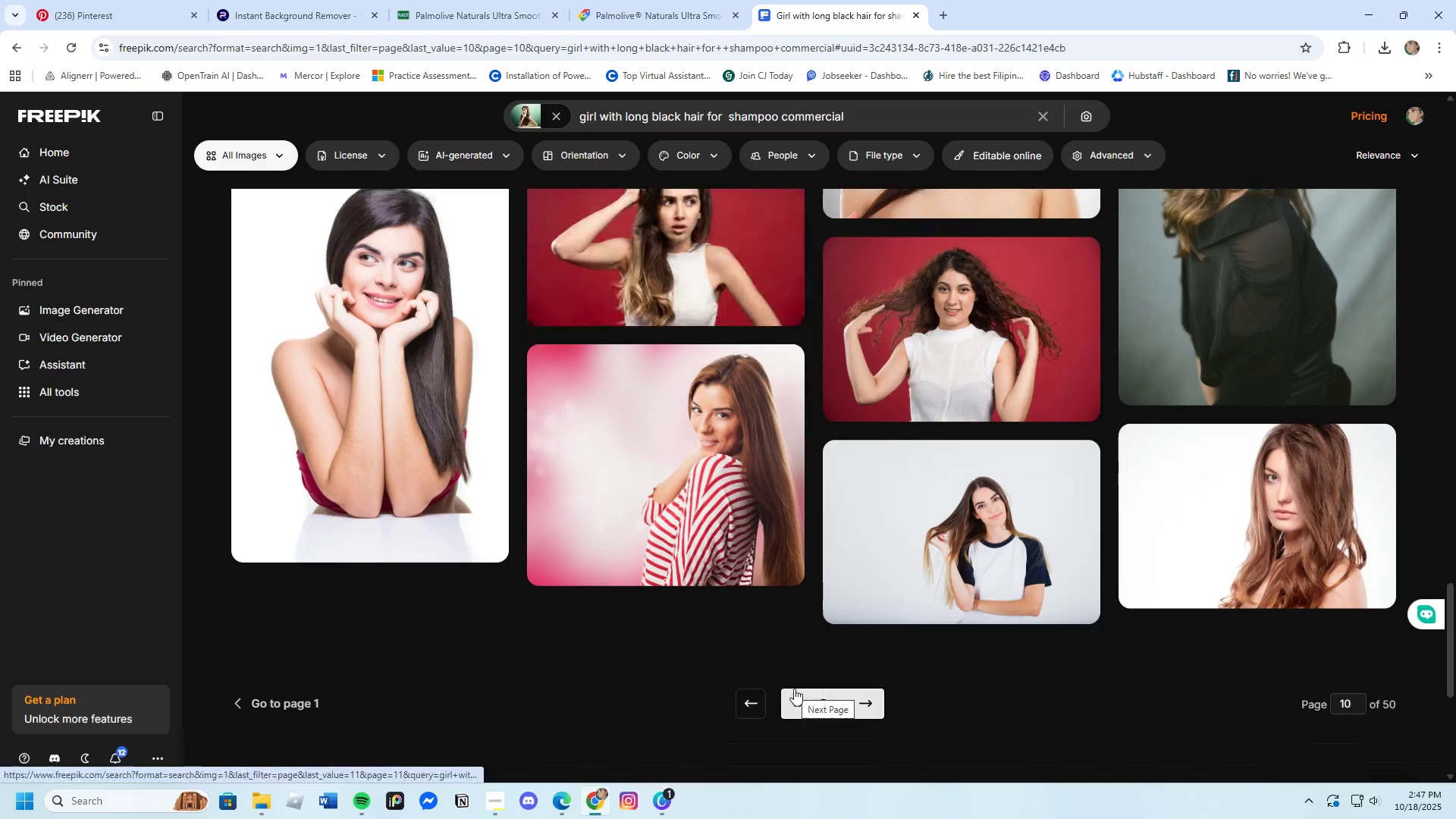 
left_click([833, 695])
 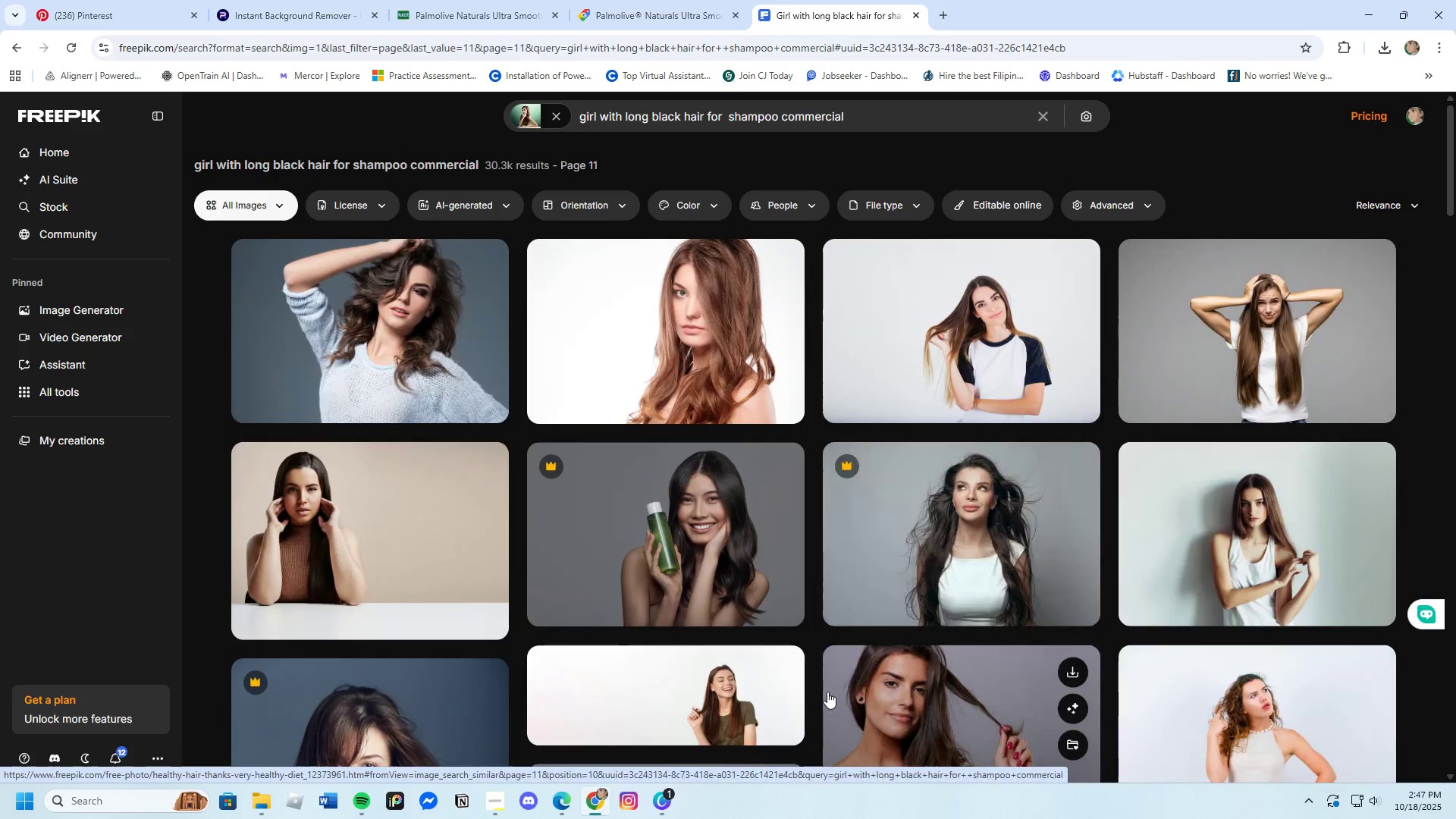 
wait(5.73)
 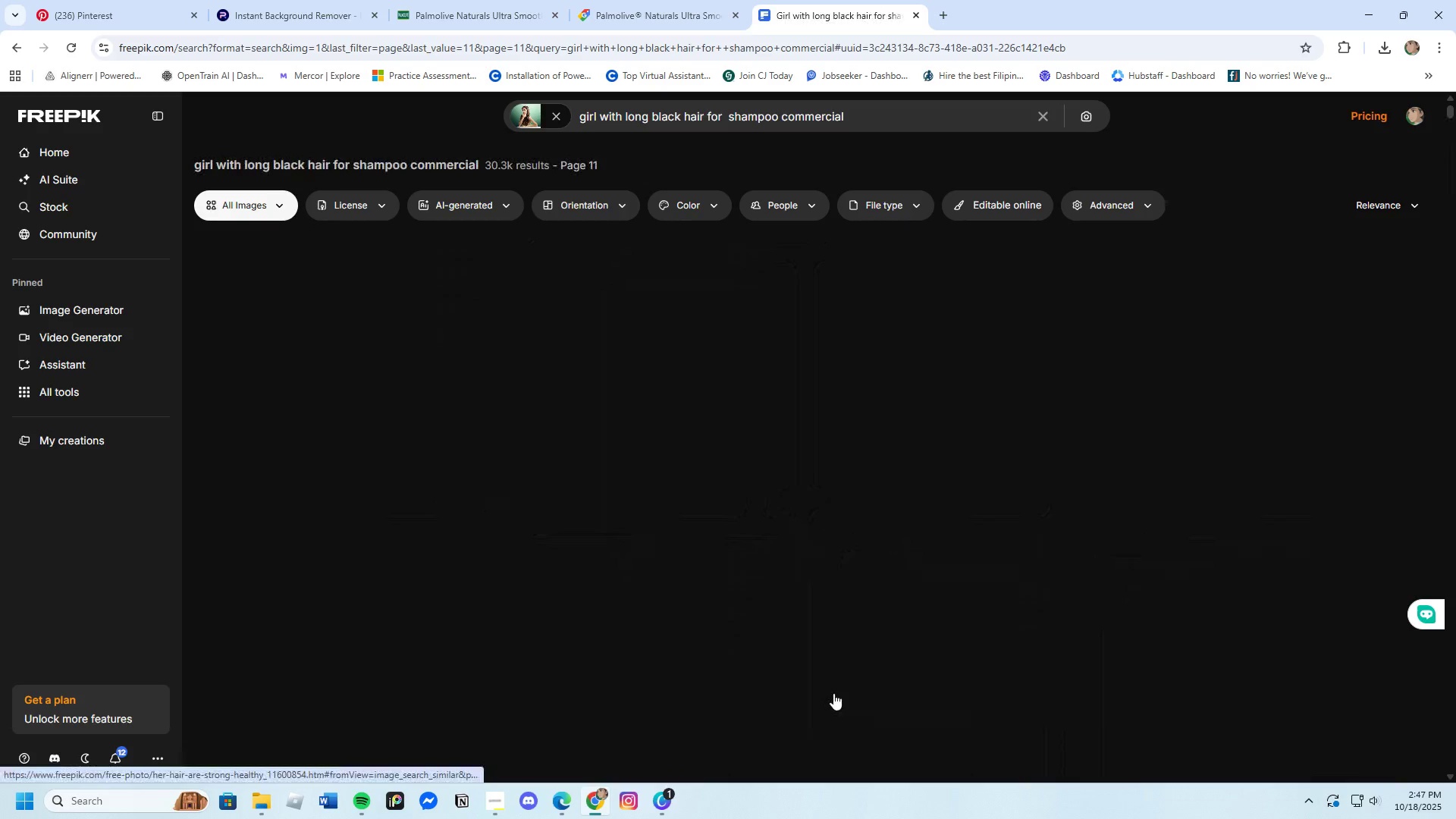 
scroll: coordinate [824, 691], scroll_direction: down, amount: 22.0
 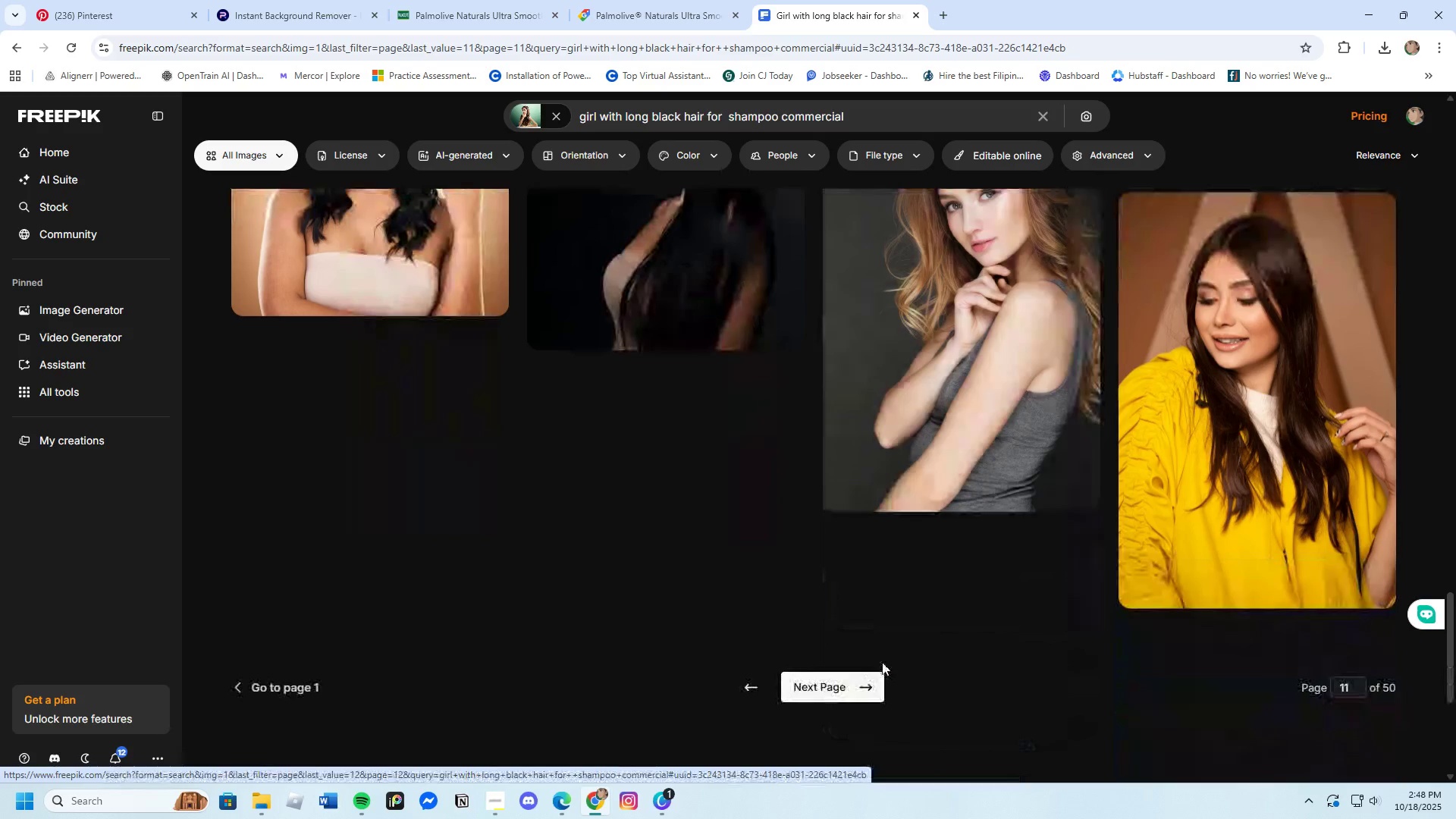 
left_click([813, 694])
 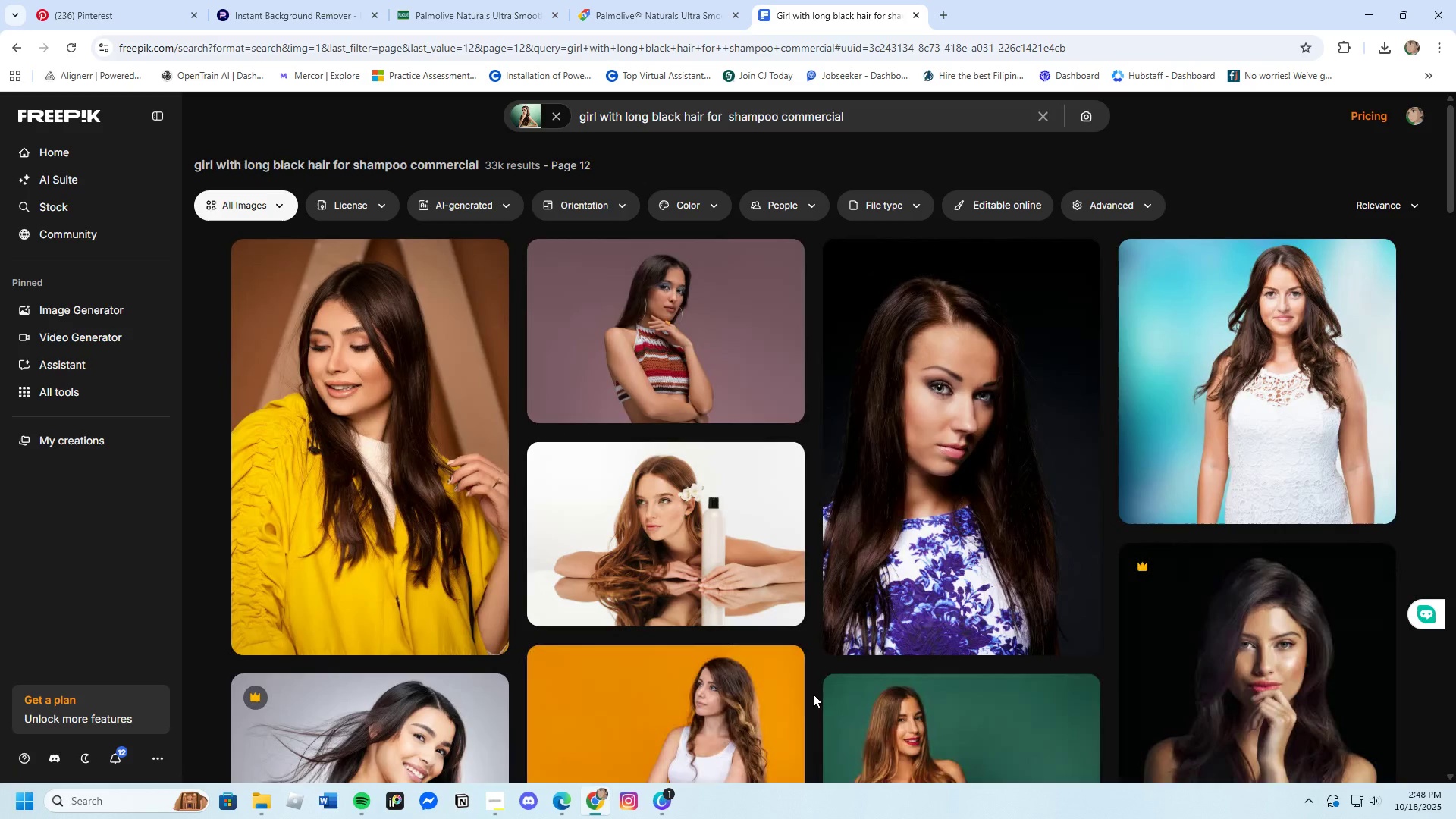 
scroll: coordinate [808, 694], scroll_direction: down, amount: 4.0
 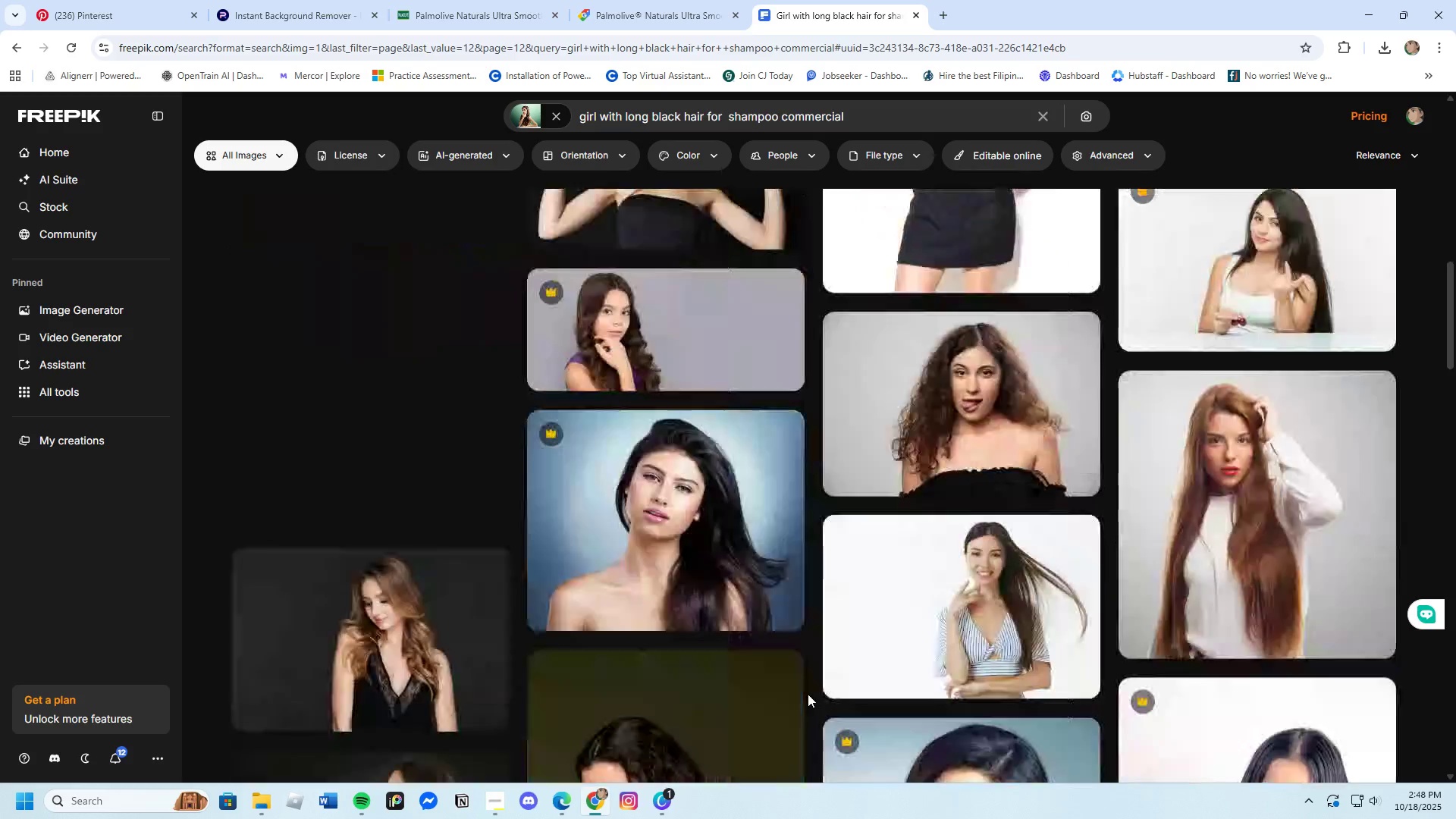 
scroll: coordinate [808, 694], scroll_direction: up, amount: 1.0
 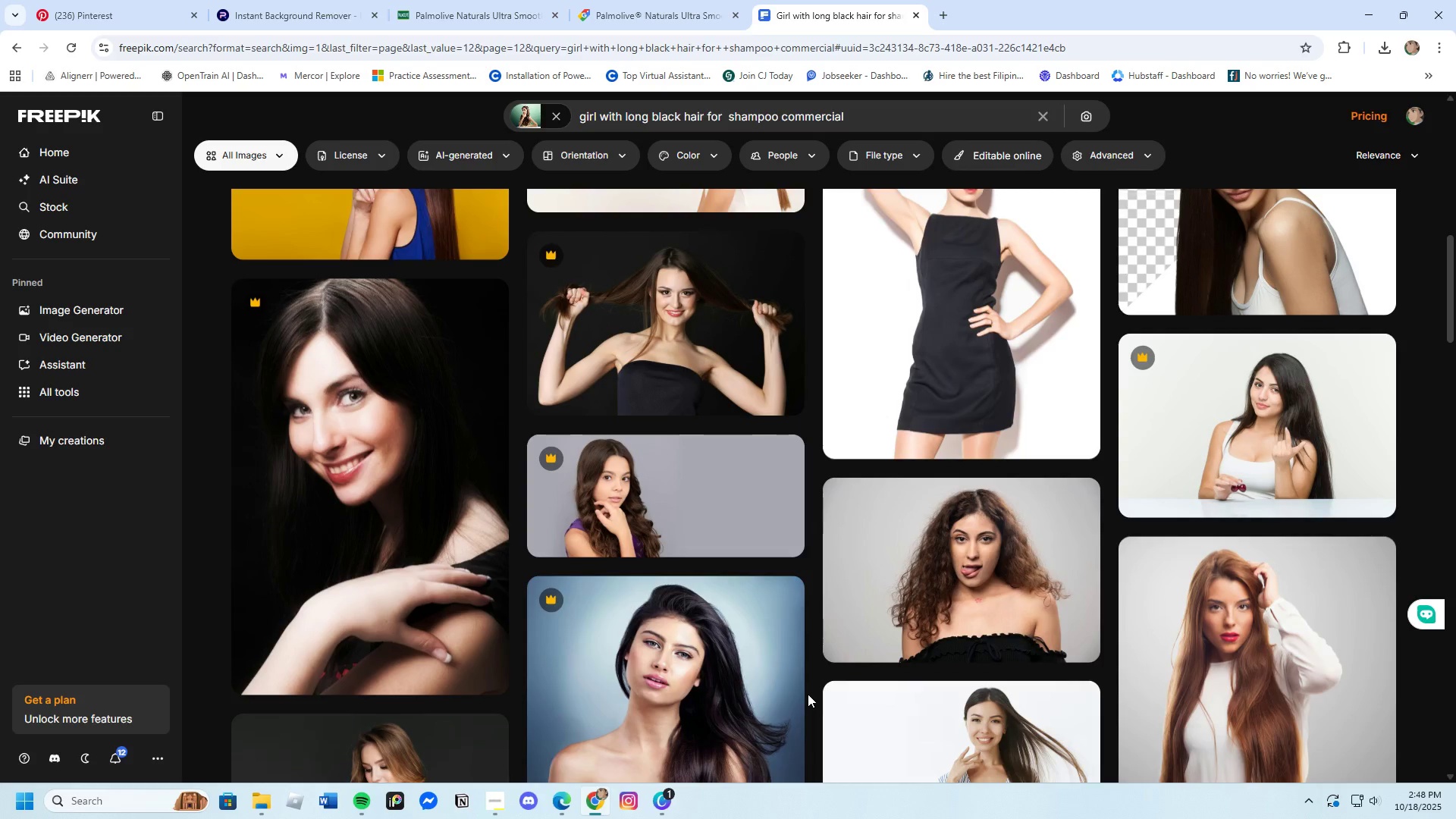 
scroll: coordinate [808, 694], scroll_direction: down, amount: 11.0
 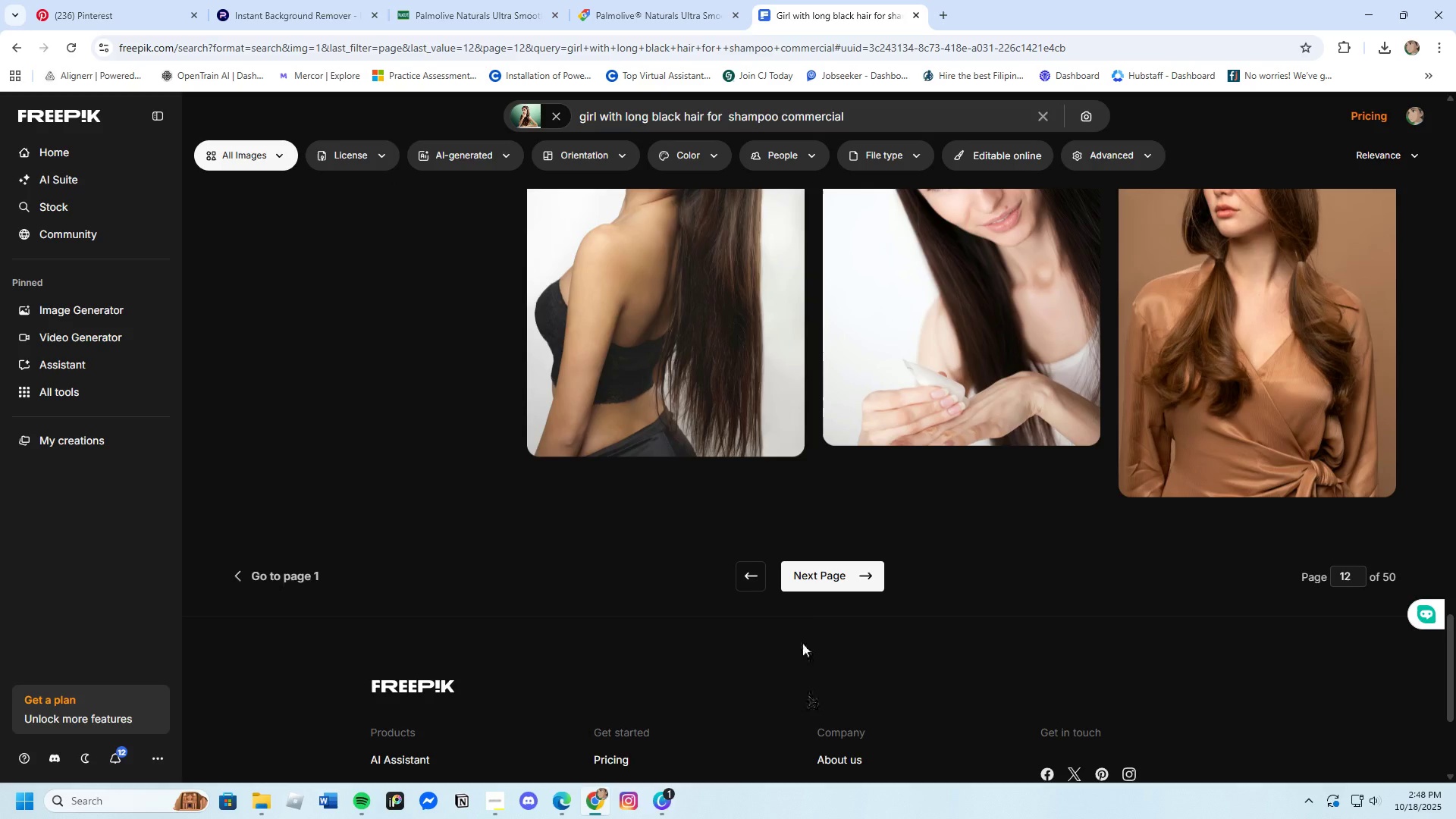 
left_click([817, 580])
 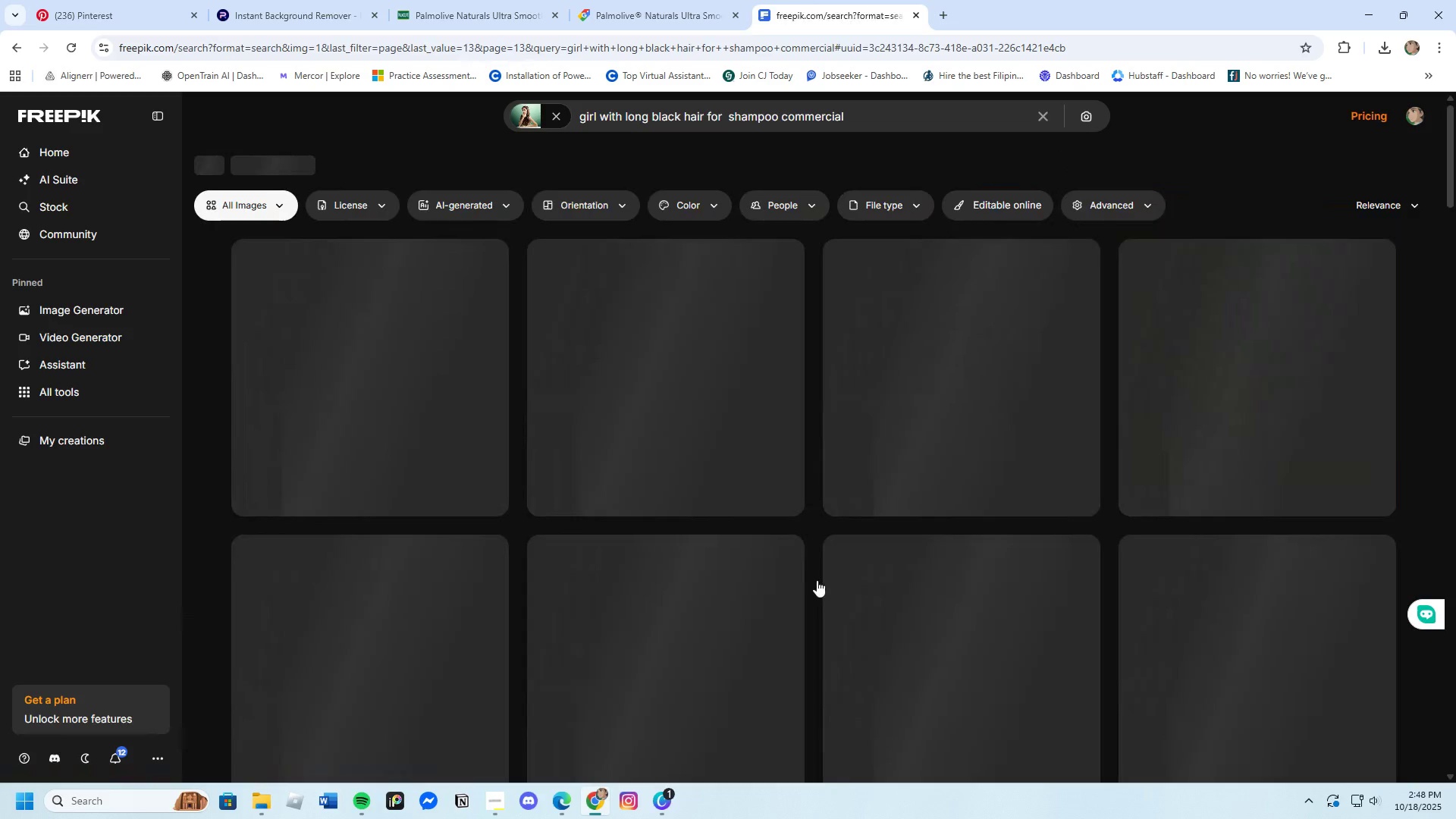 
mouse_move([780, 579])
 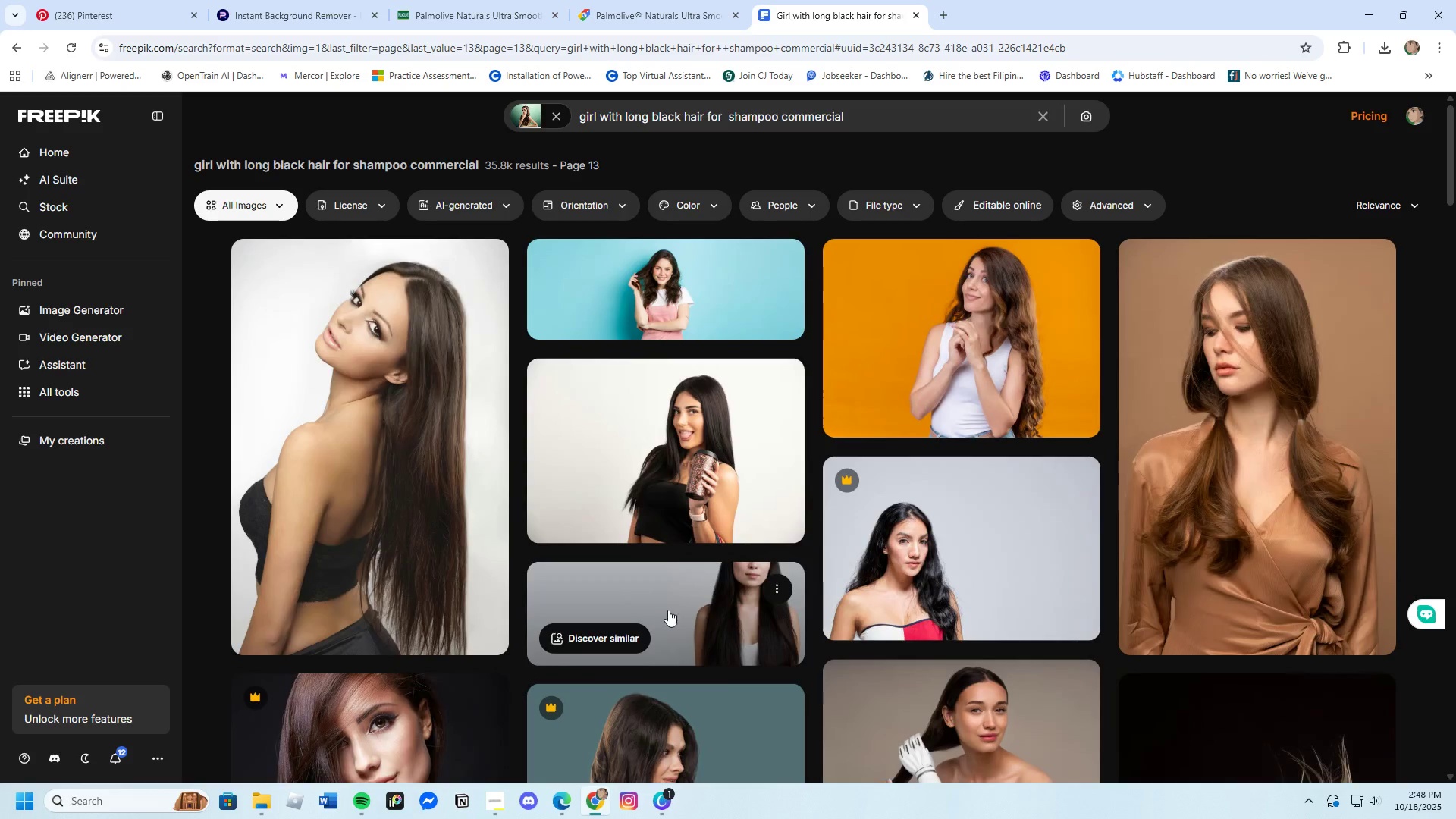 
scroll: coordinate [664, 610], scroll_direction: down, amount: 14.0
 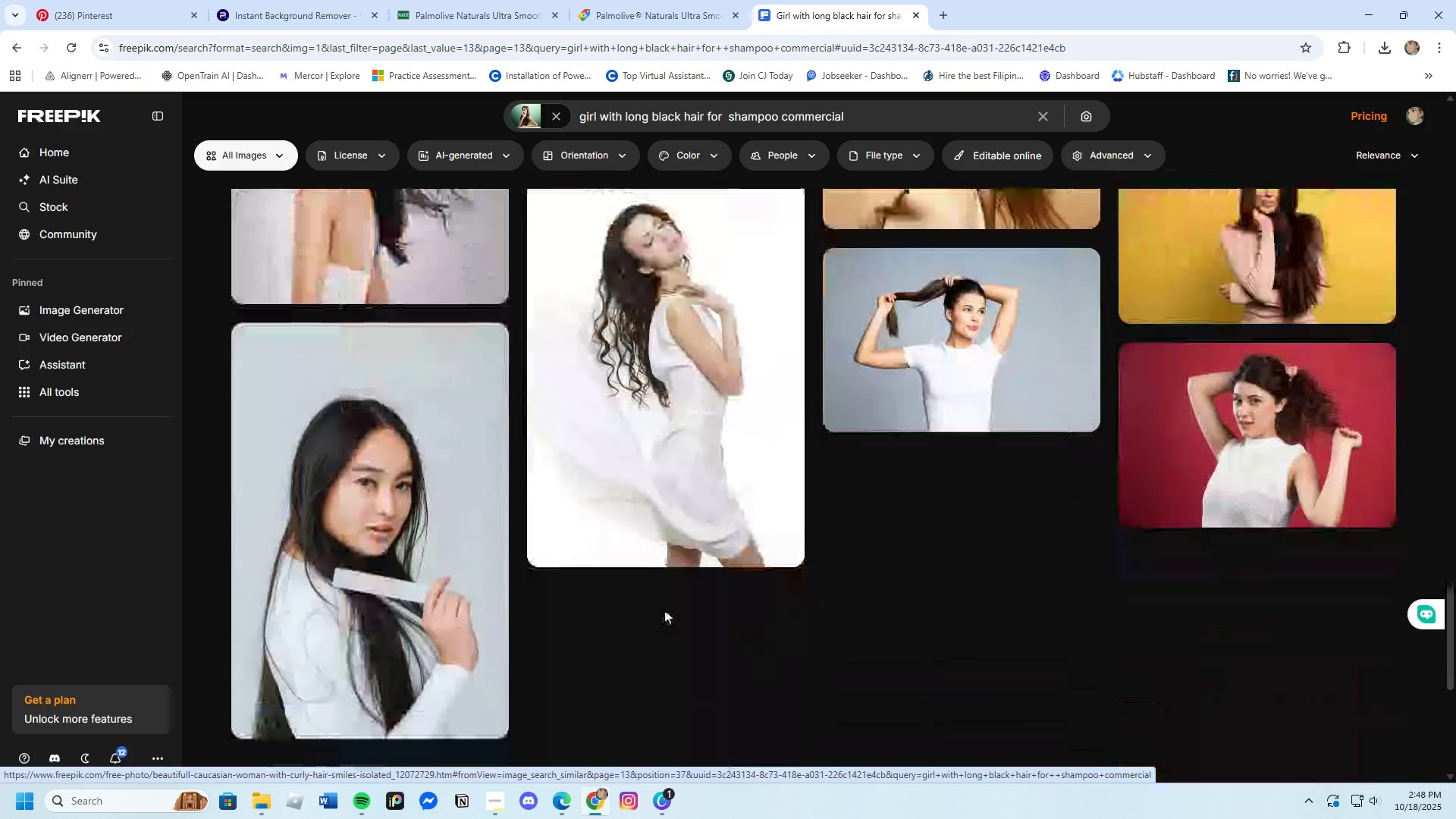 
left_click([805, 584])
 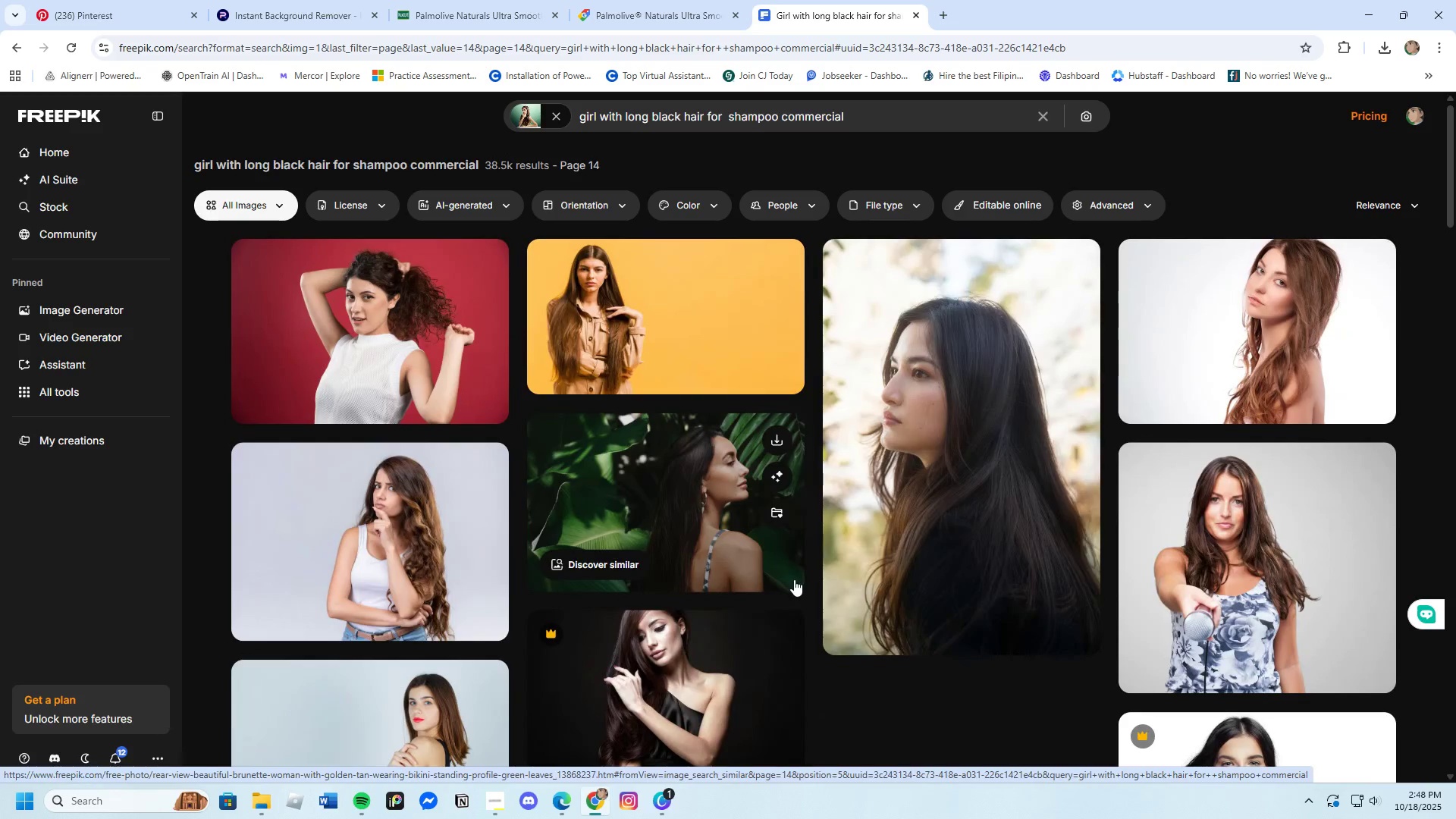 
wait(8.83)
 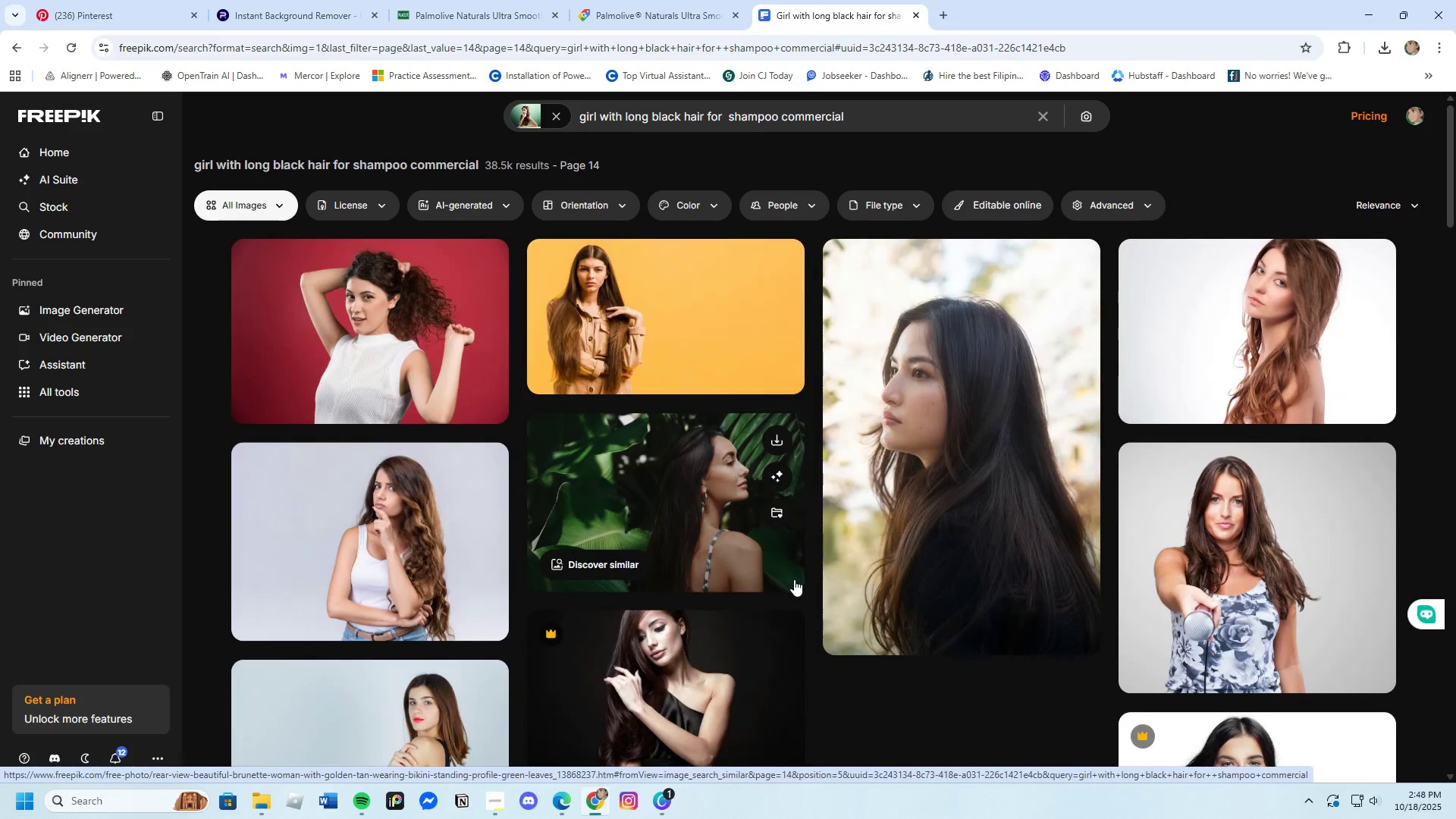 
left_click([706, 535])
 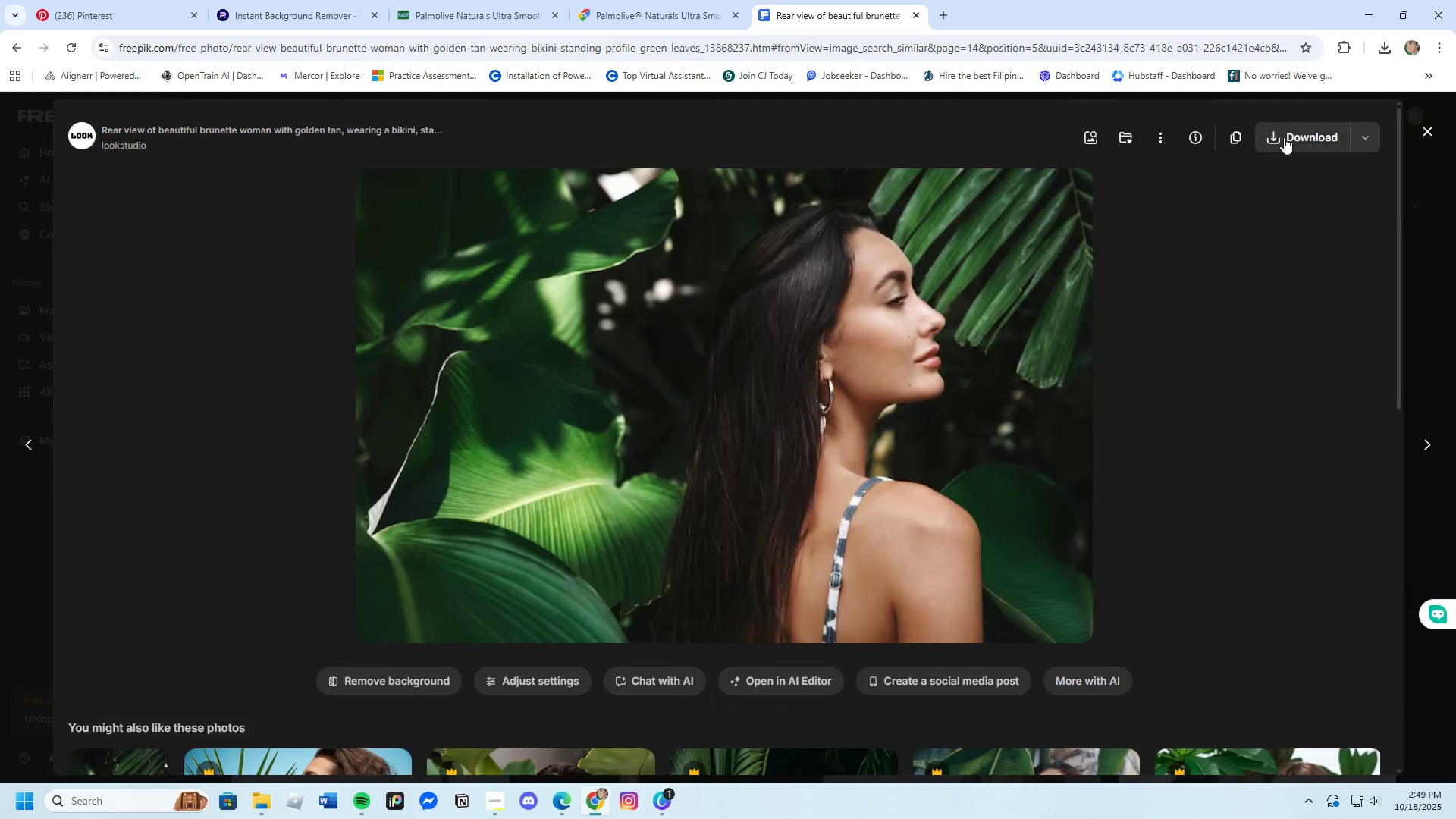 
left_click([1284, 137])
 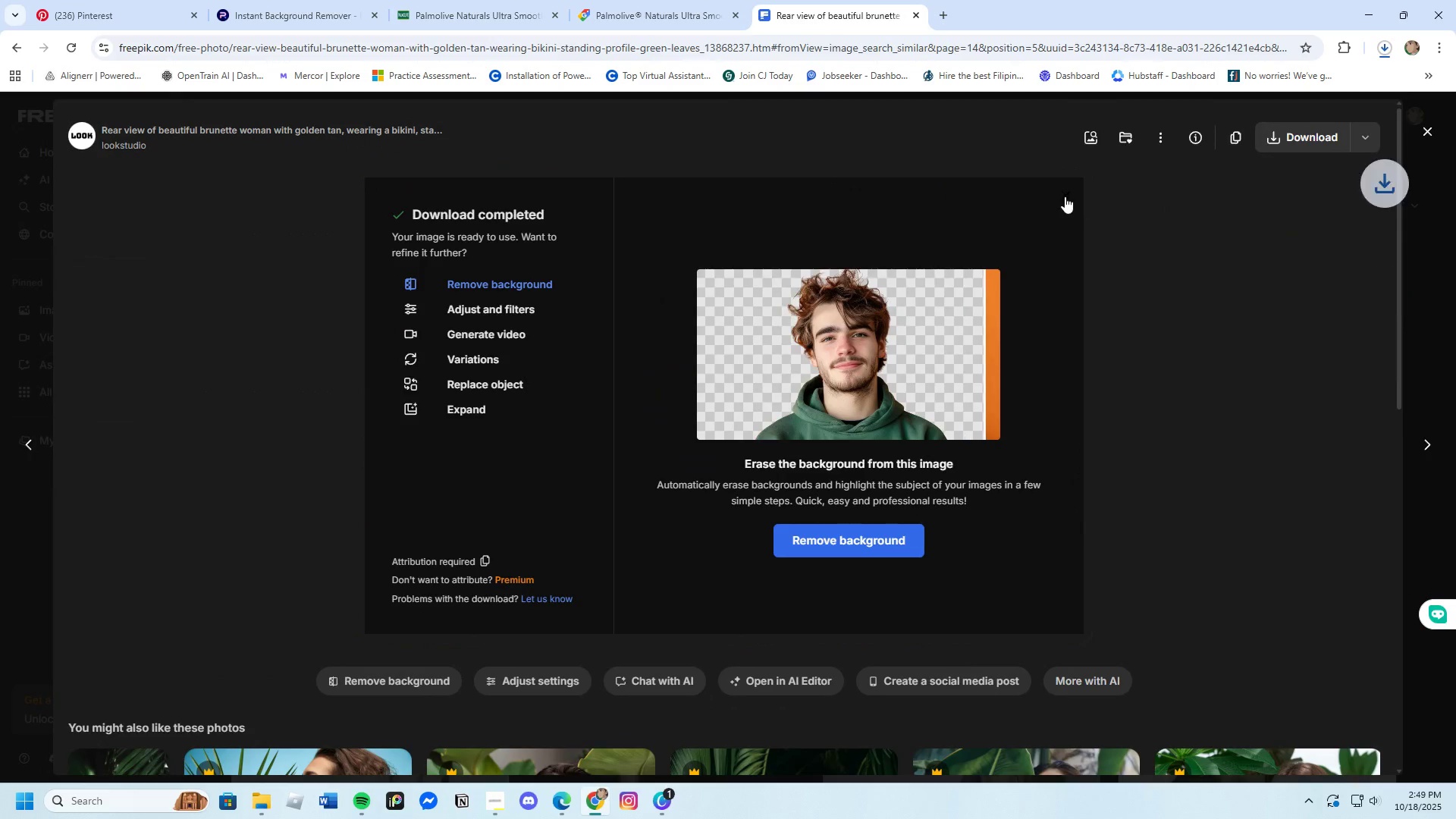 
left_click([1065, 196])
 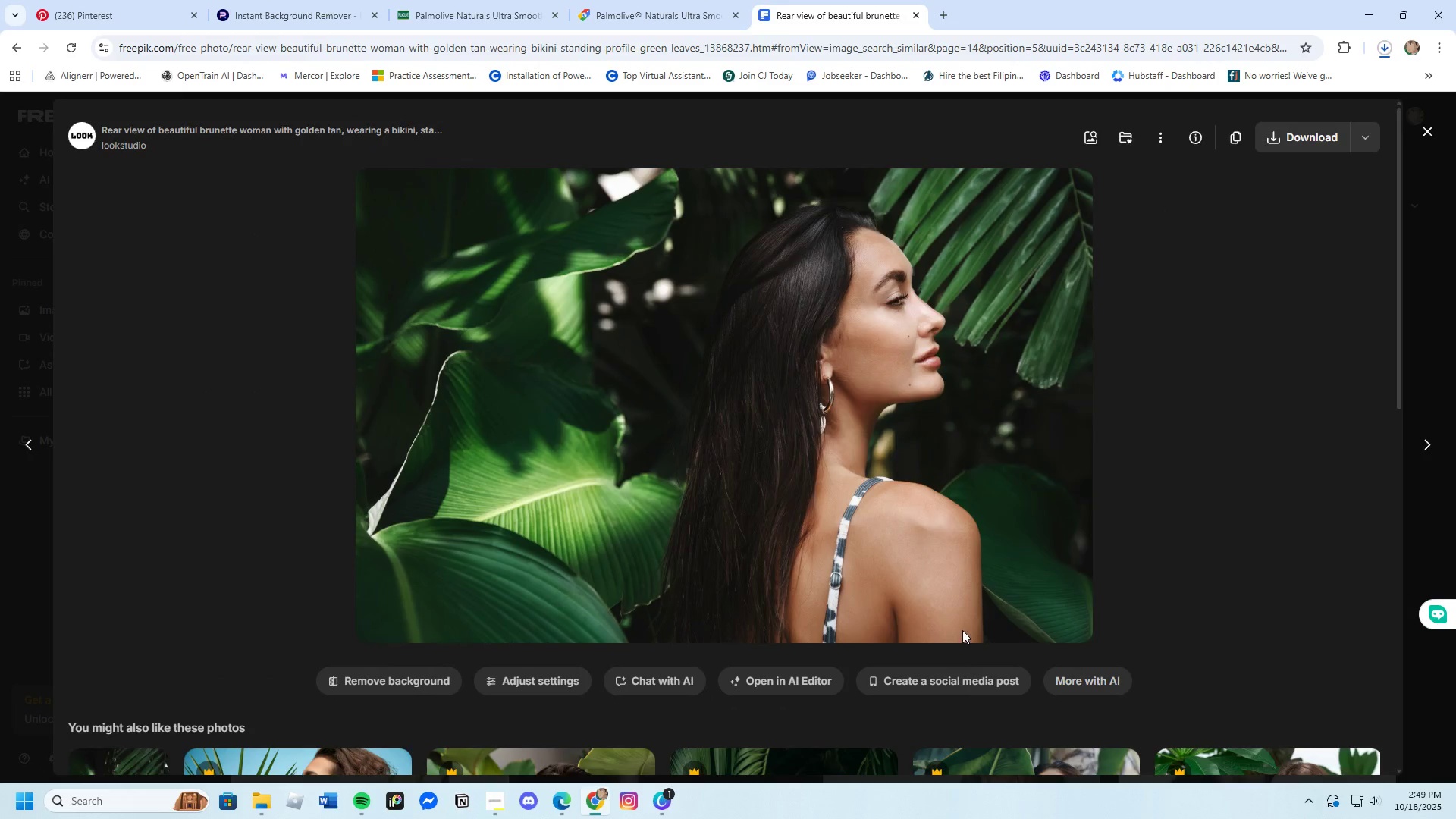 
scroll: coordinate [959, 632], scroll_direction: down, amount: 4.0
 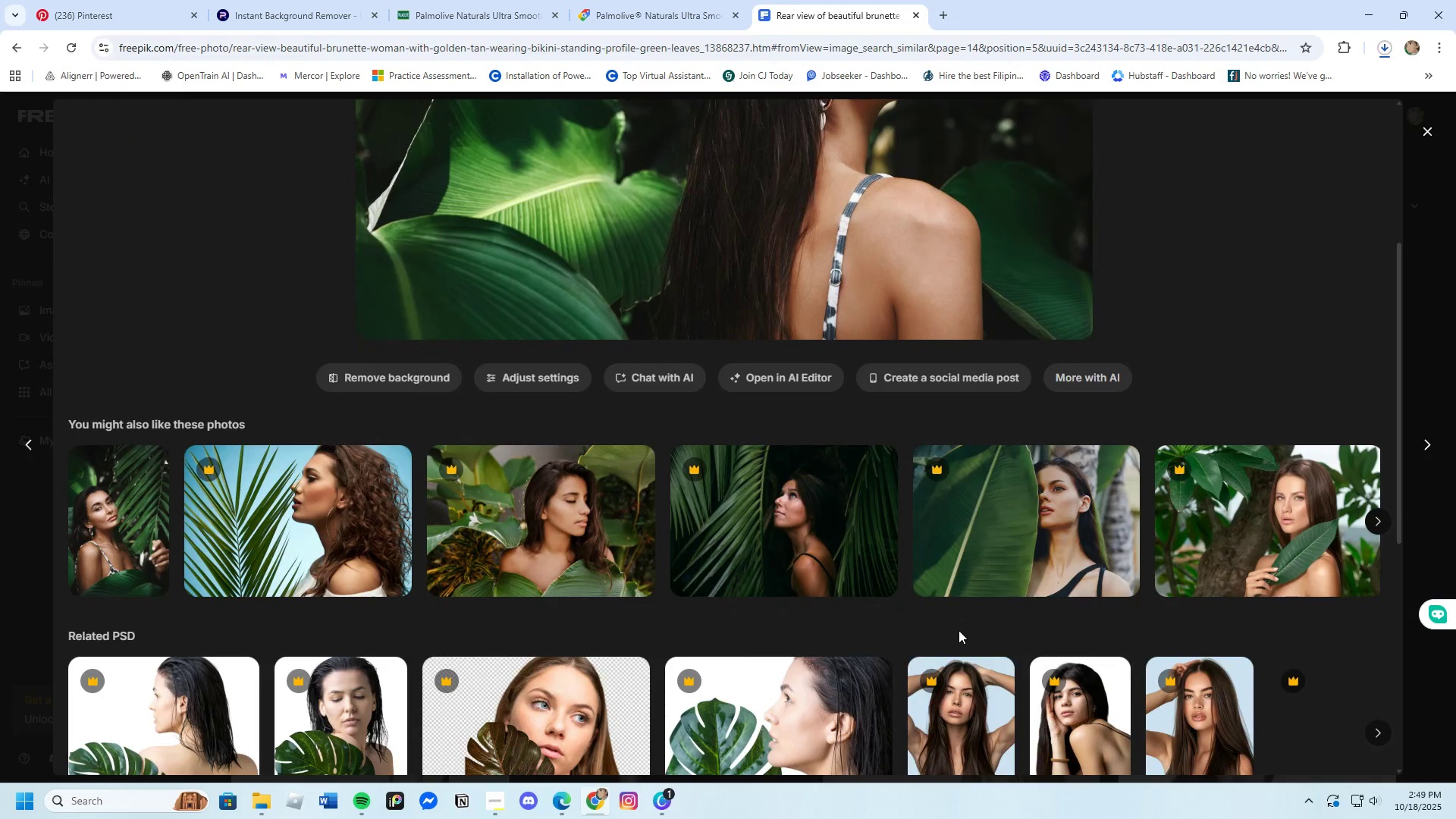 
scroll: coordinate [971, 615], scroll_direction: up, amount: 7.0
 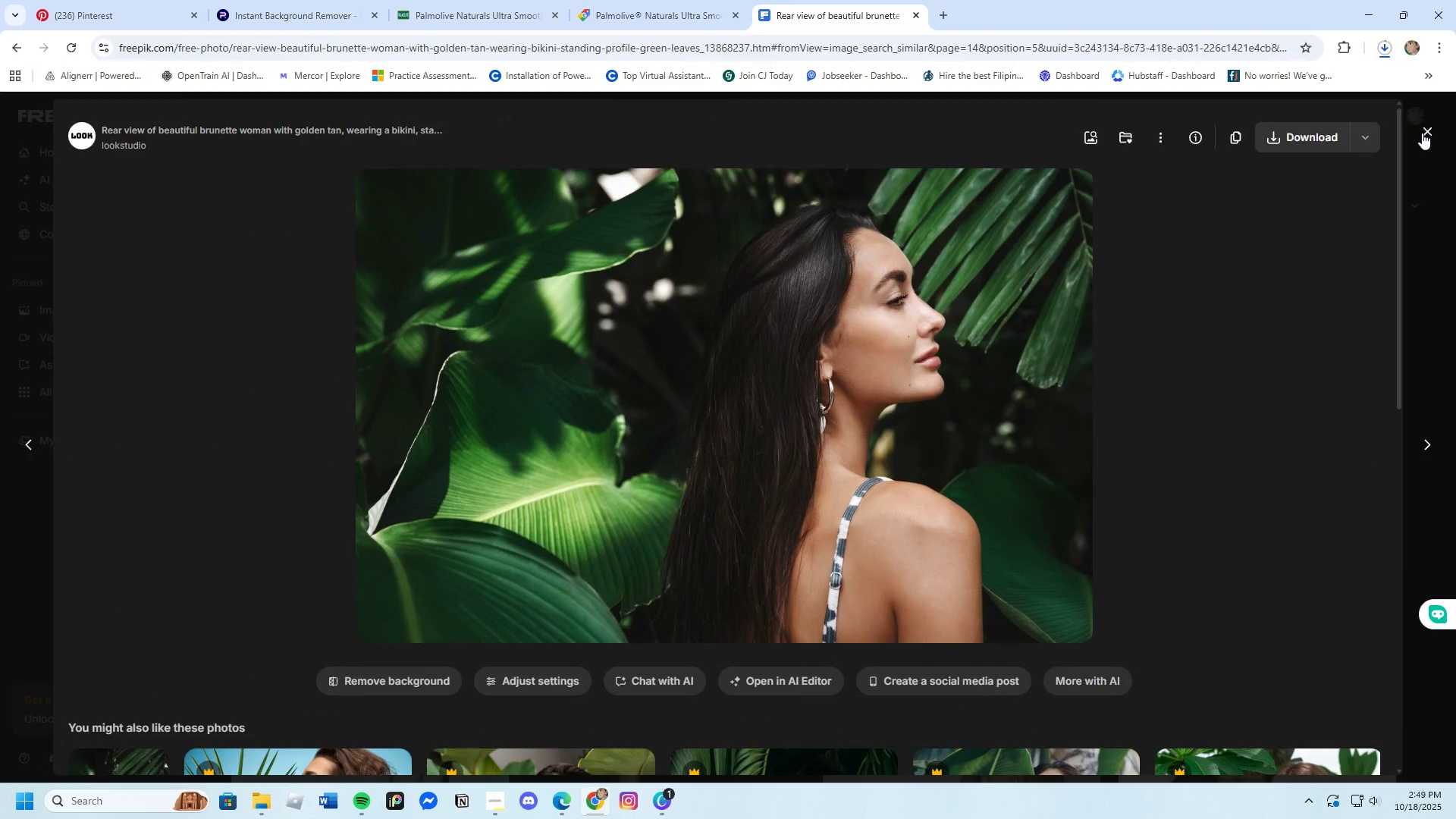 
left_click([1422, 133])
 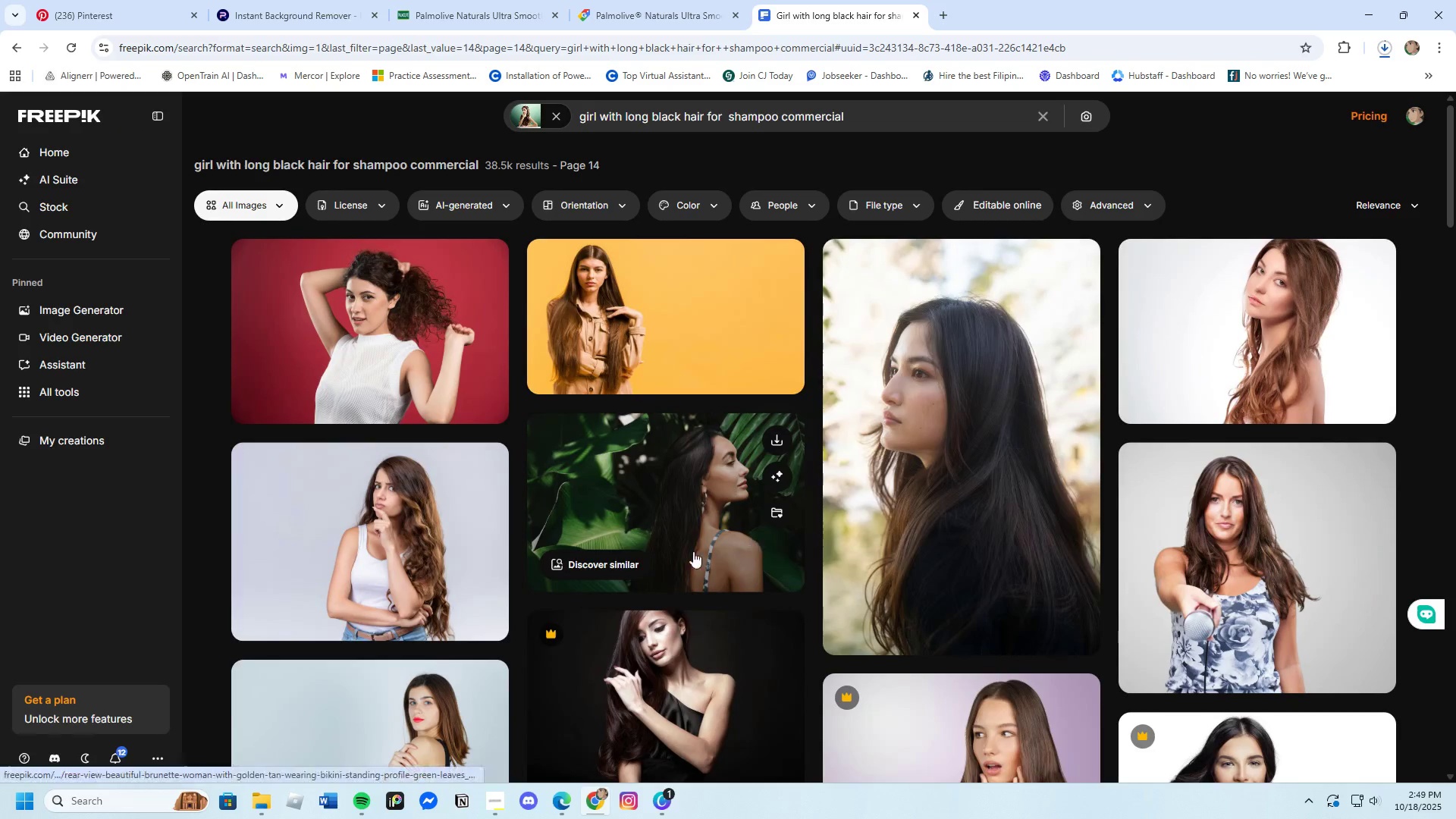 
left_click([616, 563])
 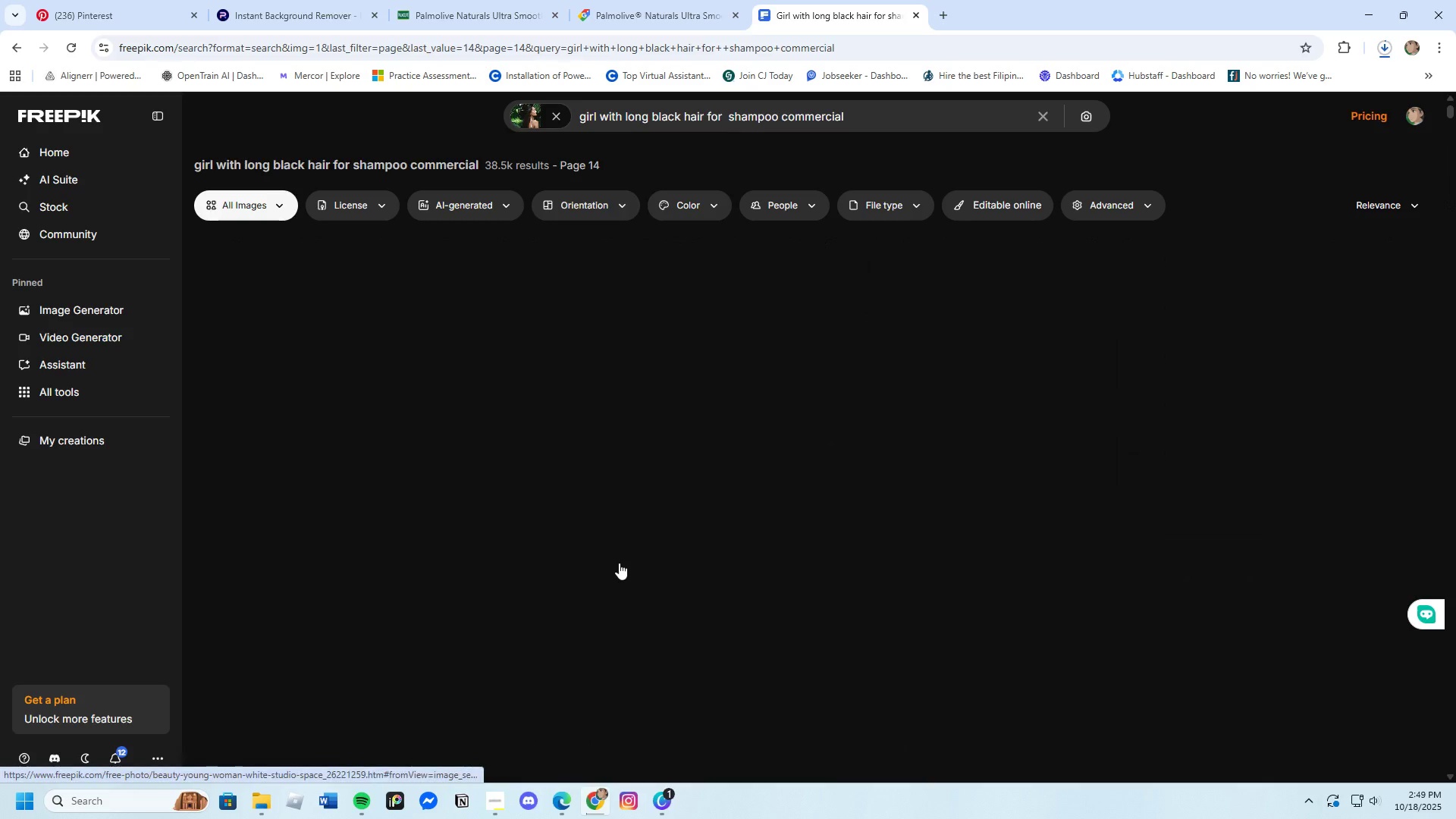 
mouse_move([647, 585])
 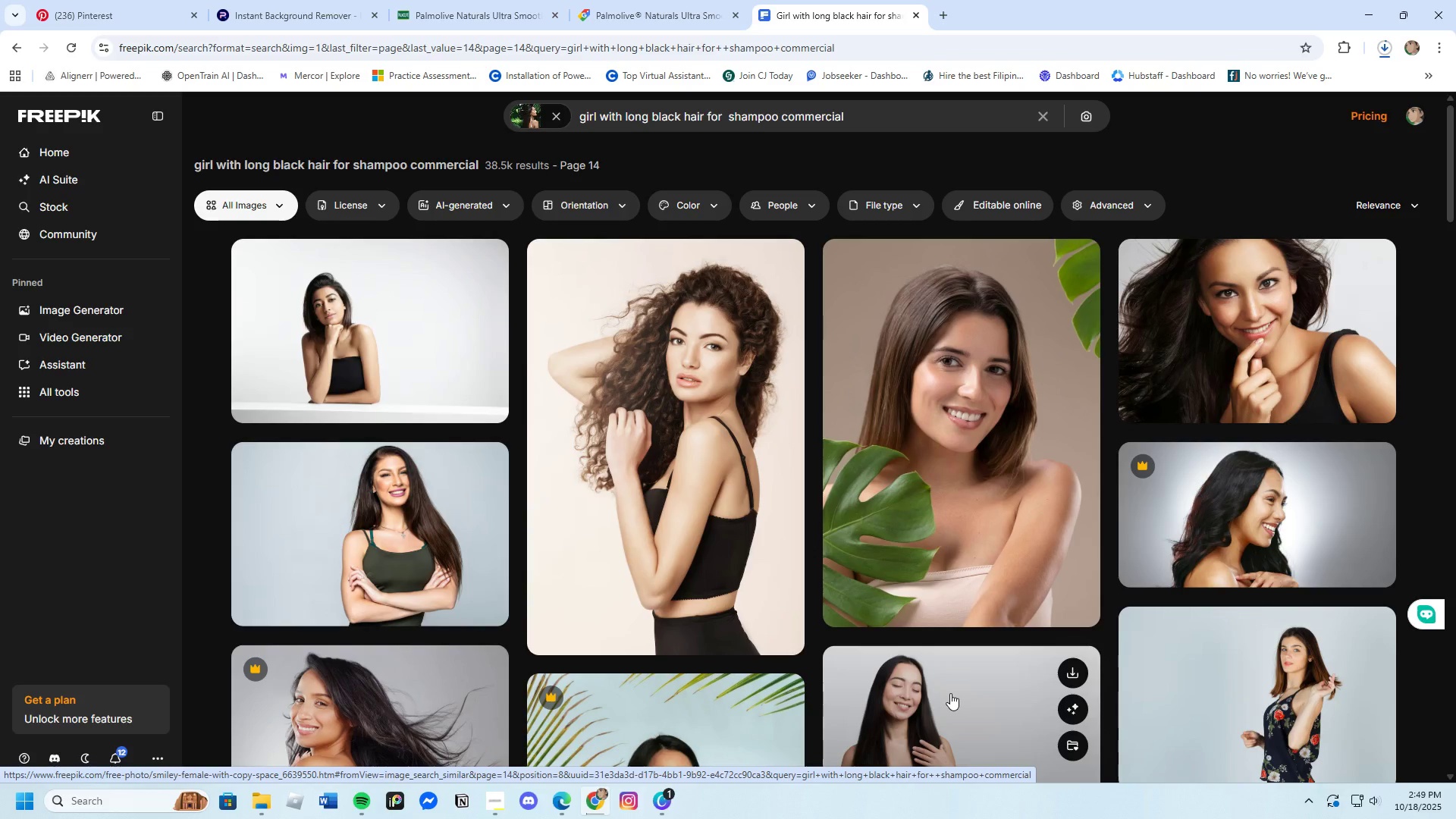 
scroll: coordinate [675, 646], scroll_direction: down, amount: 15.0
 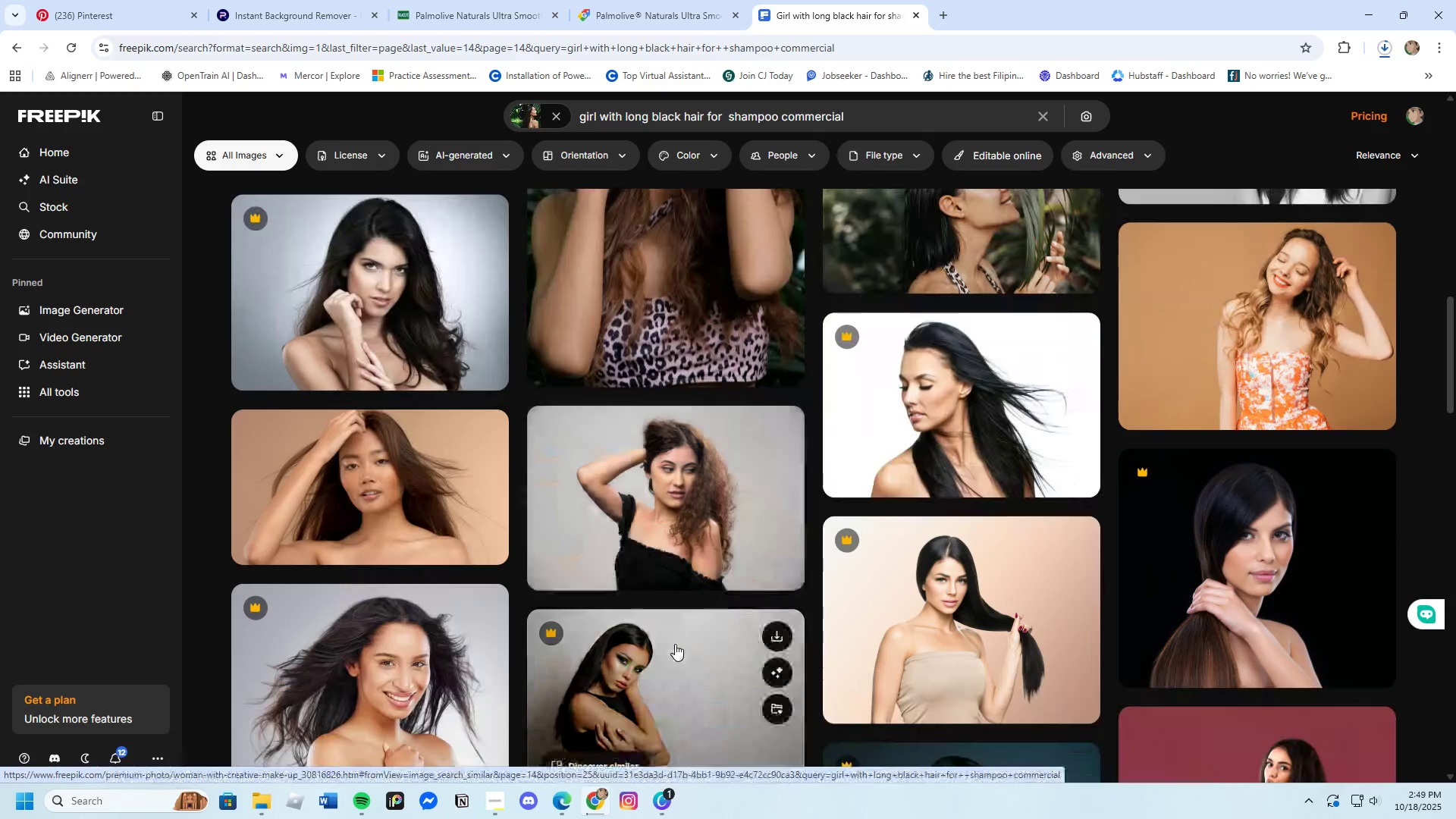 
scroll: coordinate [675, 644], scroll_direction: up, amount: 2.0
 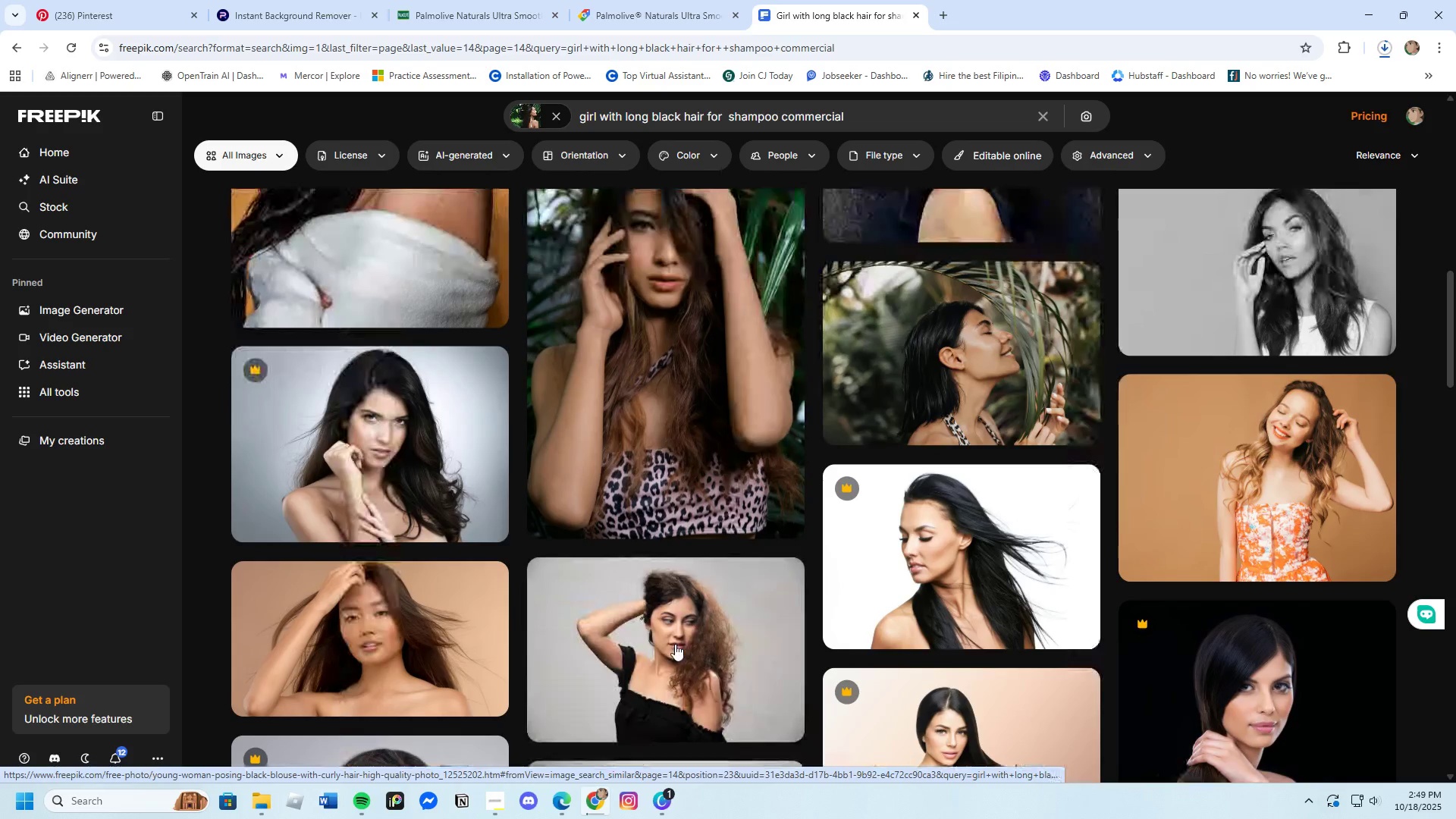 
scroll: coordinate [675, 644], scroll_direction: down, amount: 11.0
 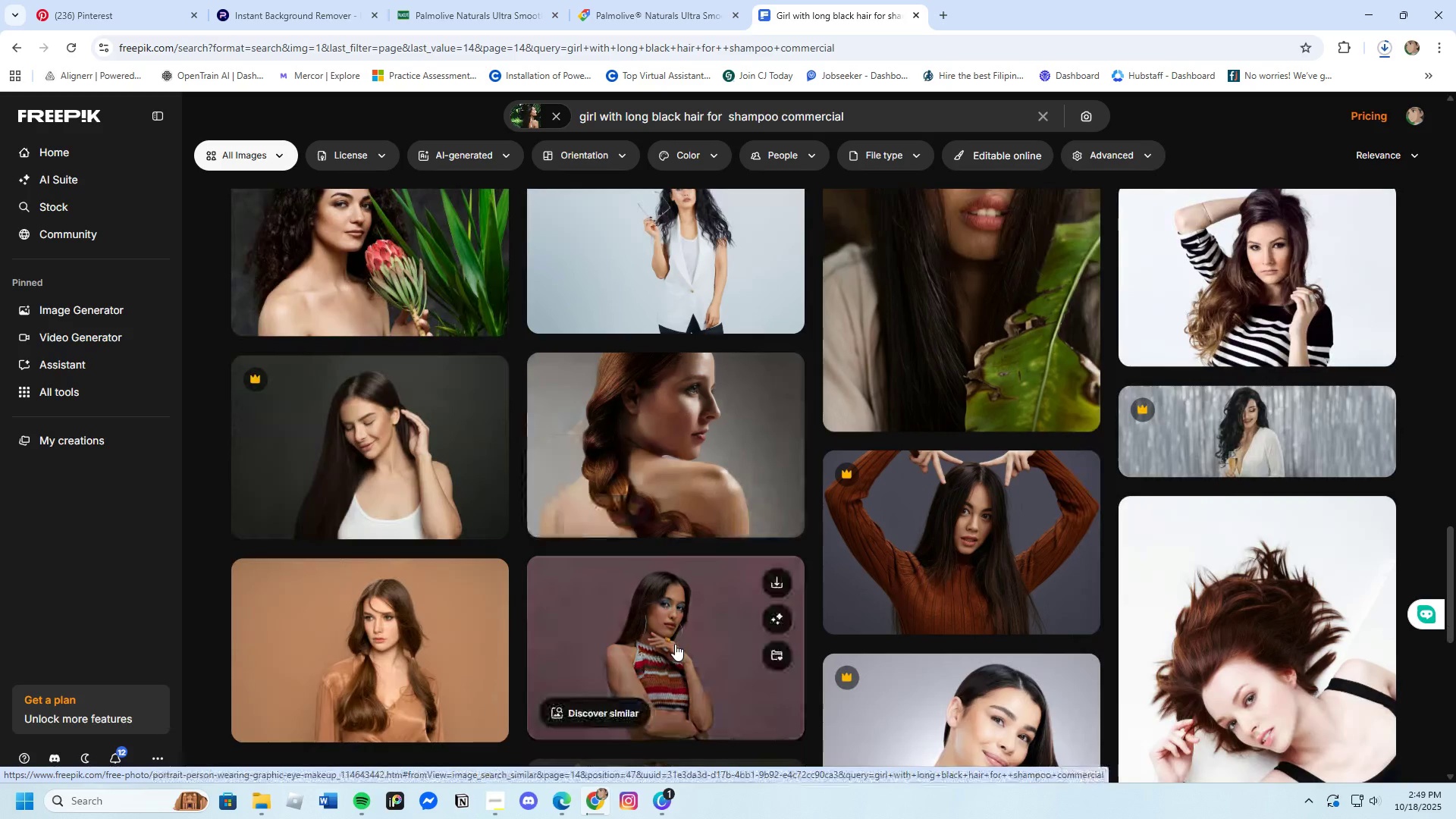 
scroll: coordinate [675, 644], scroll_direction: up, amount: 3.0
 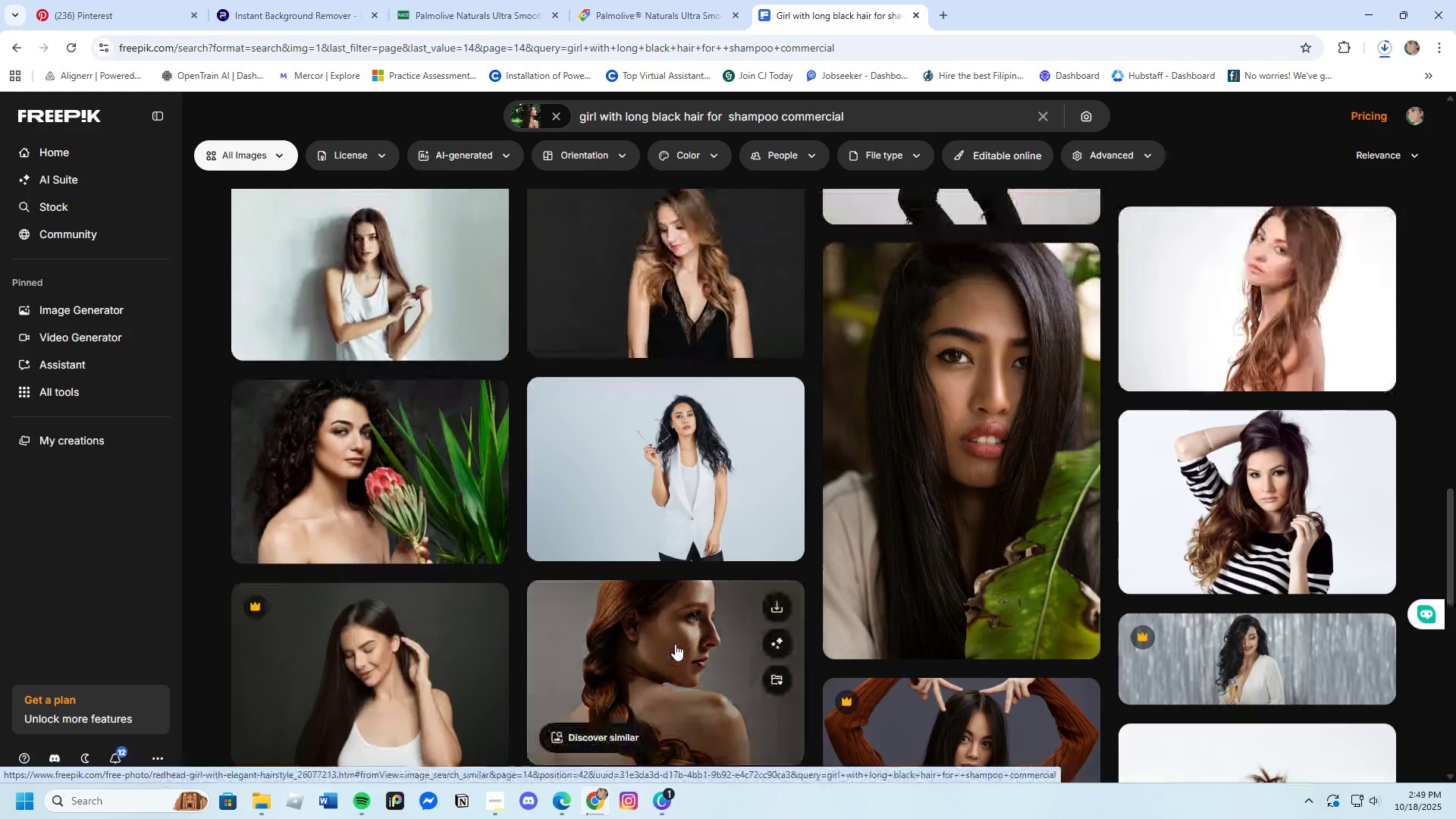 
scroll: coordinate [675, 644], scroll_direction: down, amount: 1.0
 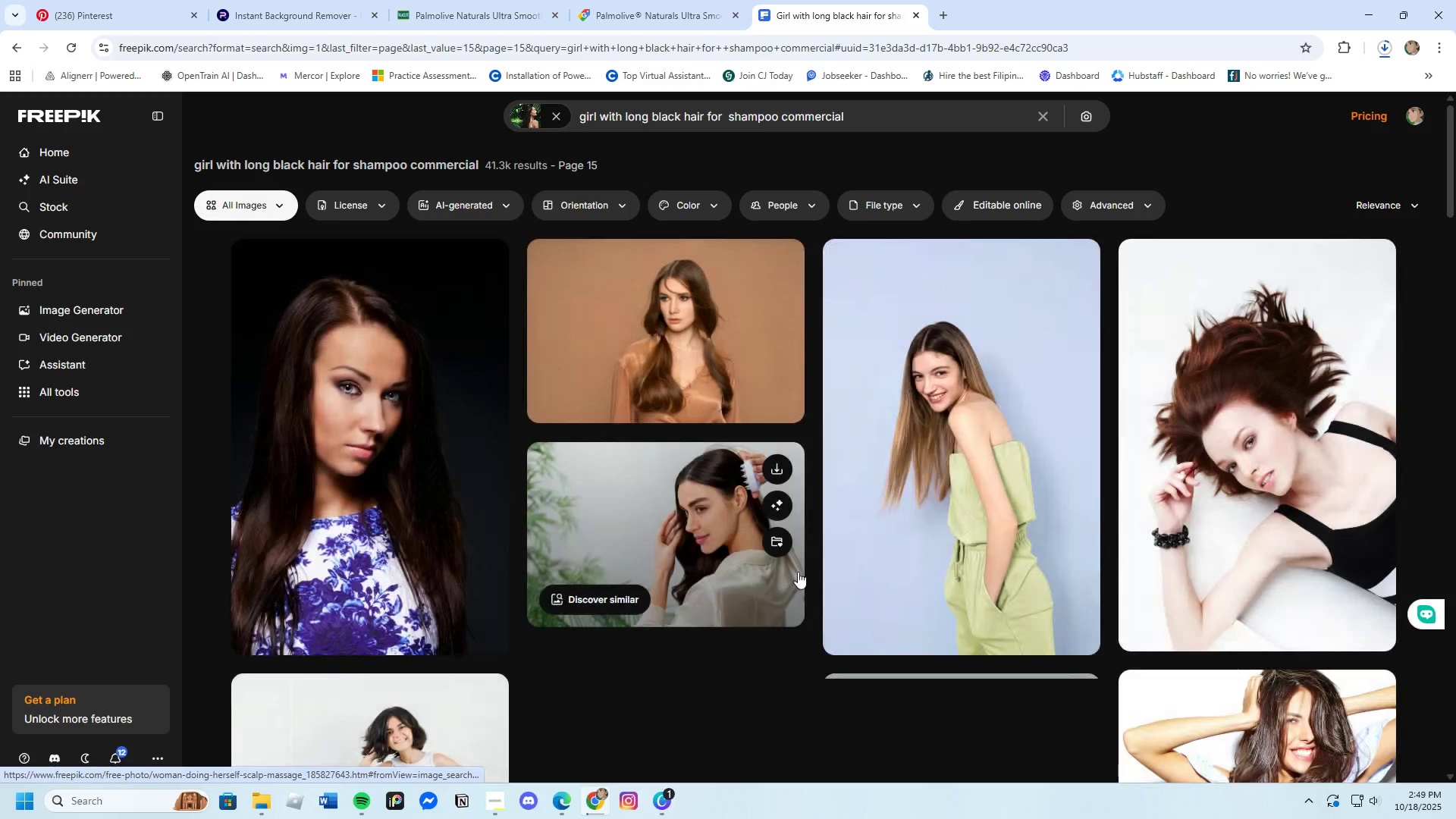 
wait(5.95)
 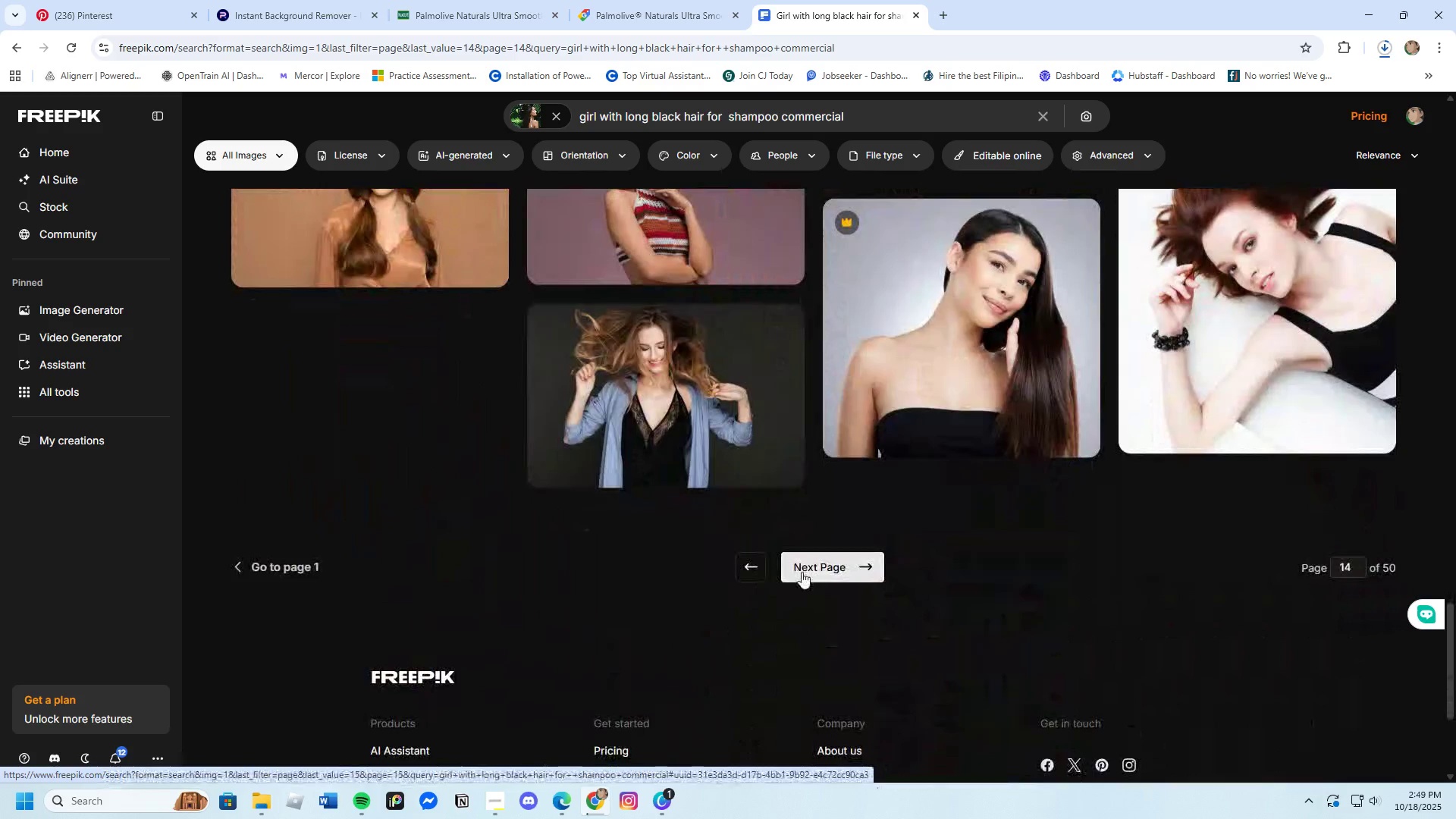 
scroll: coordinate [791, 620], scroll_direction: down, amount: 12.0
 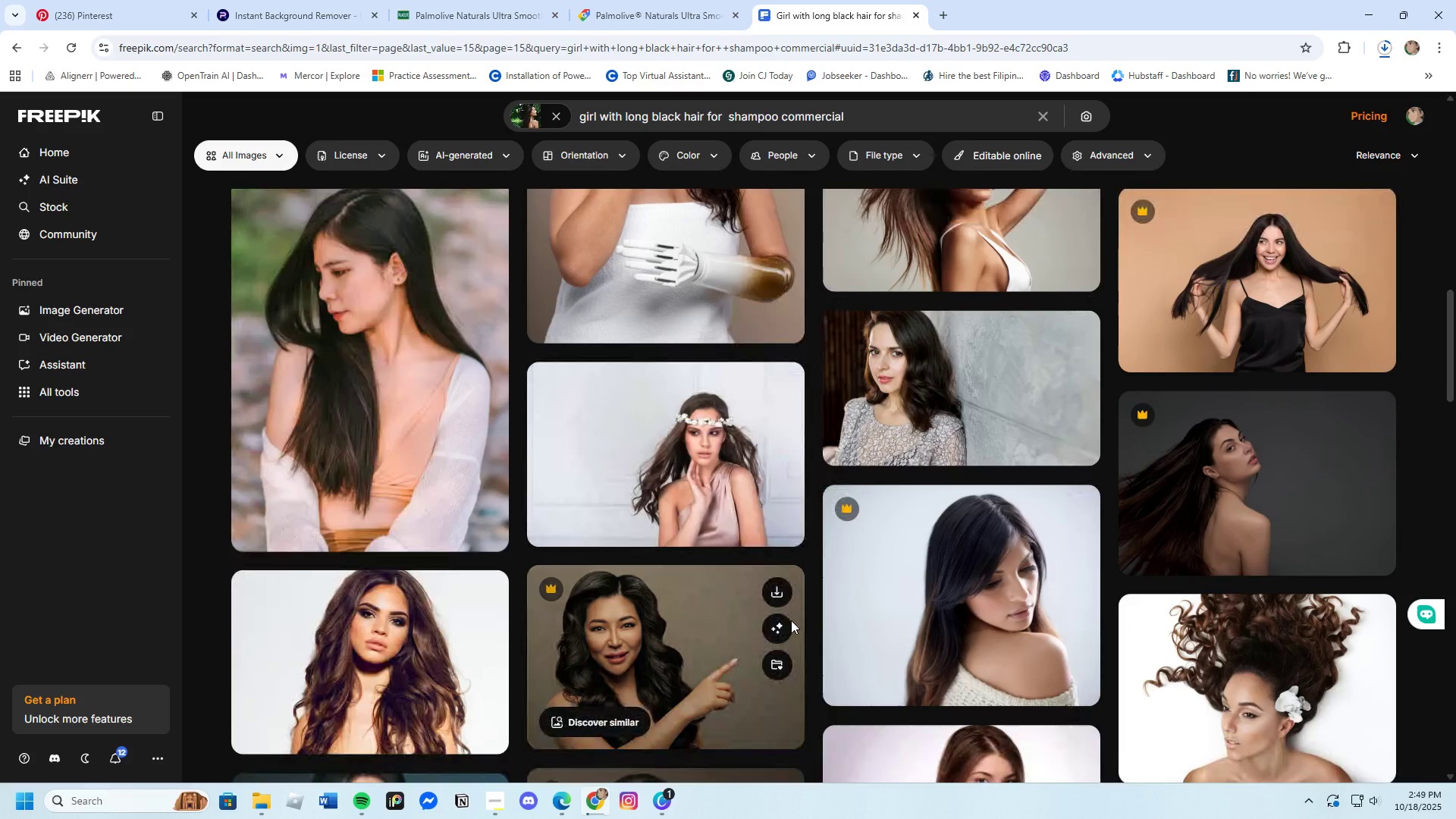 
scroll: coordinate [793, 620], scroll_direction: down, amount: 15.0
 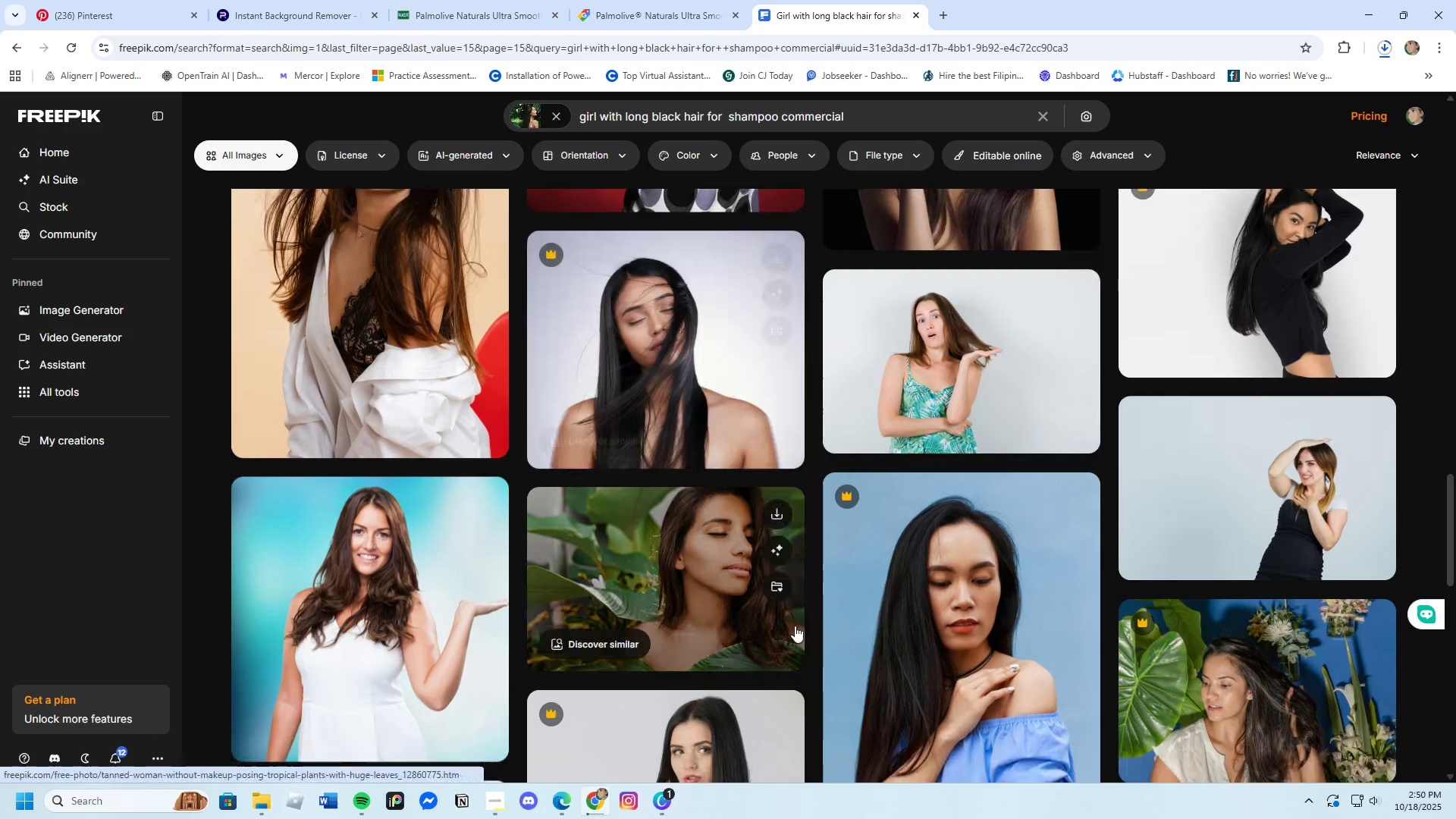 
scroll: coordinate [805, 669], scroll_direction: down, amount: 11.0
 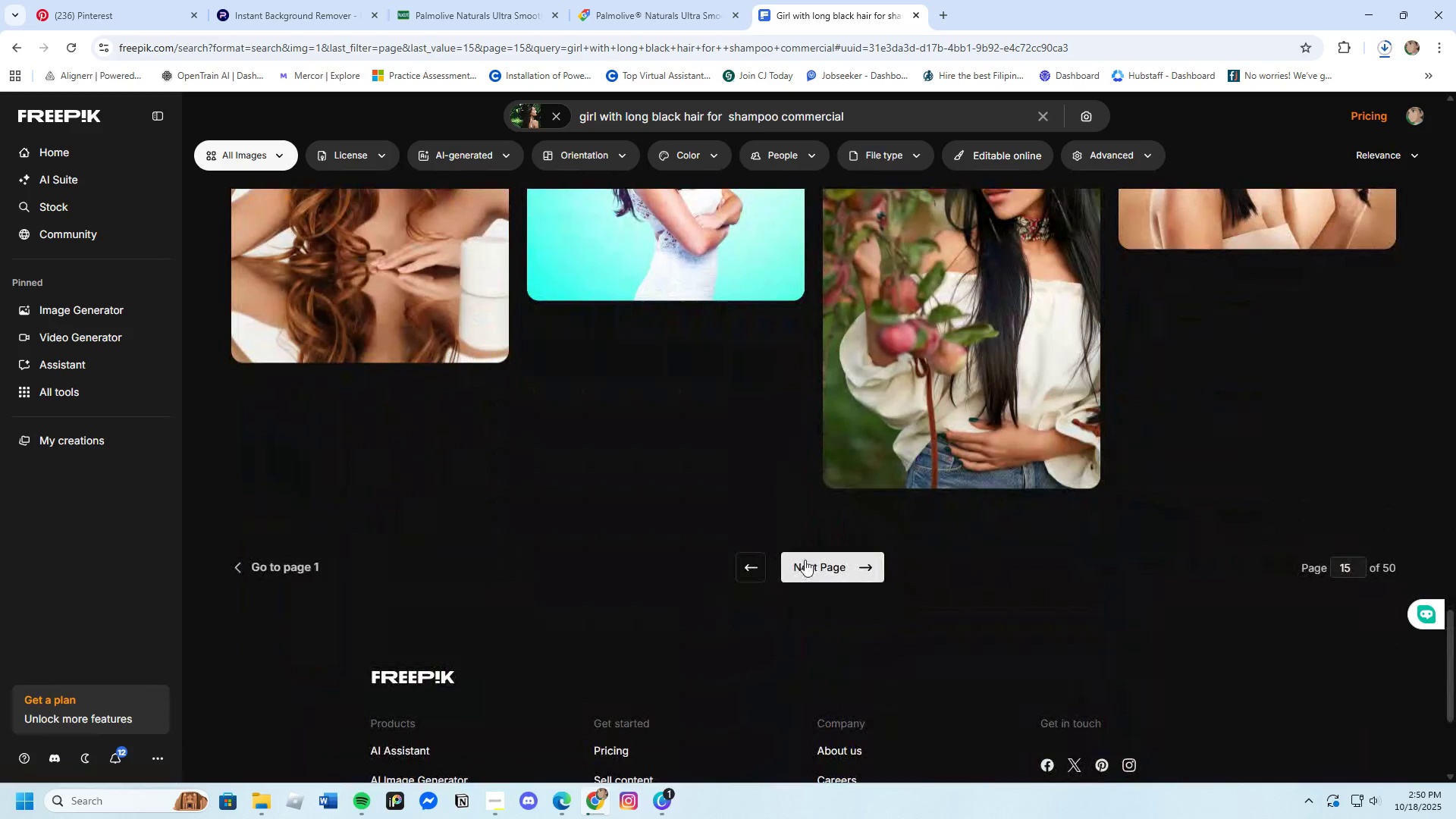 
scroll: coordinate [686, 637], scroll_direction: up, amount: 3.0
 